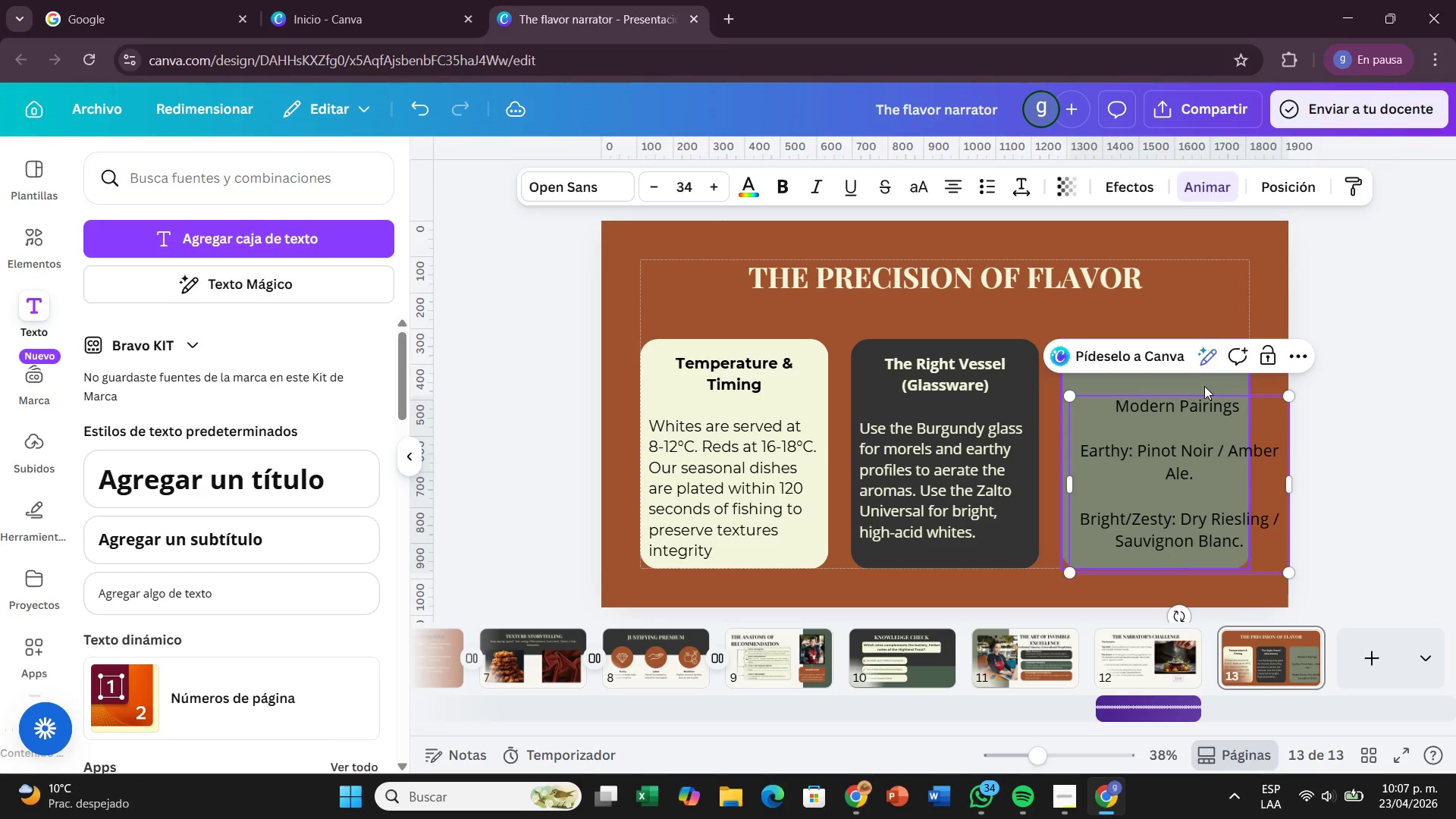 
key(Enter)
 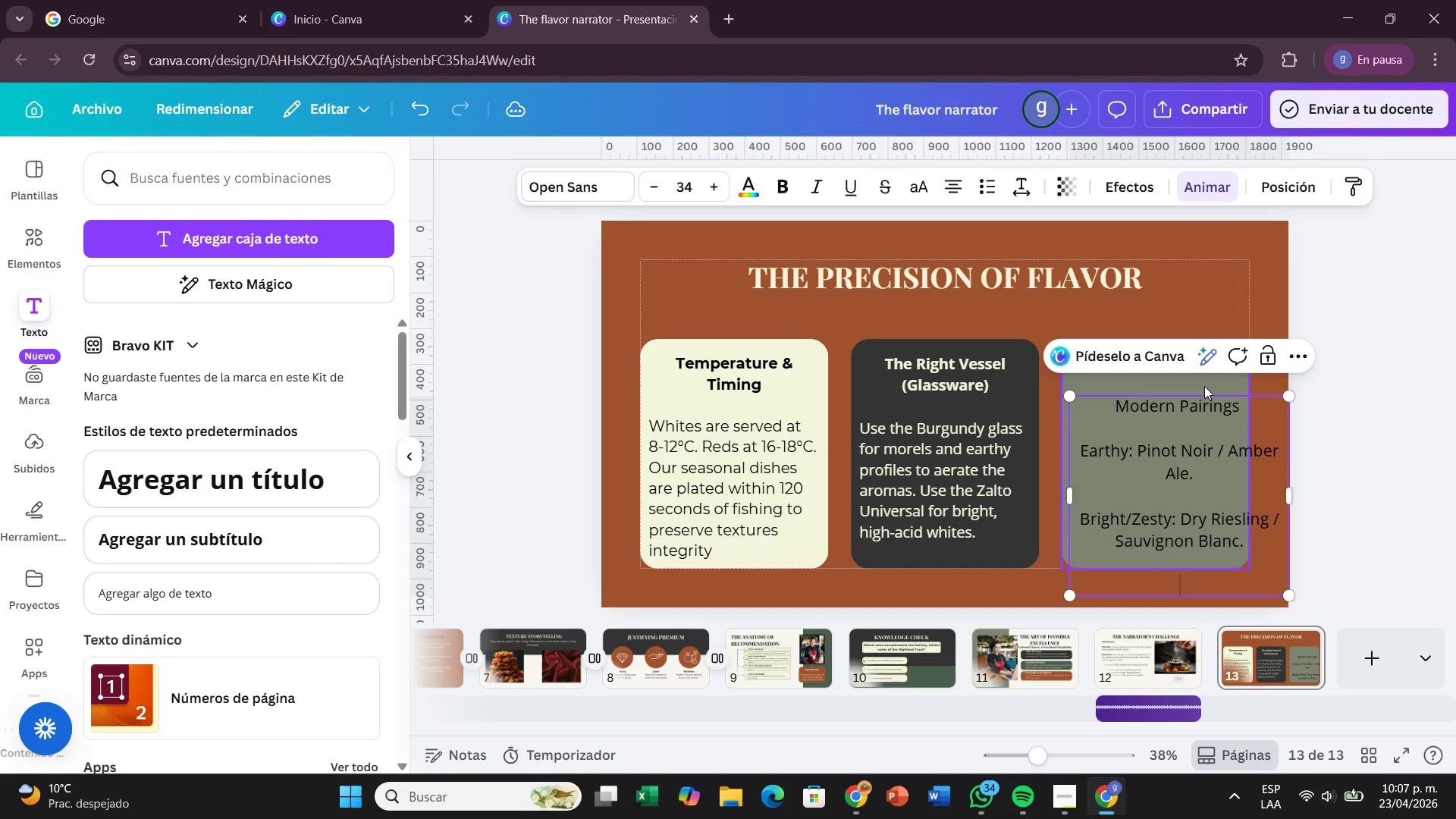 
type(Rich&Creamy)
 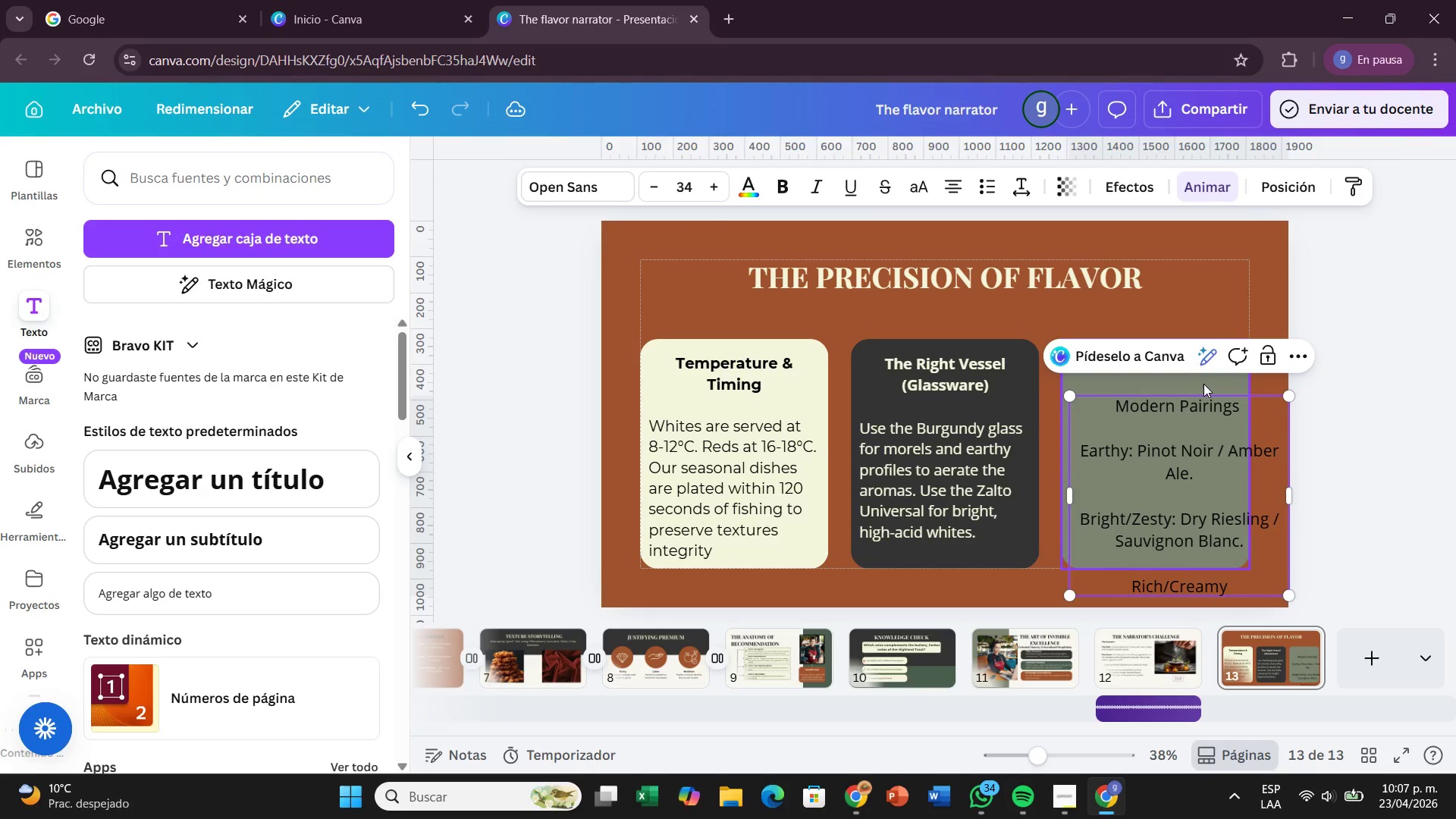 
key(Shift+Period)
 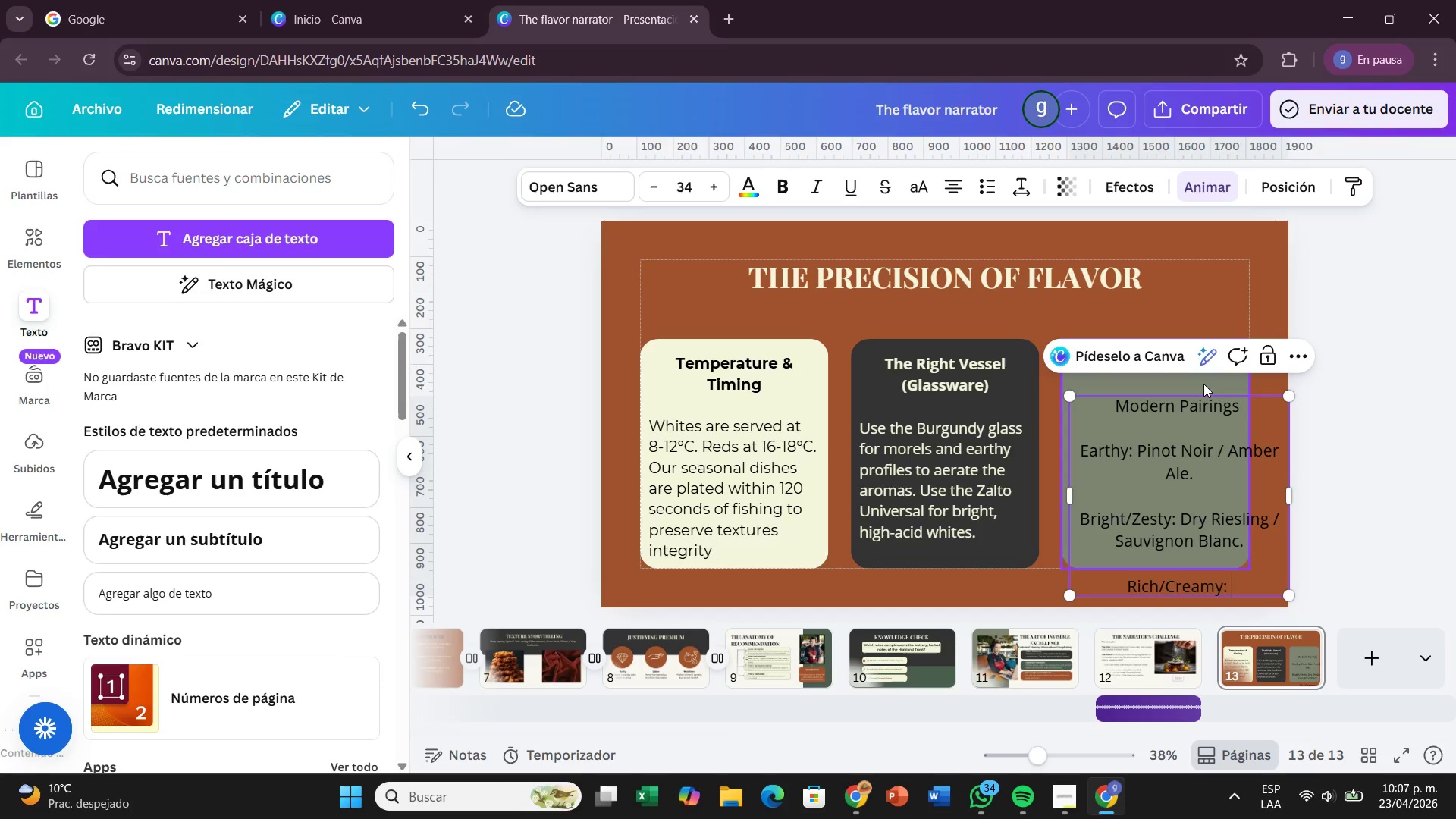 
key(Space)
 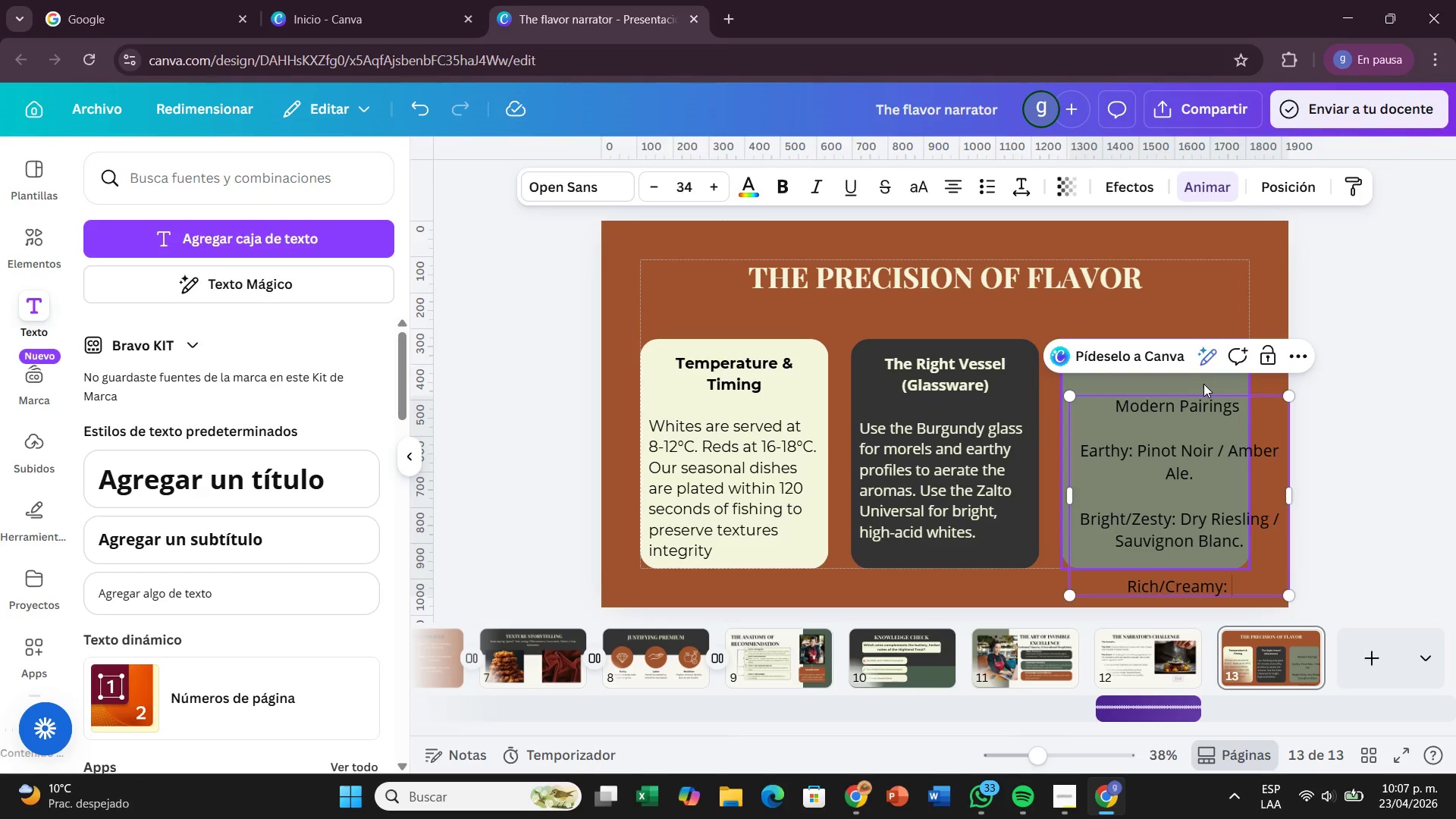 
wait(5.55)
 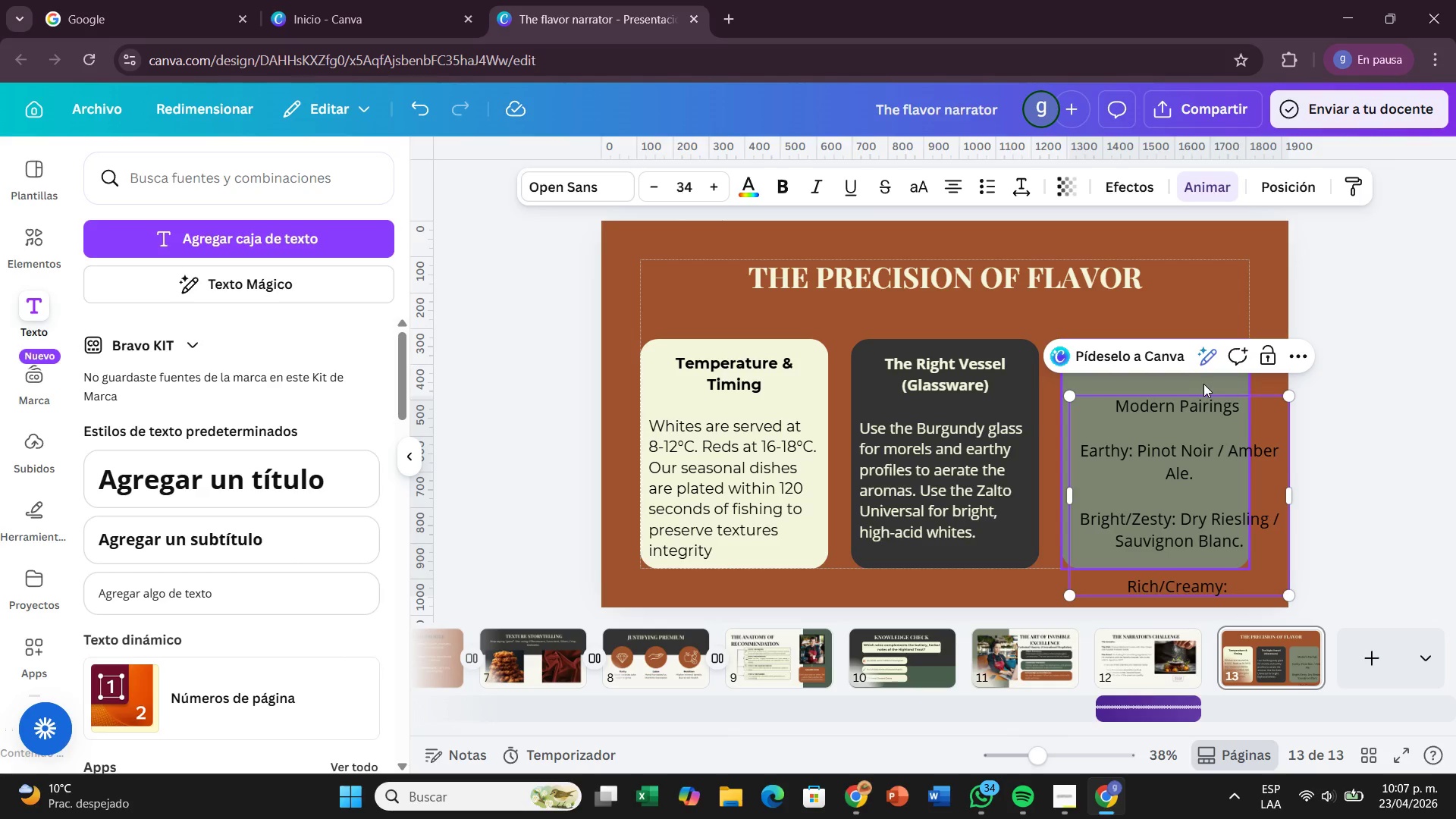 
type(Chardo)
 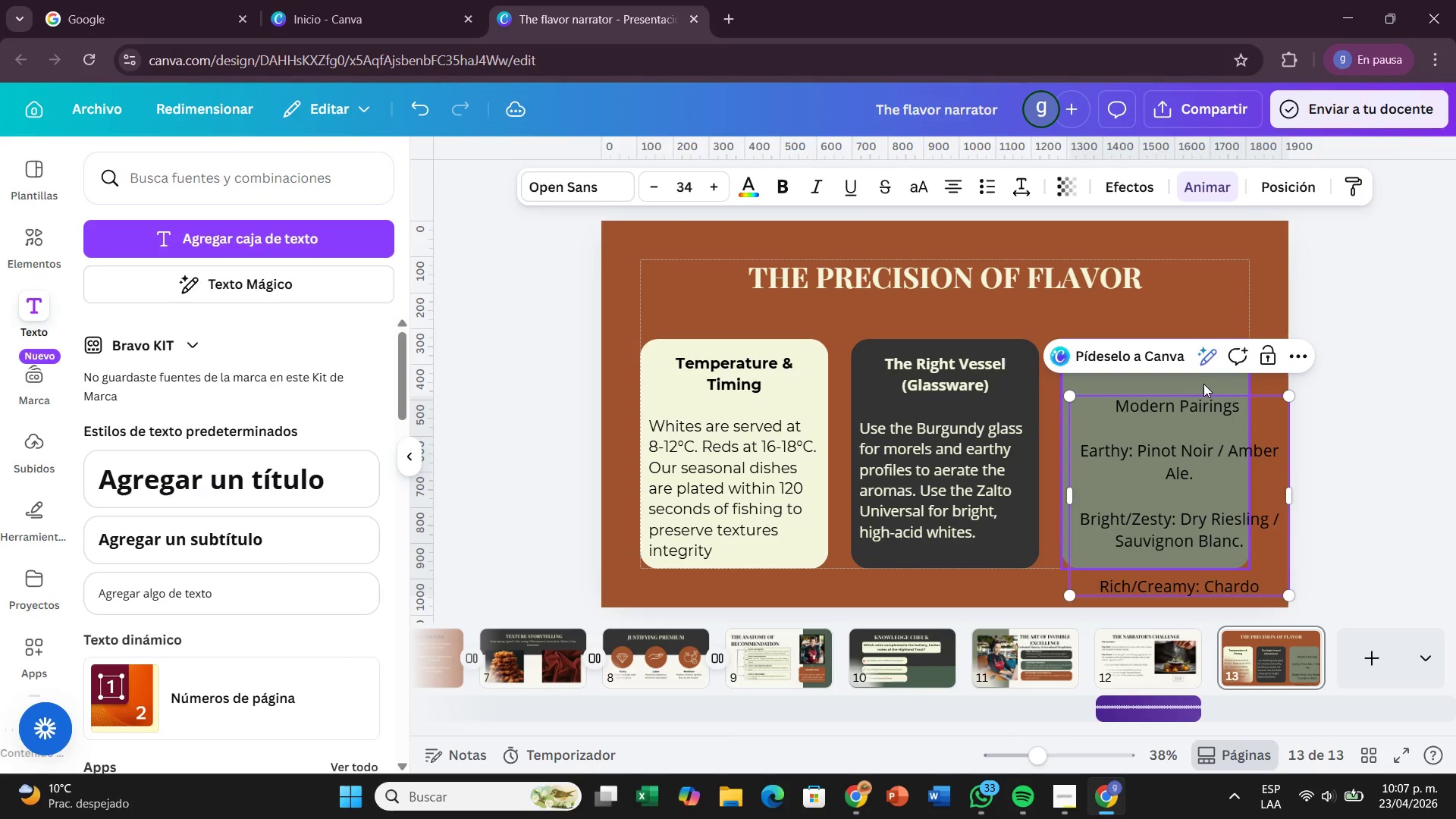 
type(nnay)
 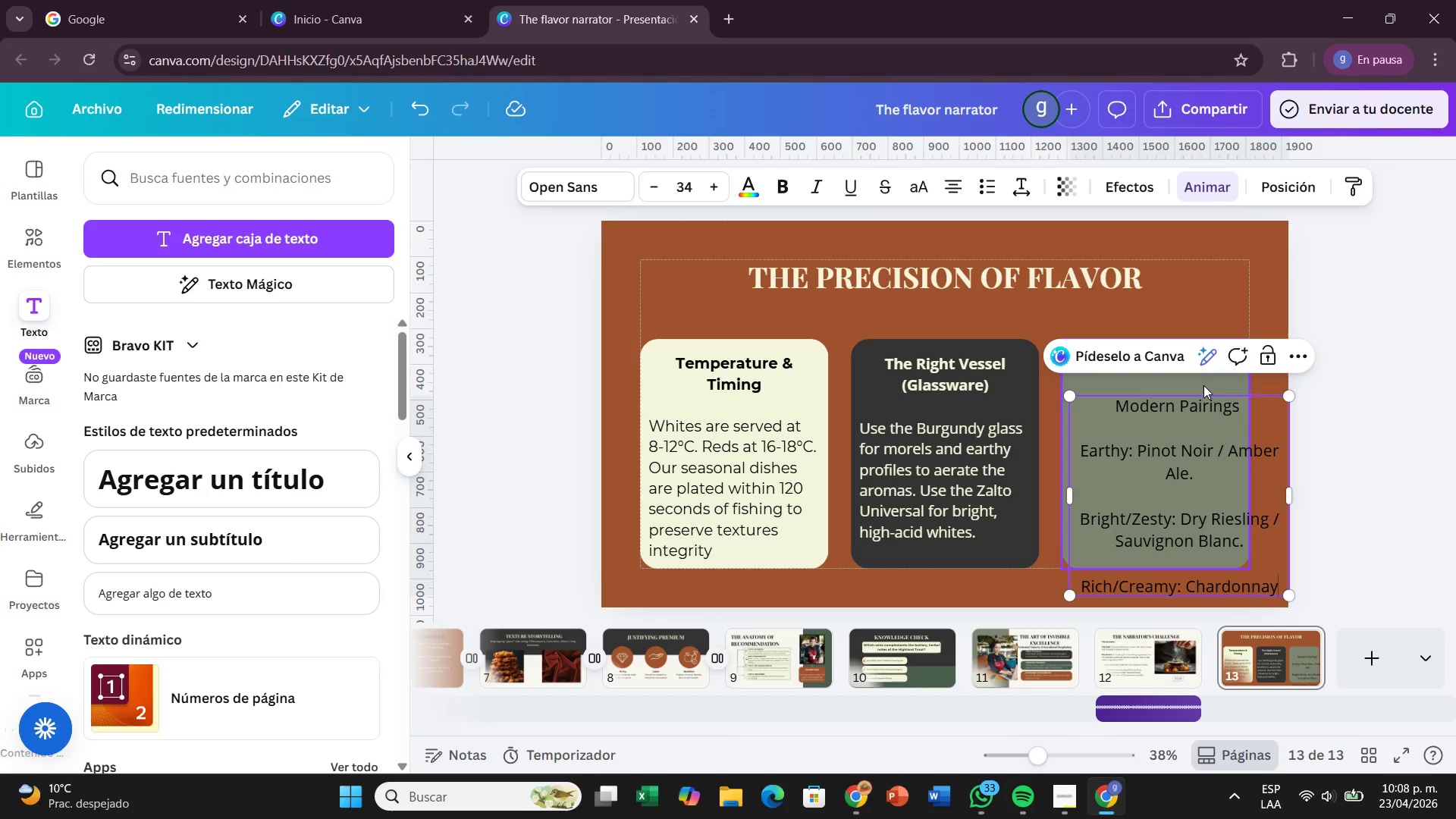 
wait(24.16)
 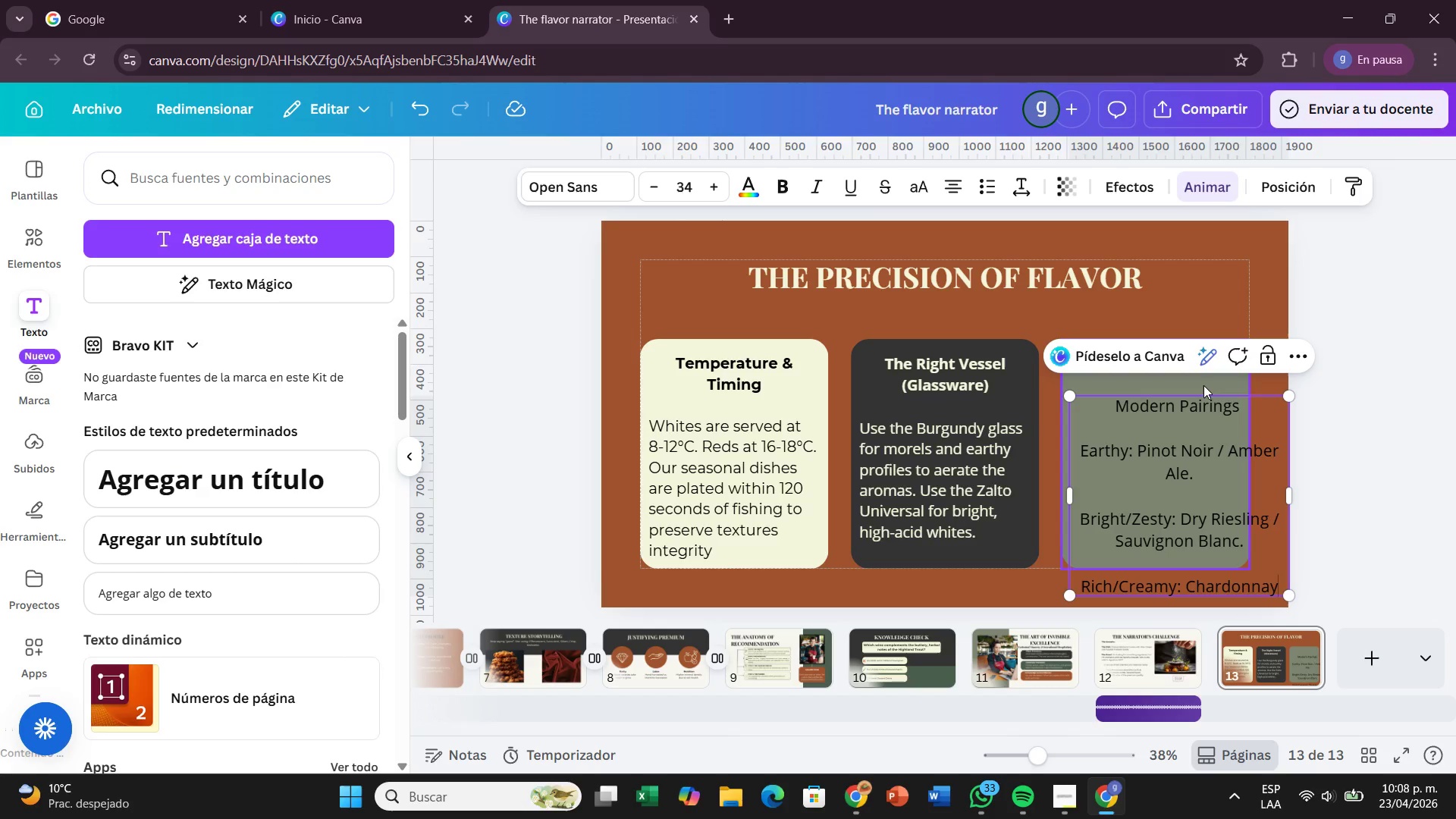 
hold_key(key=Enter, duration=0.45)
 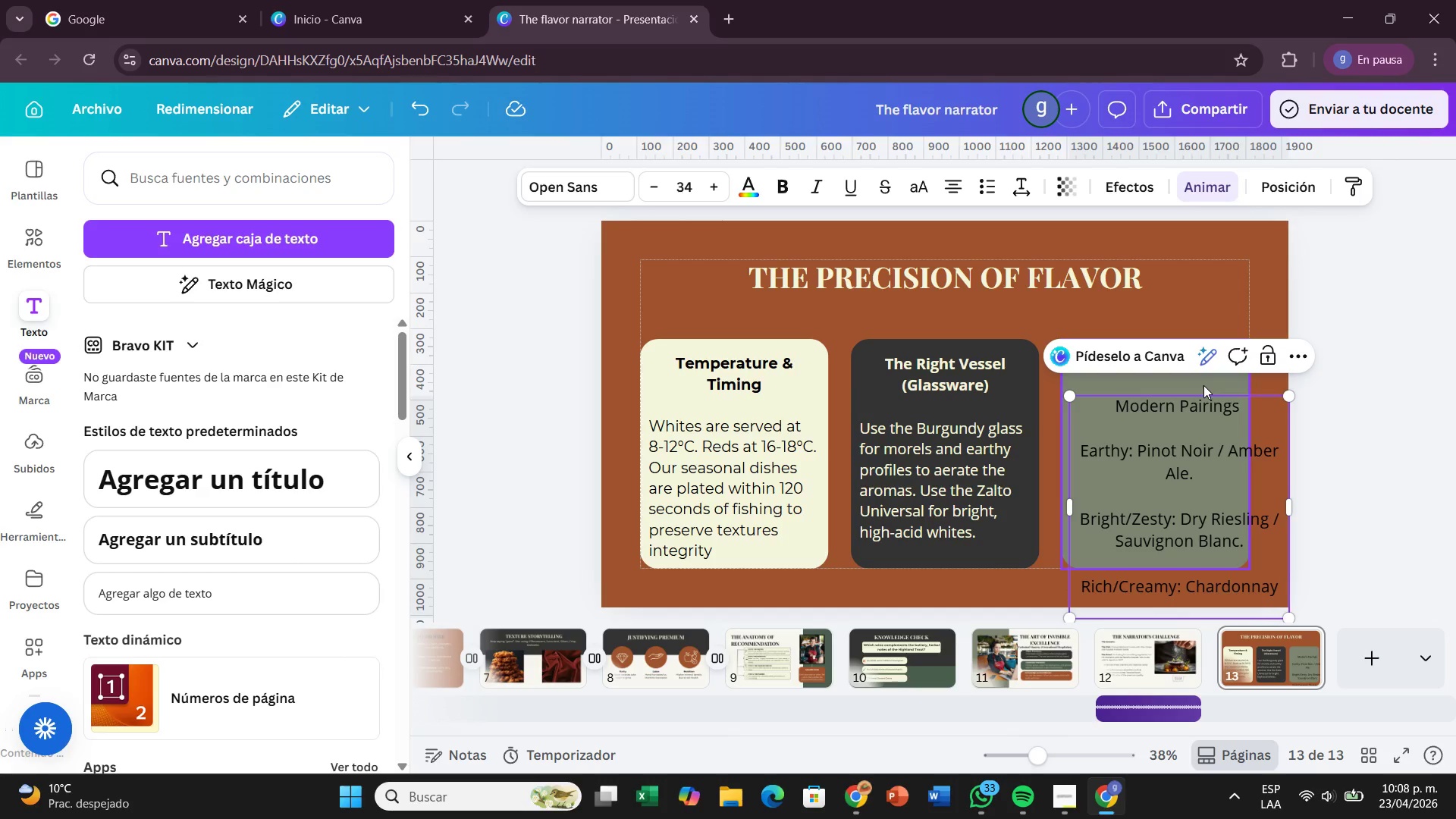 
key(Backspace)
type(&OAK)
key(Backspace)
key(Backspace)
type(ak-aged Spiritss.)
 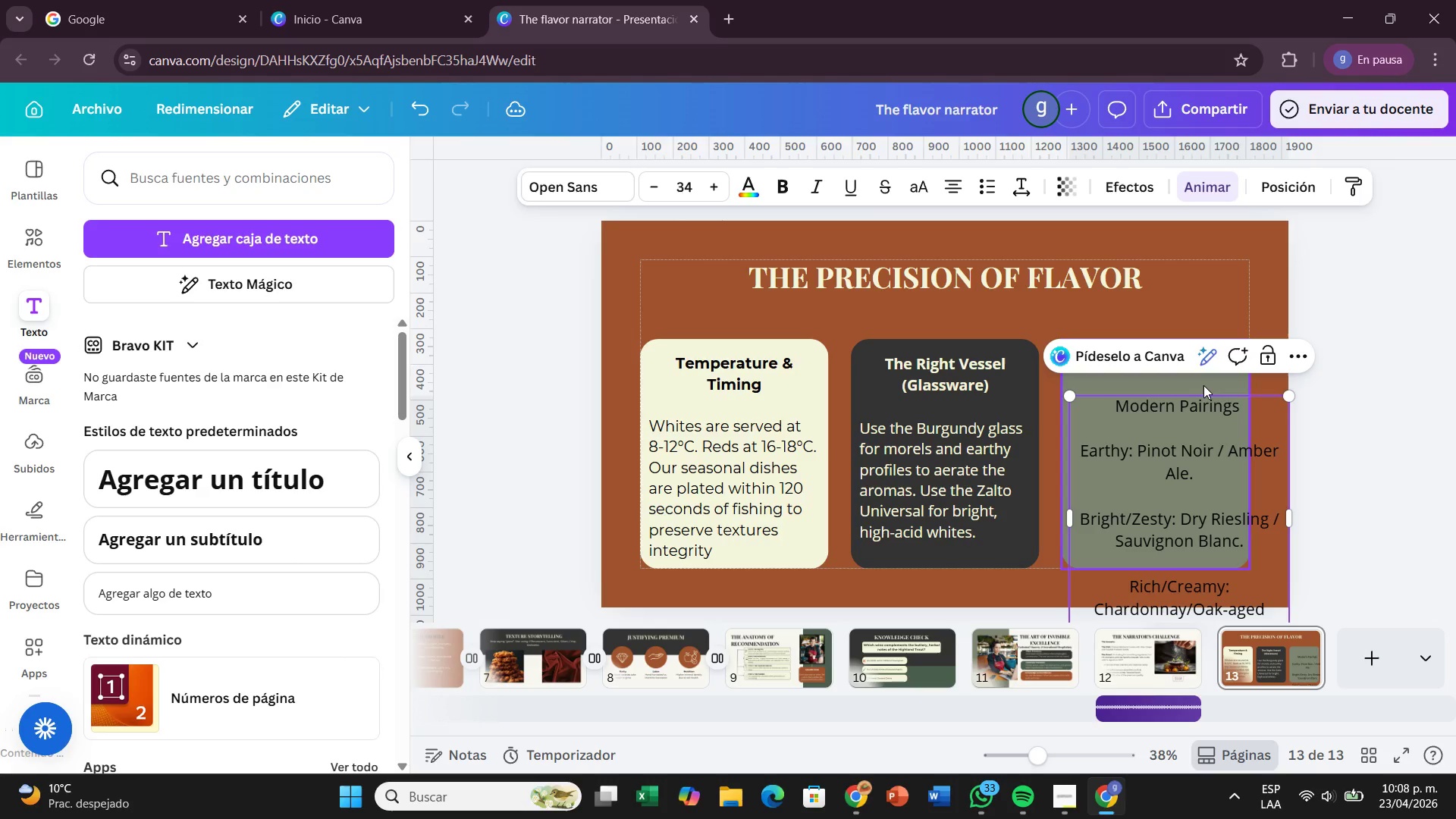 
left_click_drag(start_coordinate=[1072, 394], to_coordinate=[1103, 446])
 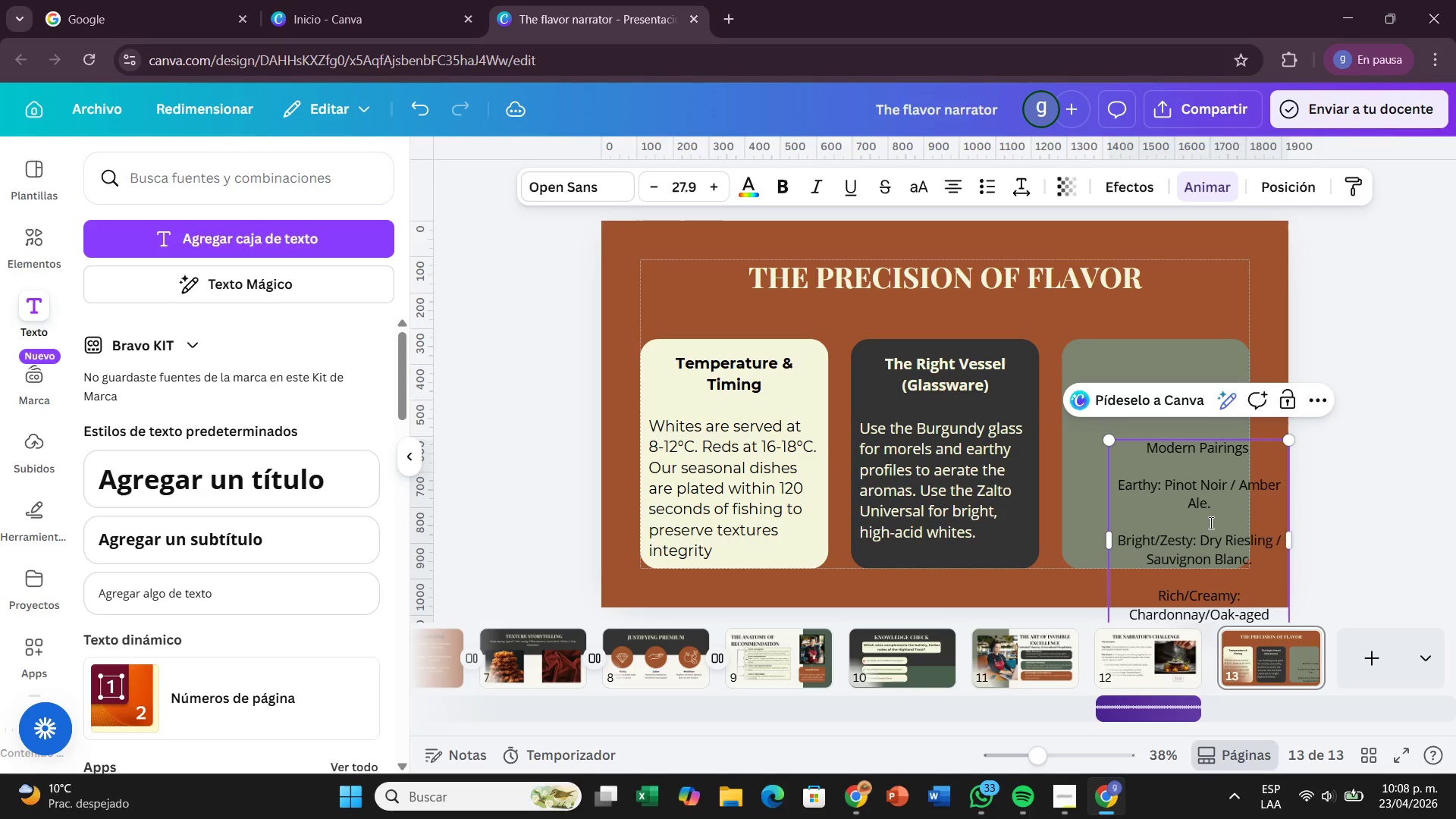 
left_click_drag(start_coordinate=[1210, 522], to_coordinate=[1188, 485])
 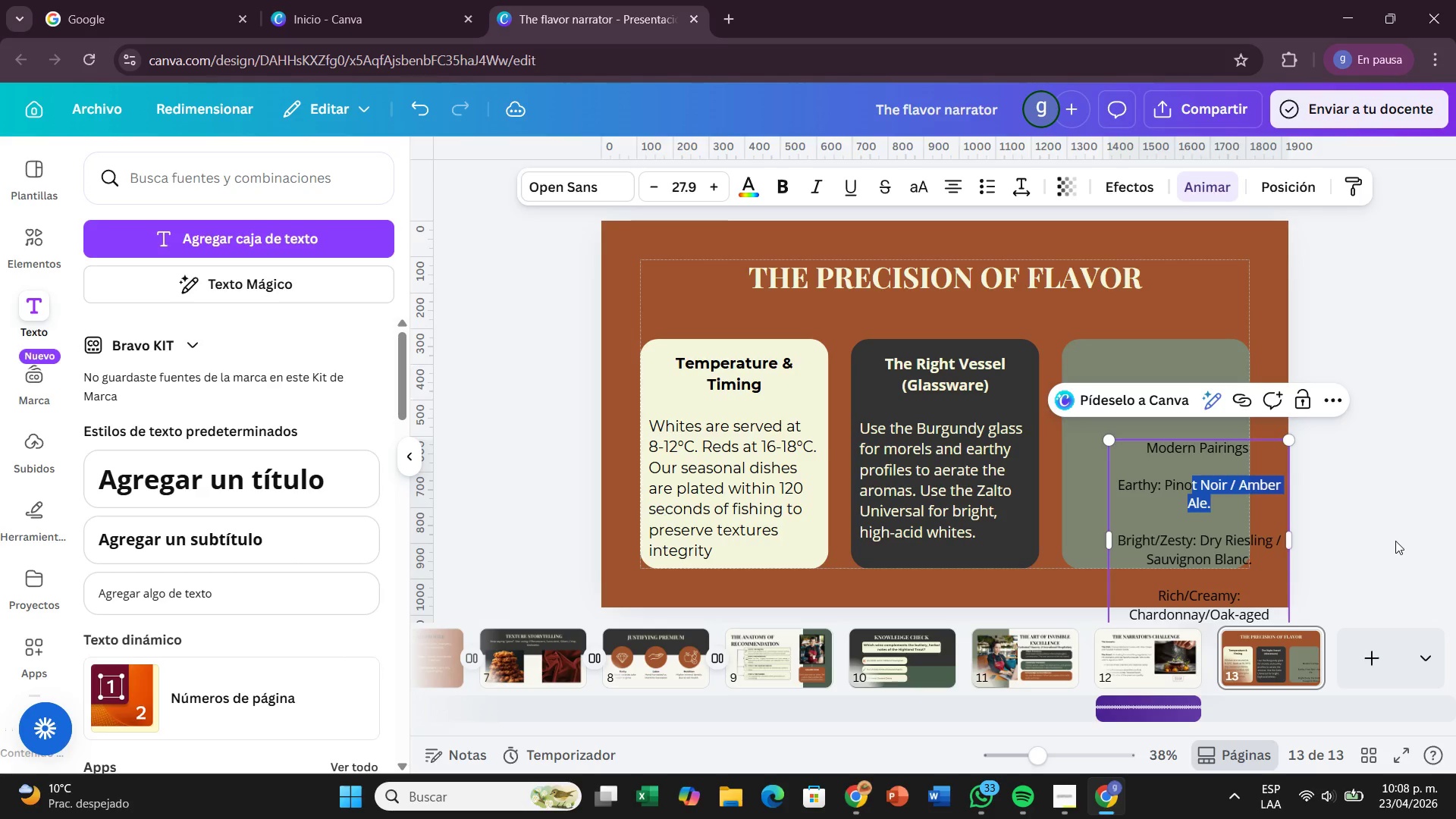 
left_click([1395, 541])
 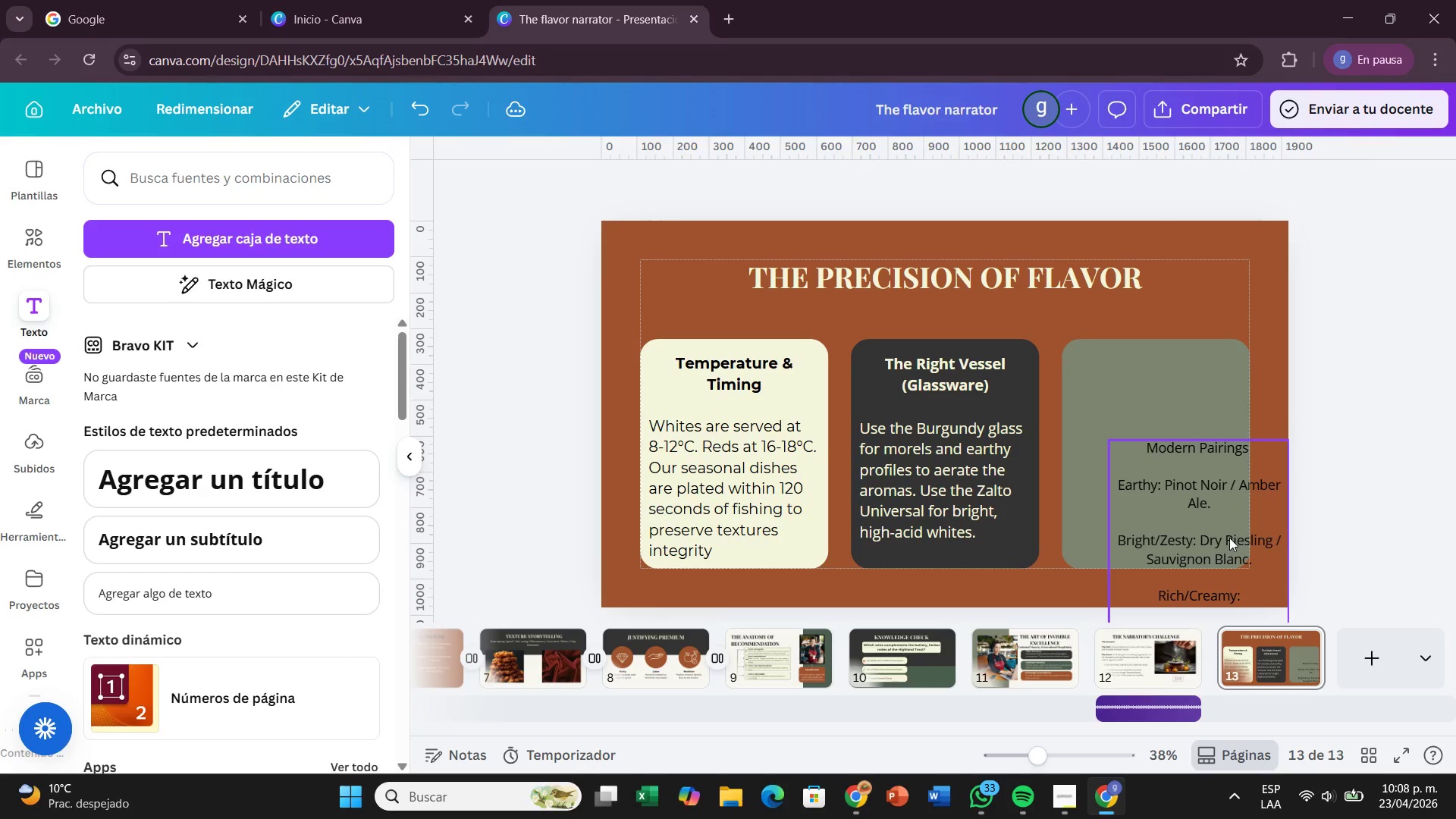 
left_click_drag(start_coordinate=[1229, 538], to_coordinate=[1183, 457])
 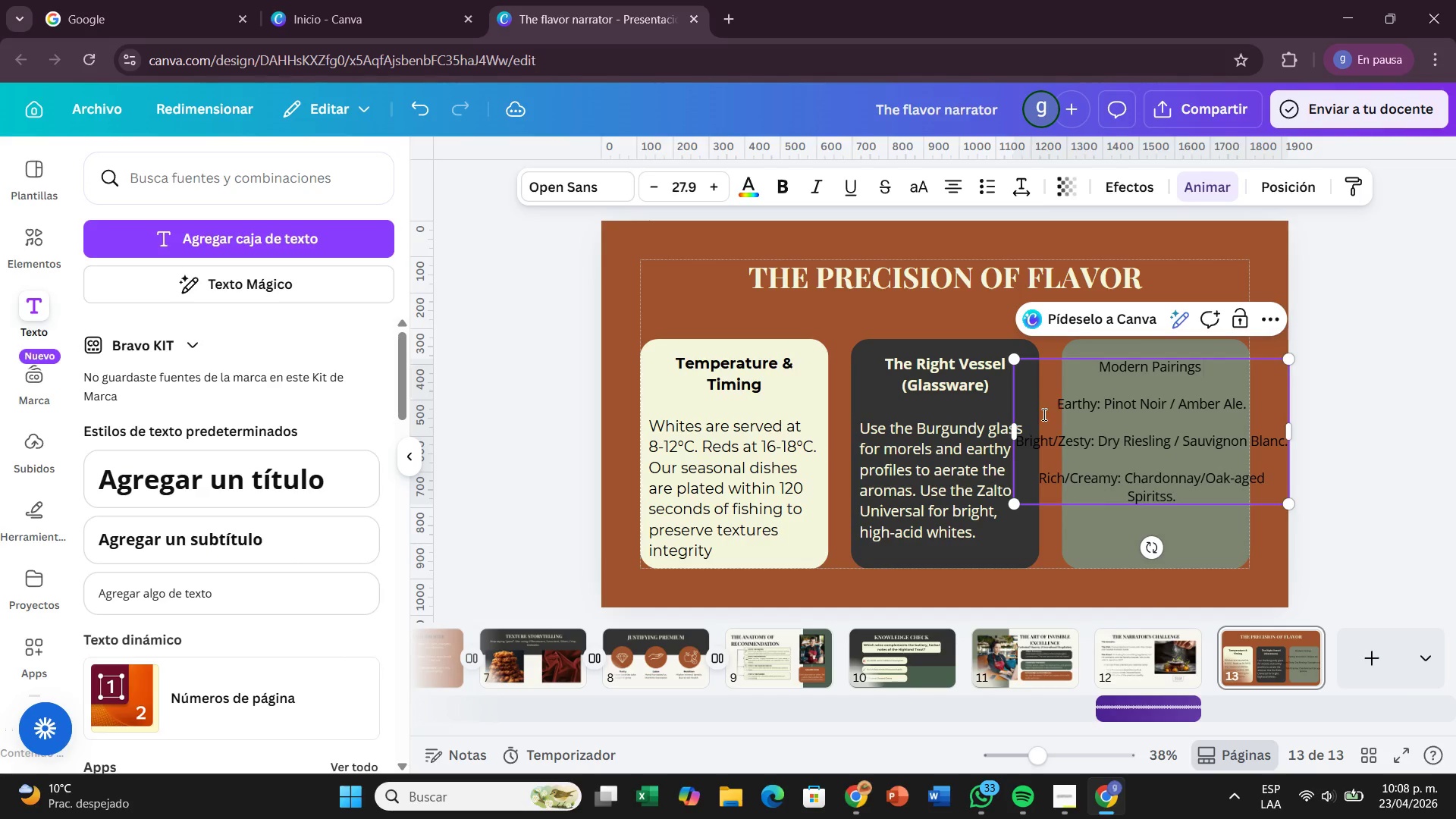 
left_click([1051, 404])
 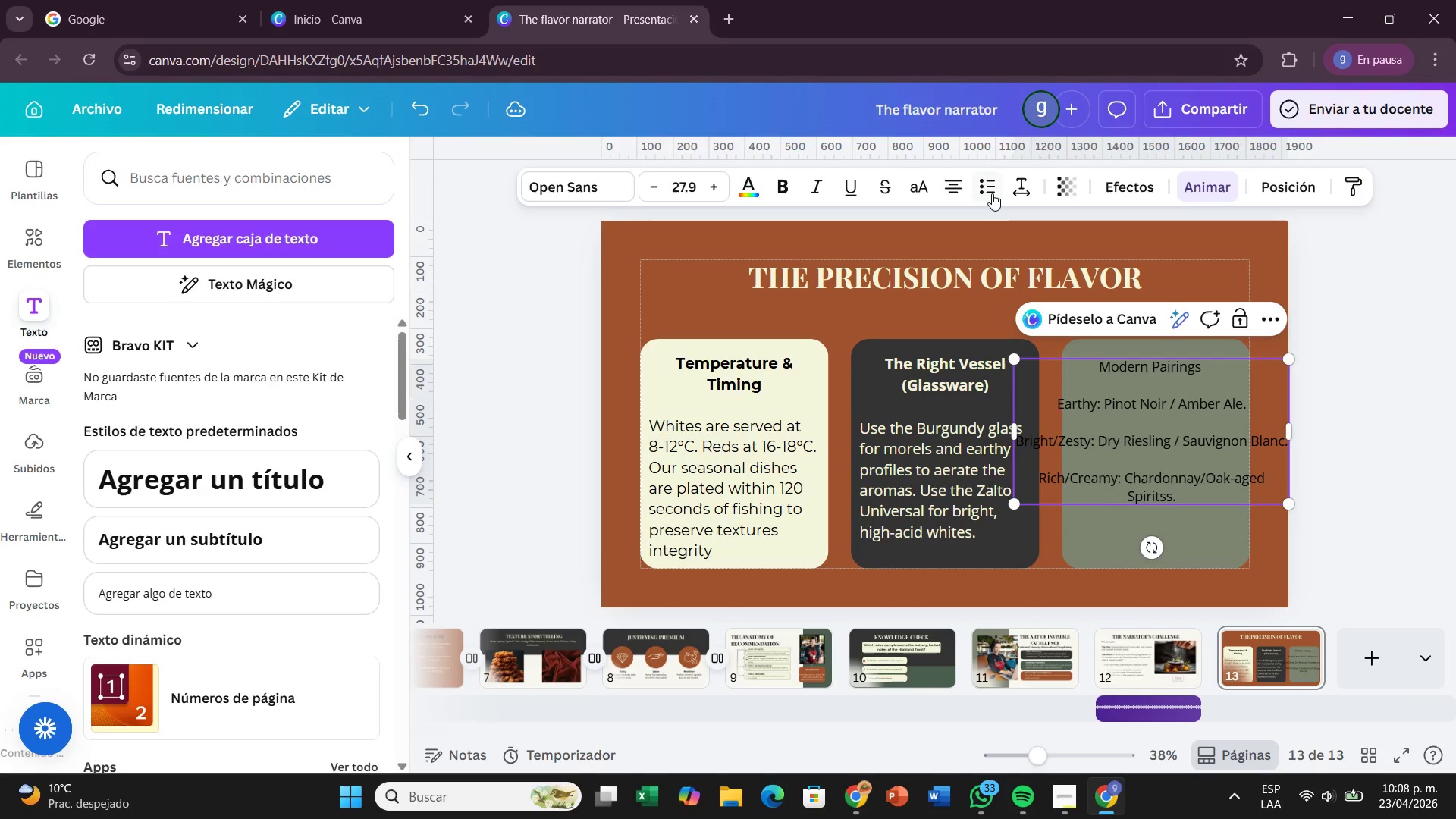 
left_click([992, 193])
 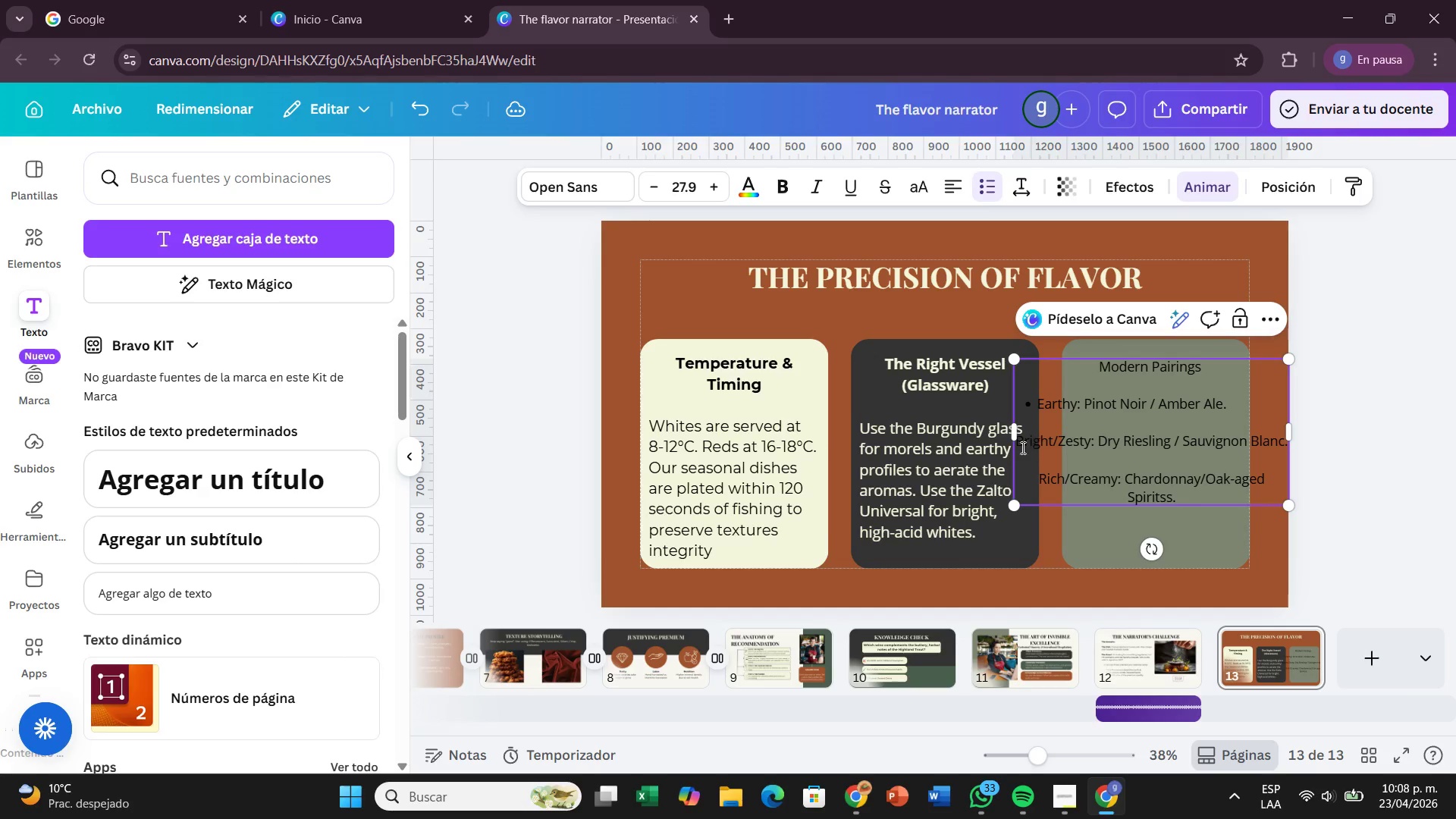 
left_click([1015, 447])
 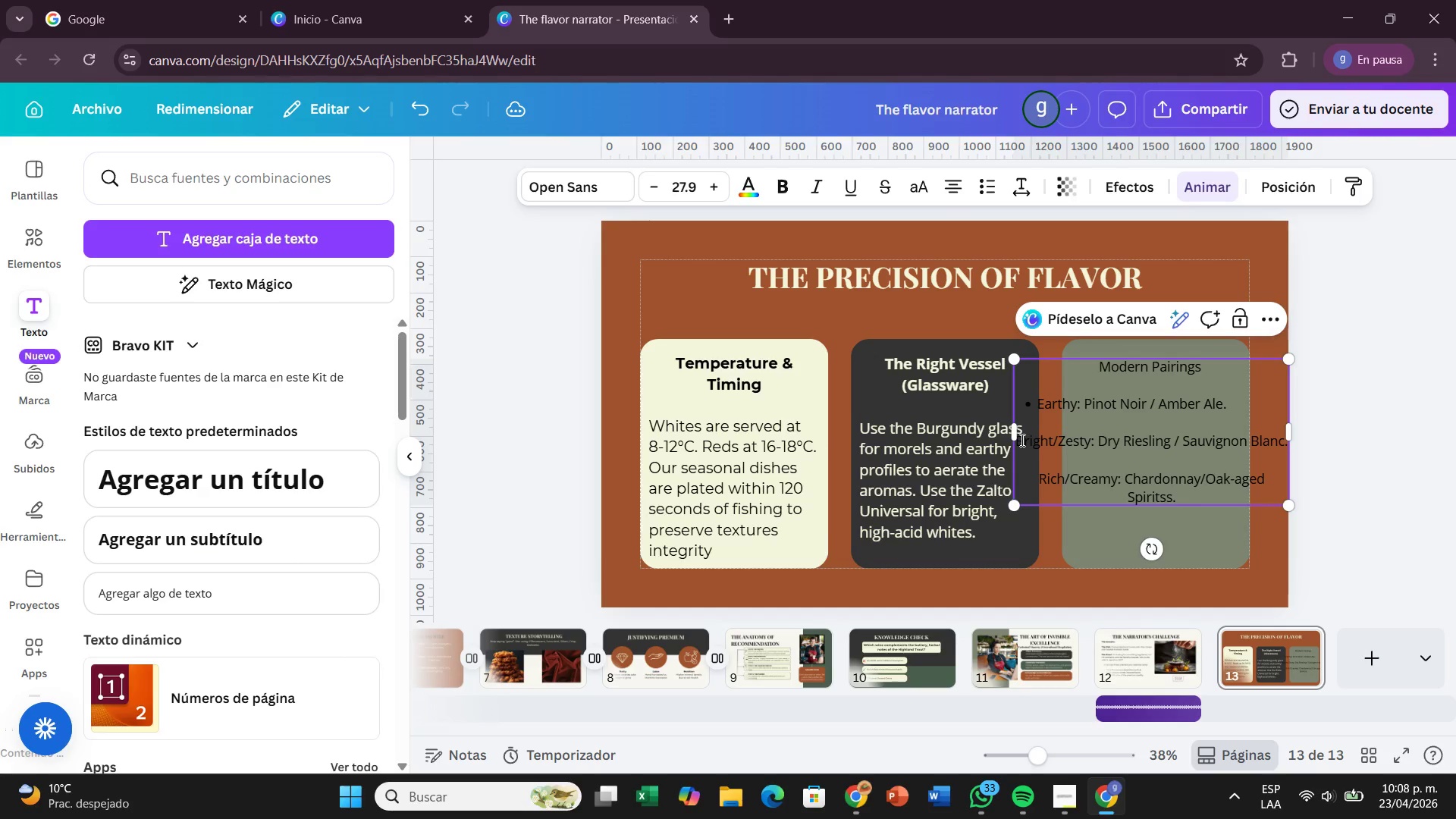 
left_click([1021, 440])
 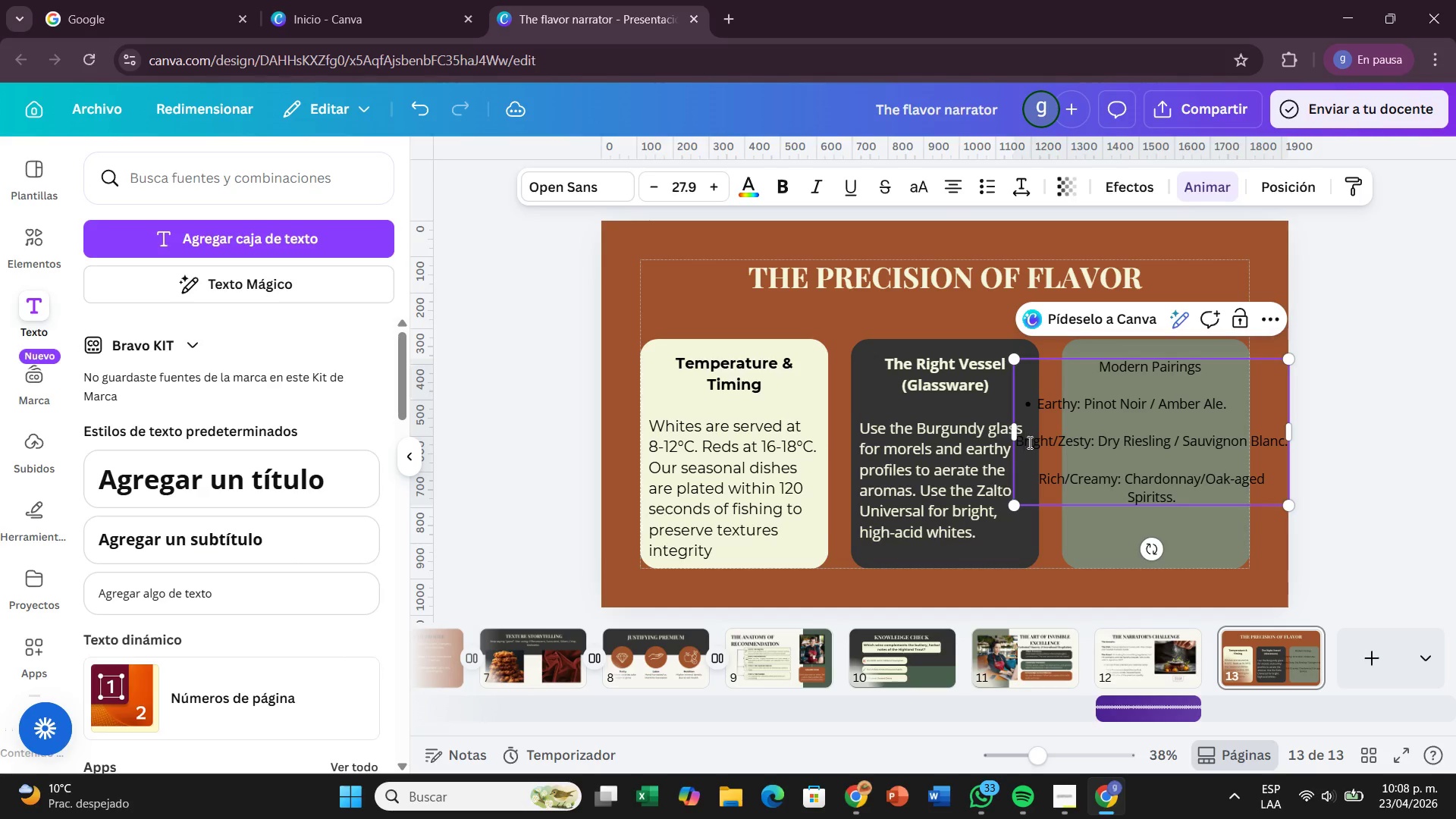 
key(ArrowLeft)
 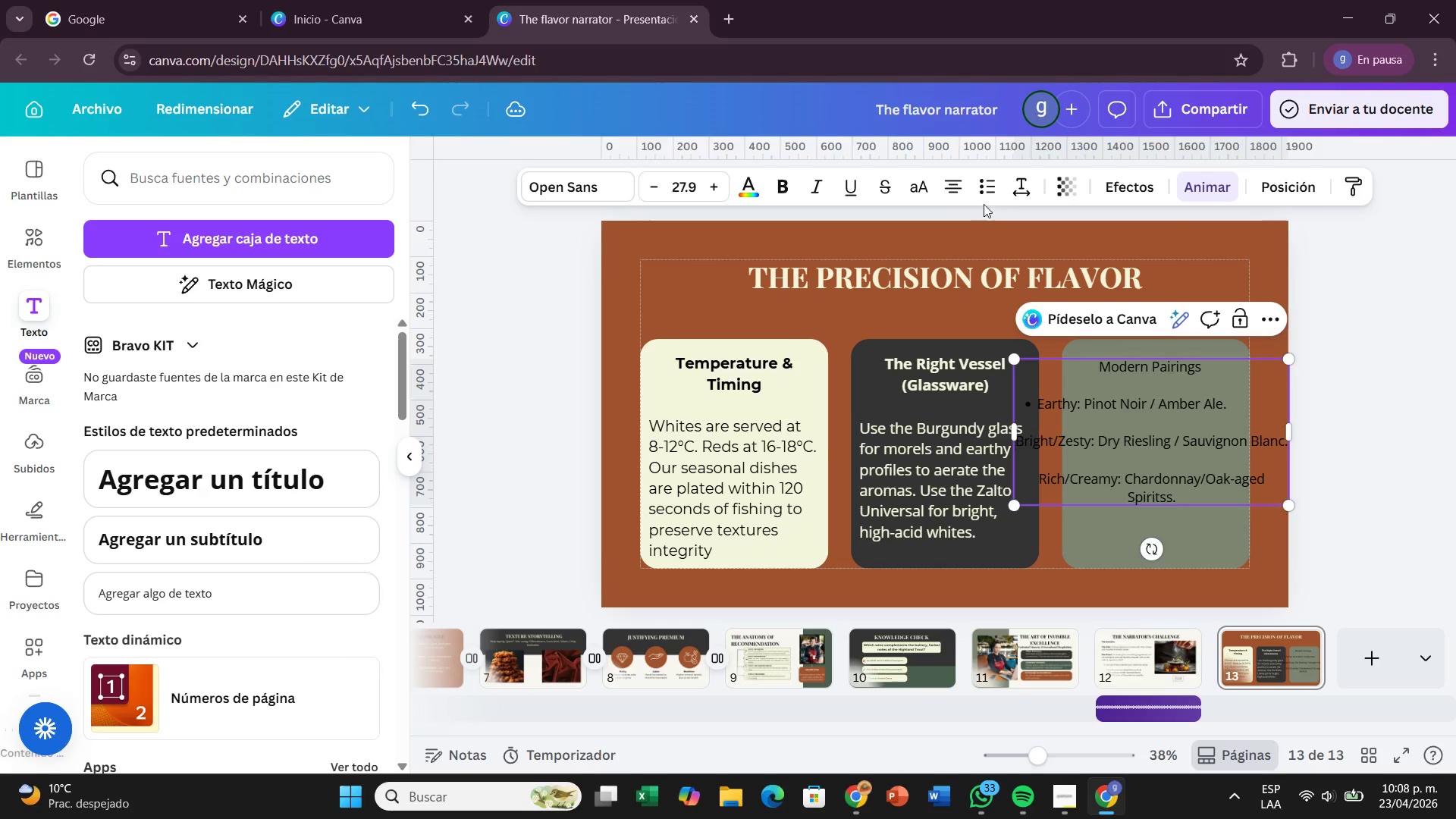 
left_click([990, 190])
 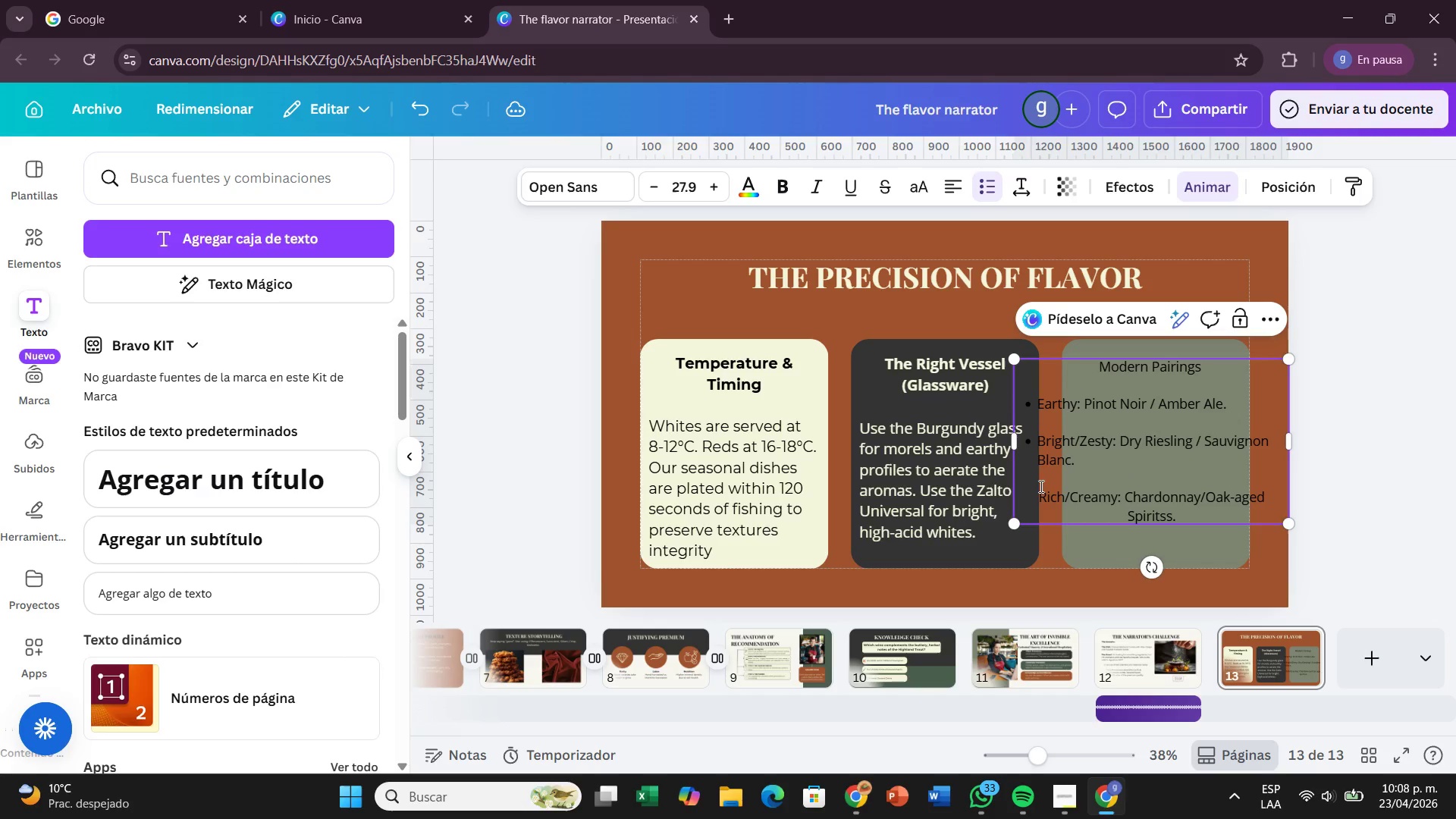 
left_click([1032, 499])
 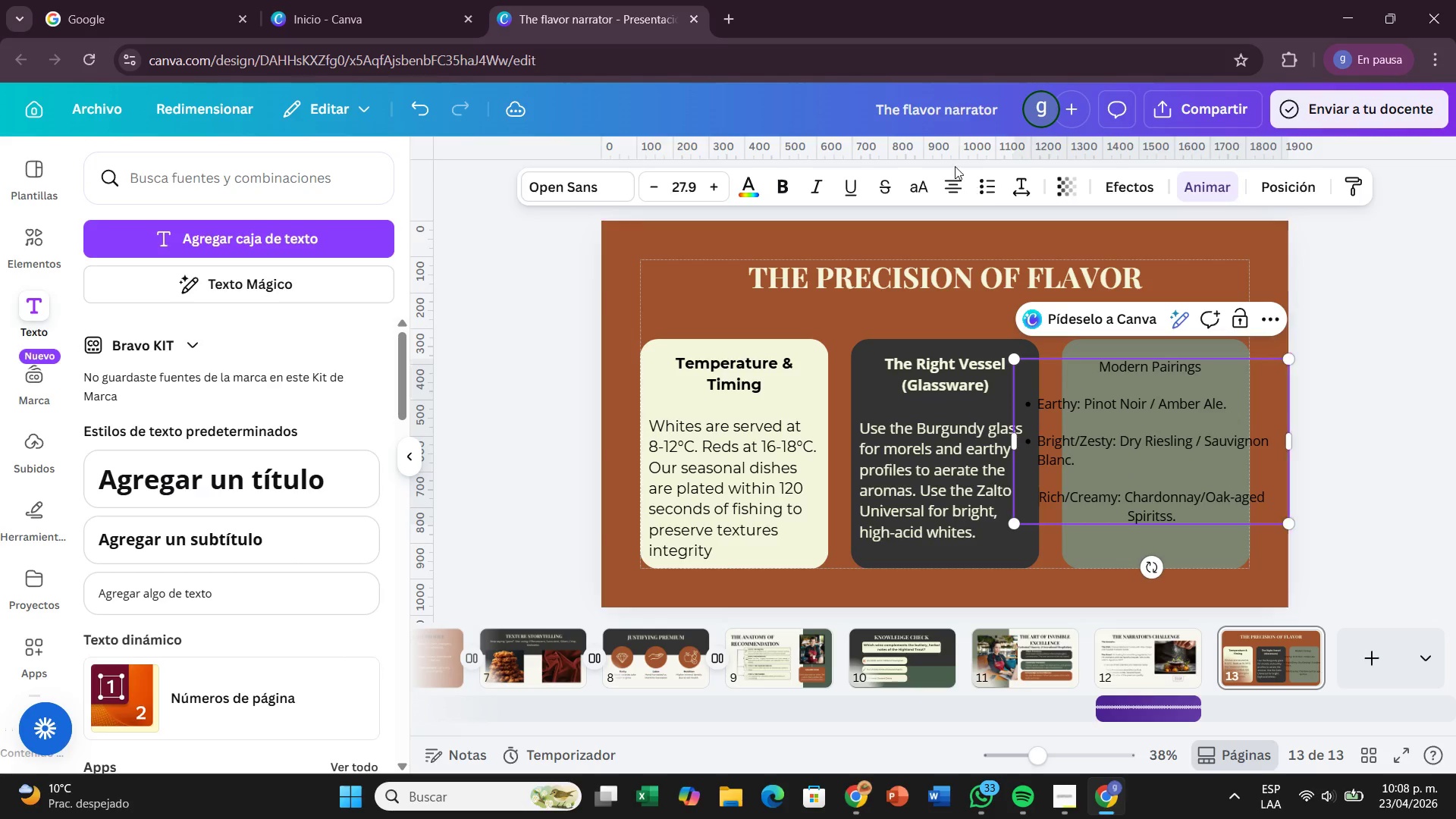 
left_click([977, 184])
 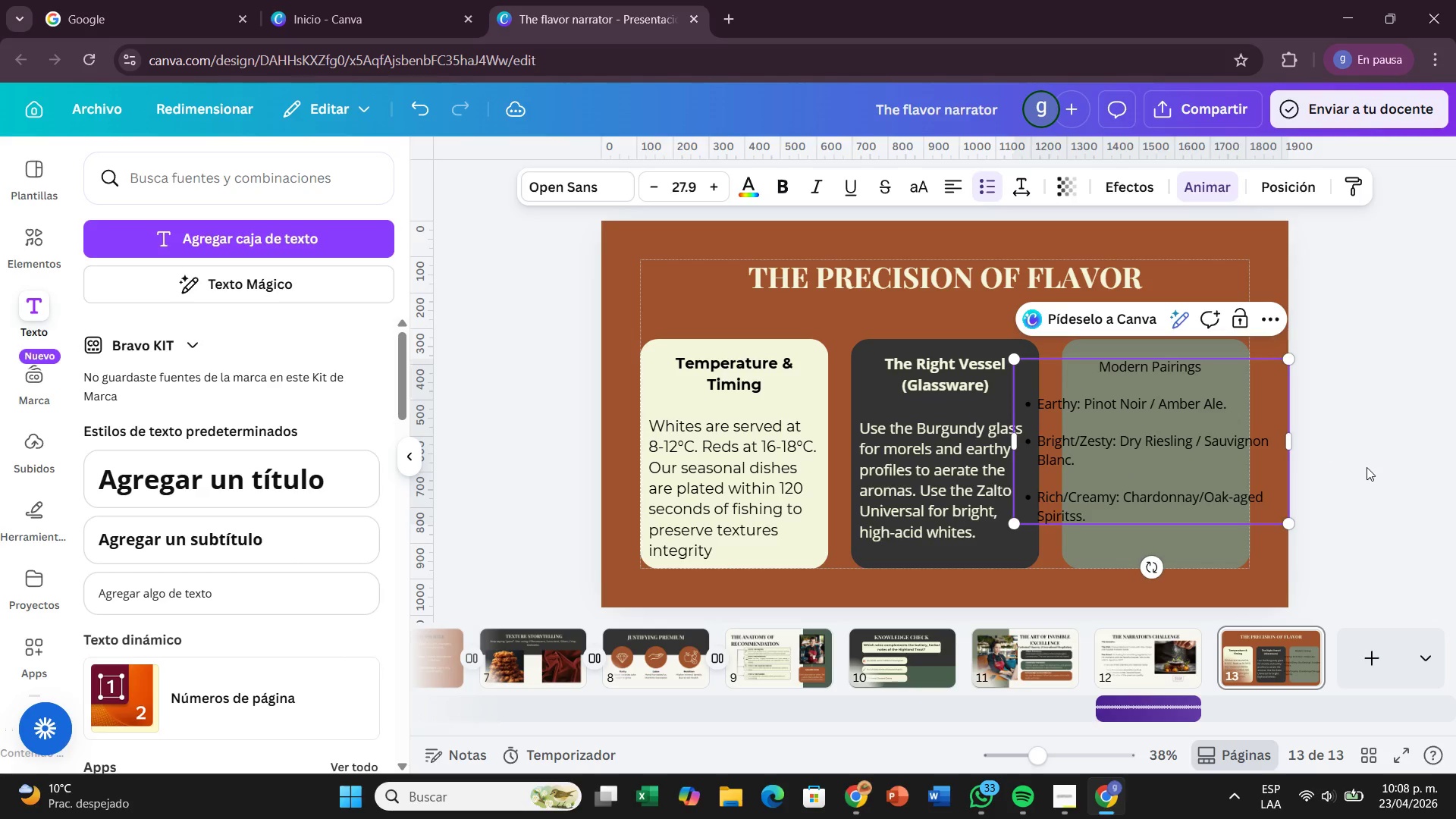 
left_click([1367, 467])
 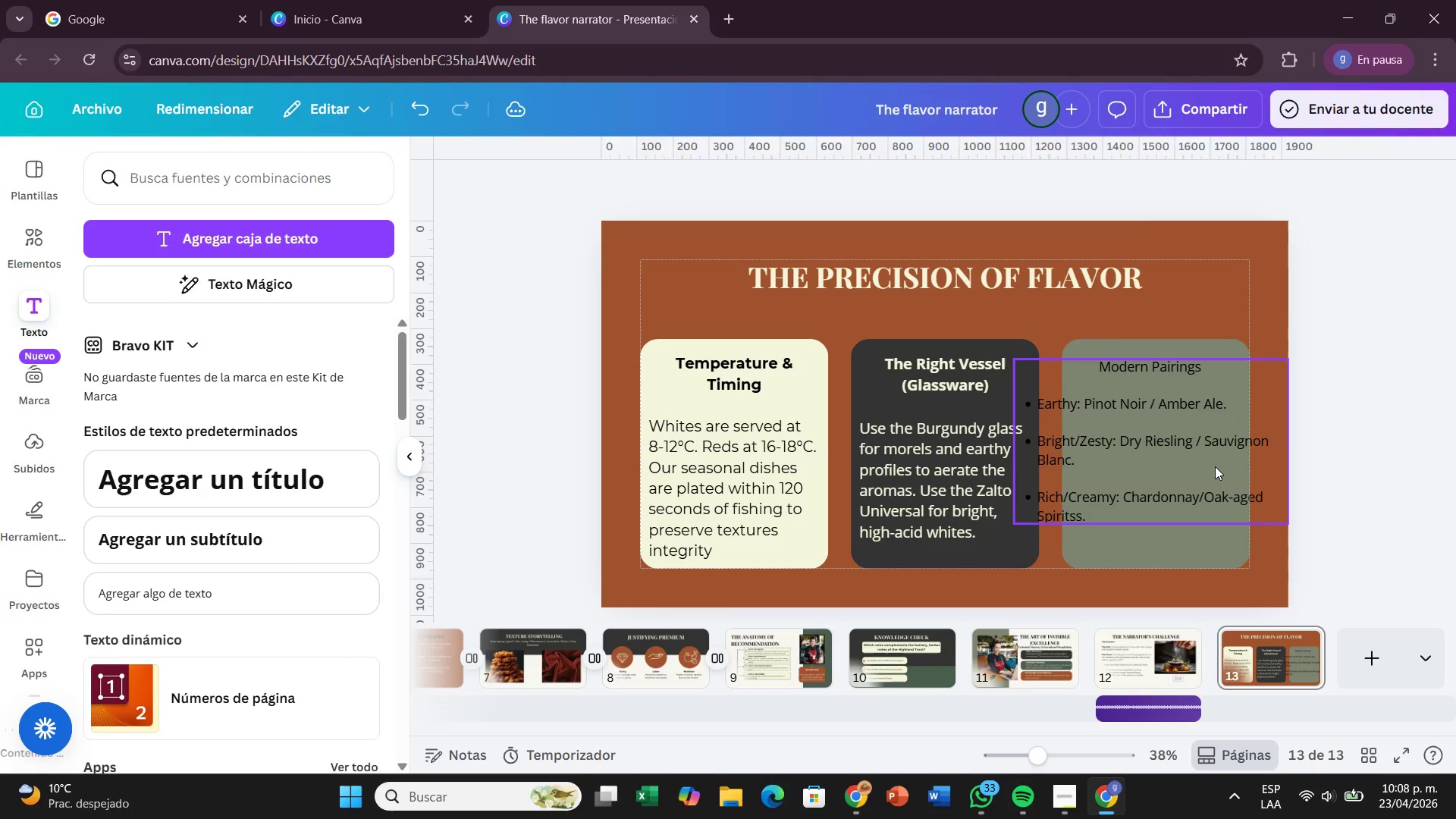 
left_click([1215, 466])
 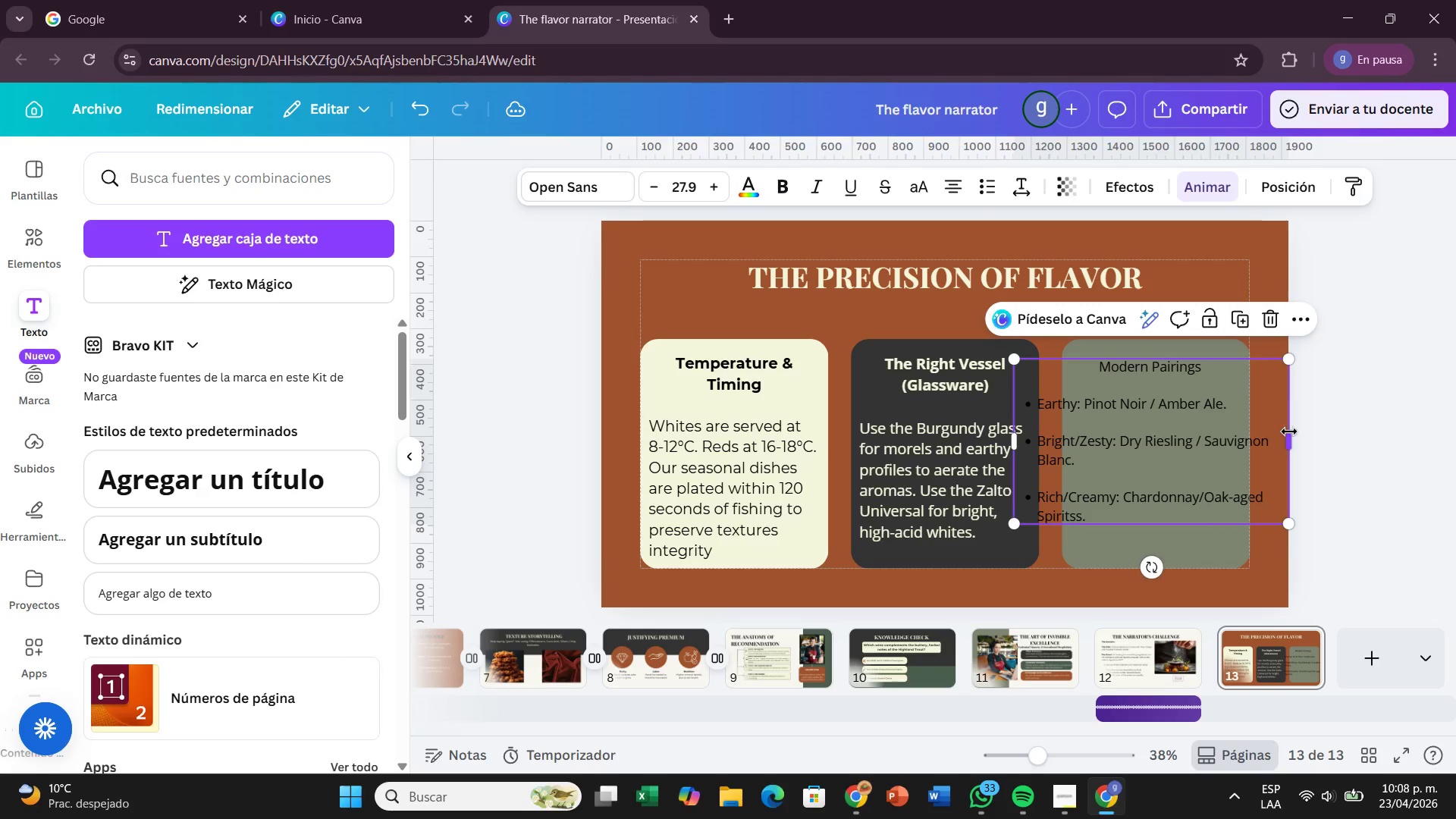 
left_click([1288, 438])
 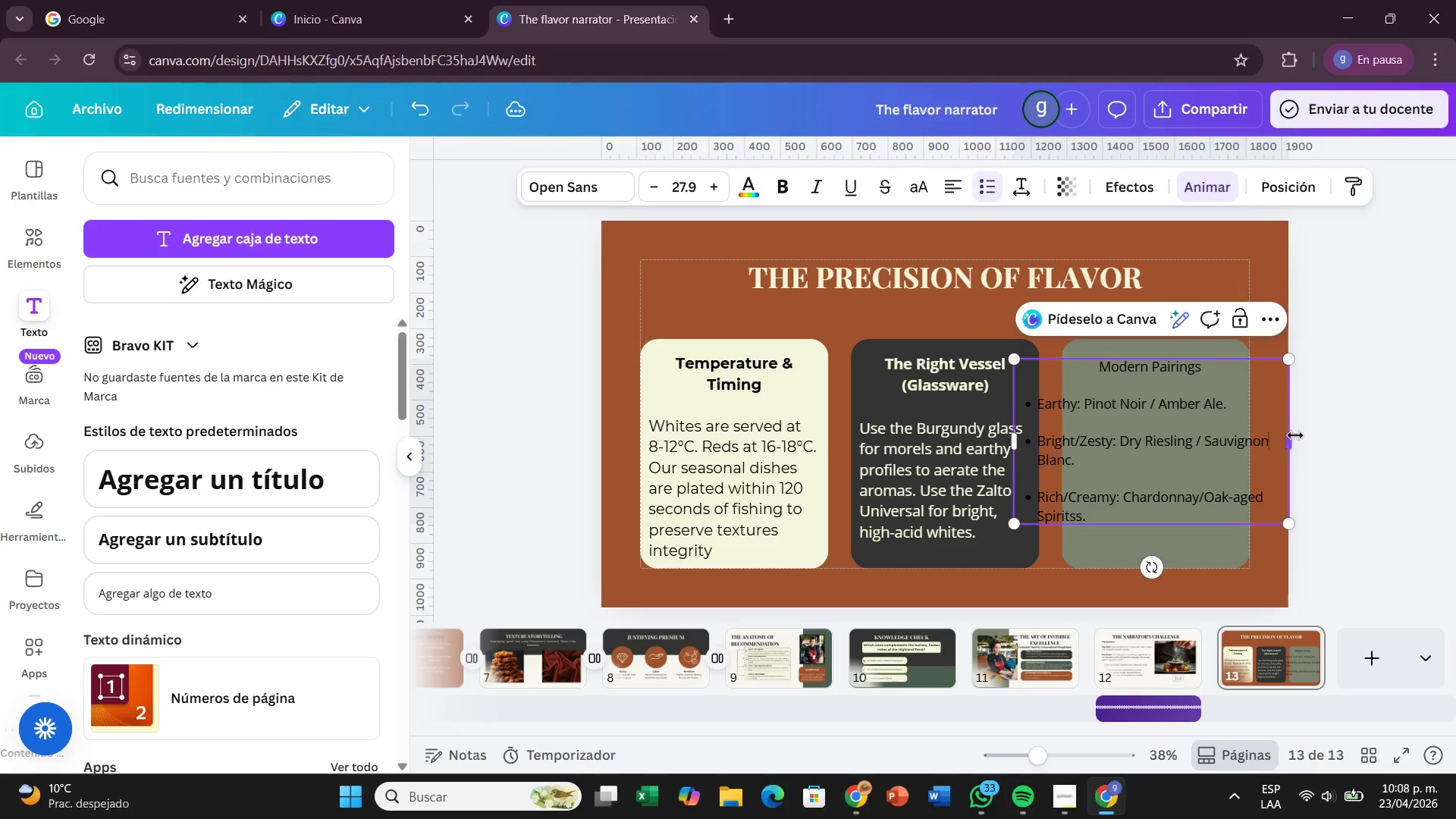 
left_click_drag(start_coordinate=[1295, 435], to_coordinate=[1232, 435])
 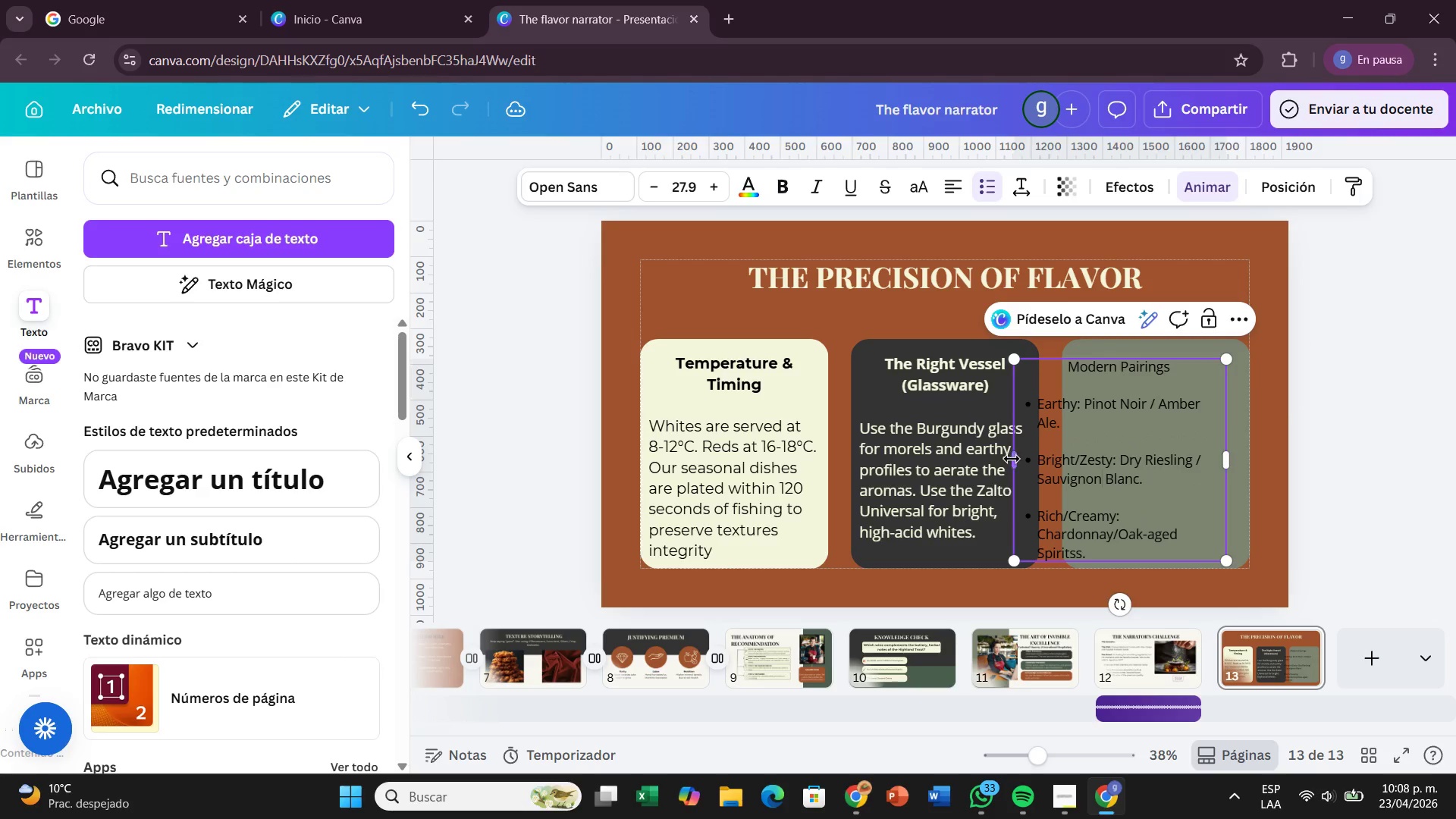 
left_click_drag(start_coordinate=[1011, 460], to_coordinate=[1071, 466])
 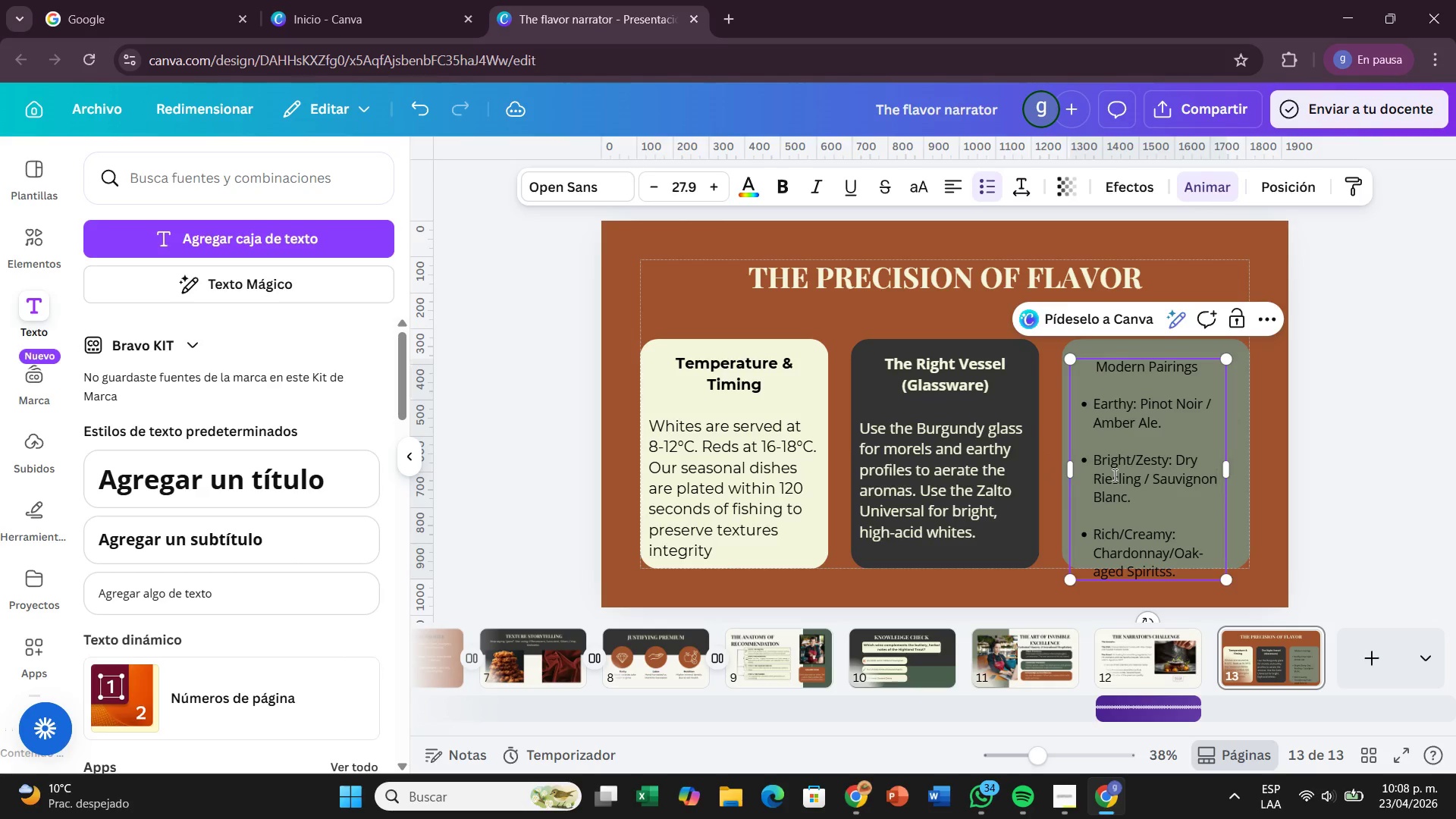 
left_click_drag(start_coordinate=[1113, 475], to_coordinate=[1134, 472])
 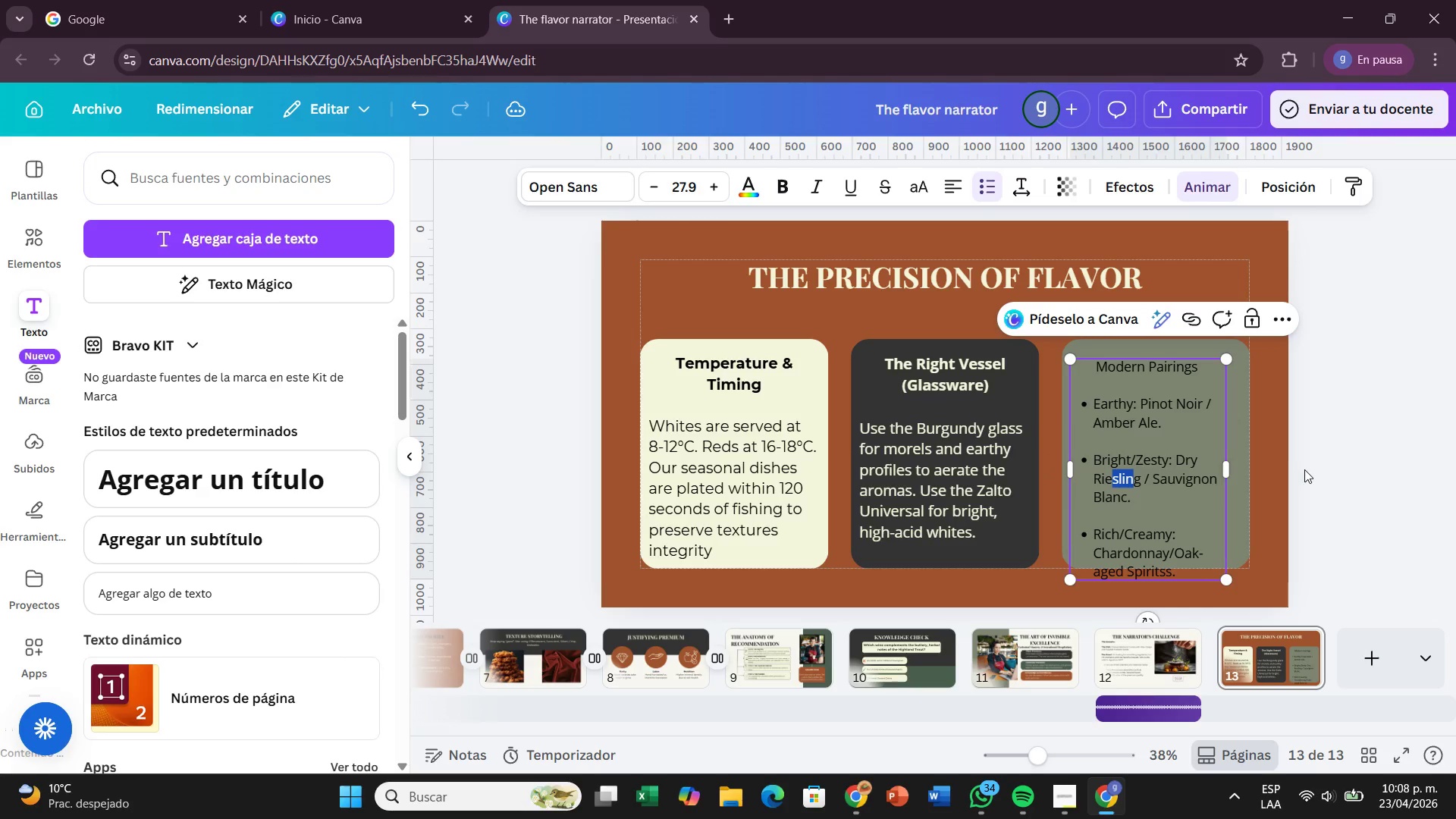 
left_click([1304, 468])
 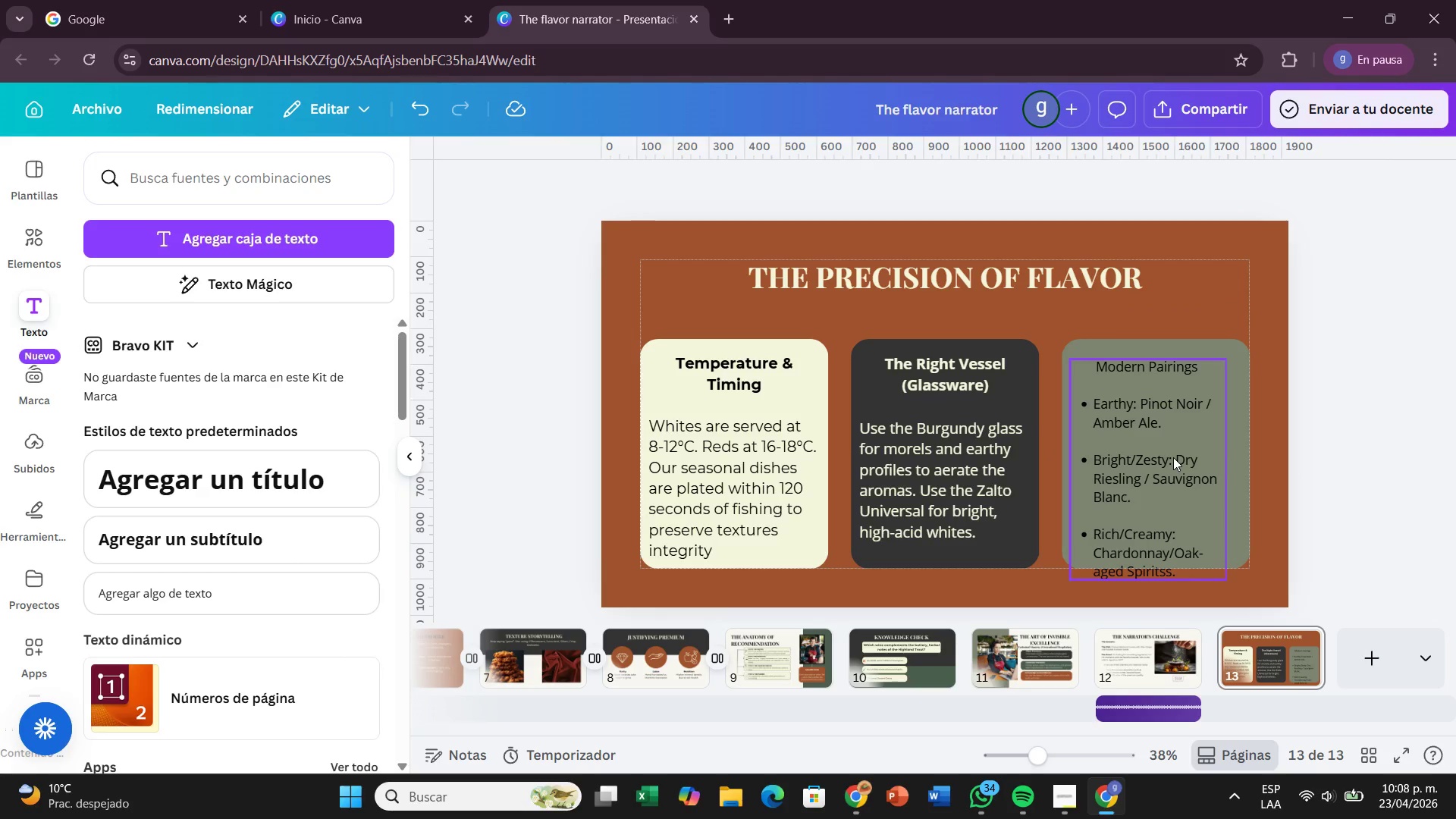 
left_click_drag(start_coordinate=[1173, 457], to_coordinate=[1186, 445])
 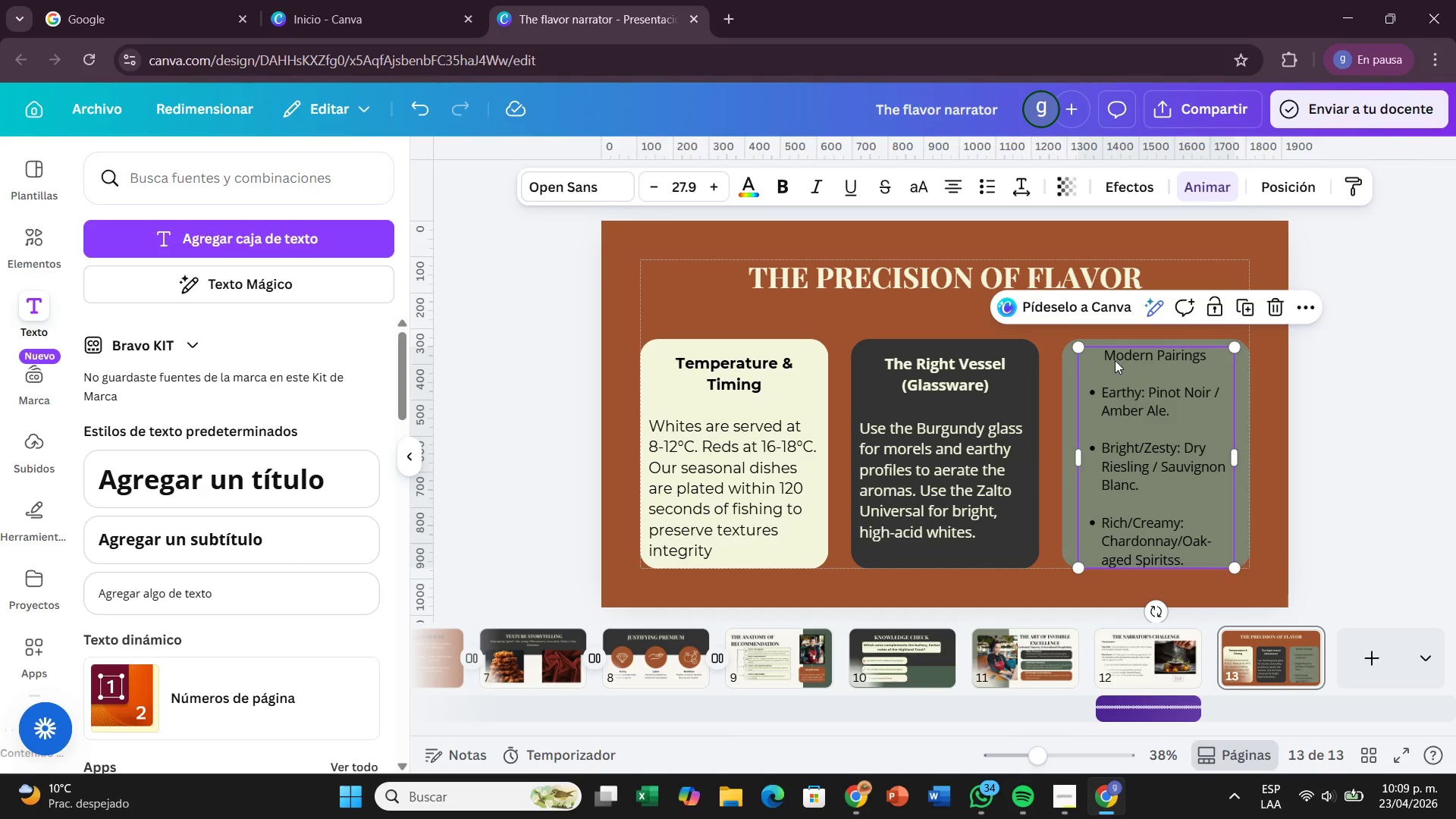 
left_click([1103, 354])
 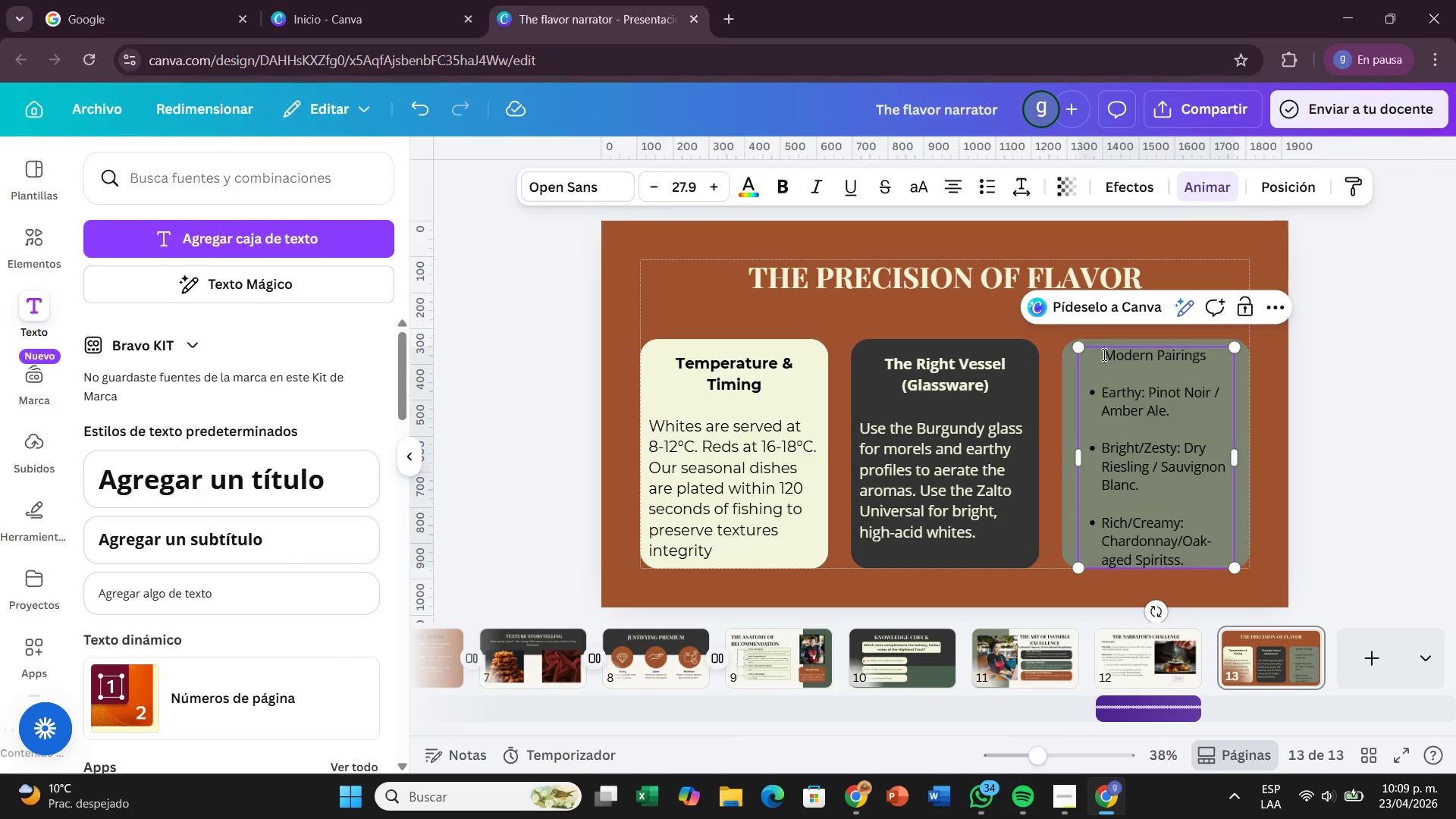 
left_click_drag(start_coordinate=[1103, 354], to_coordinate=[1210, 355])
 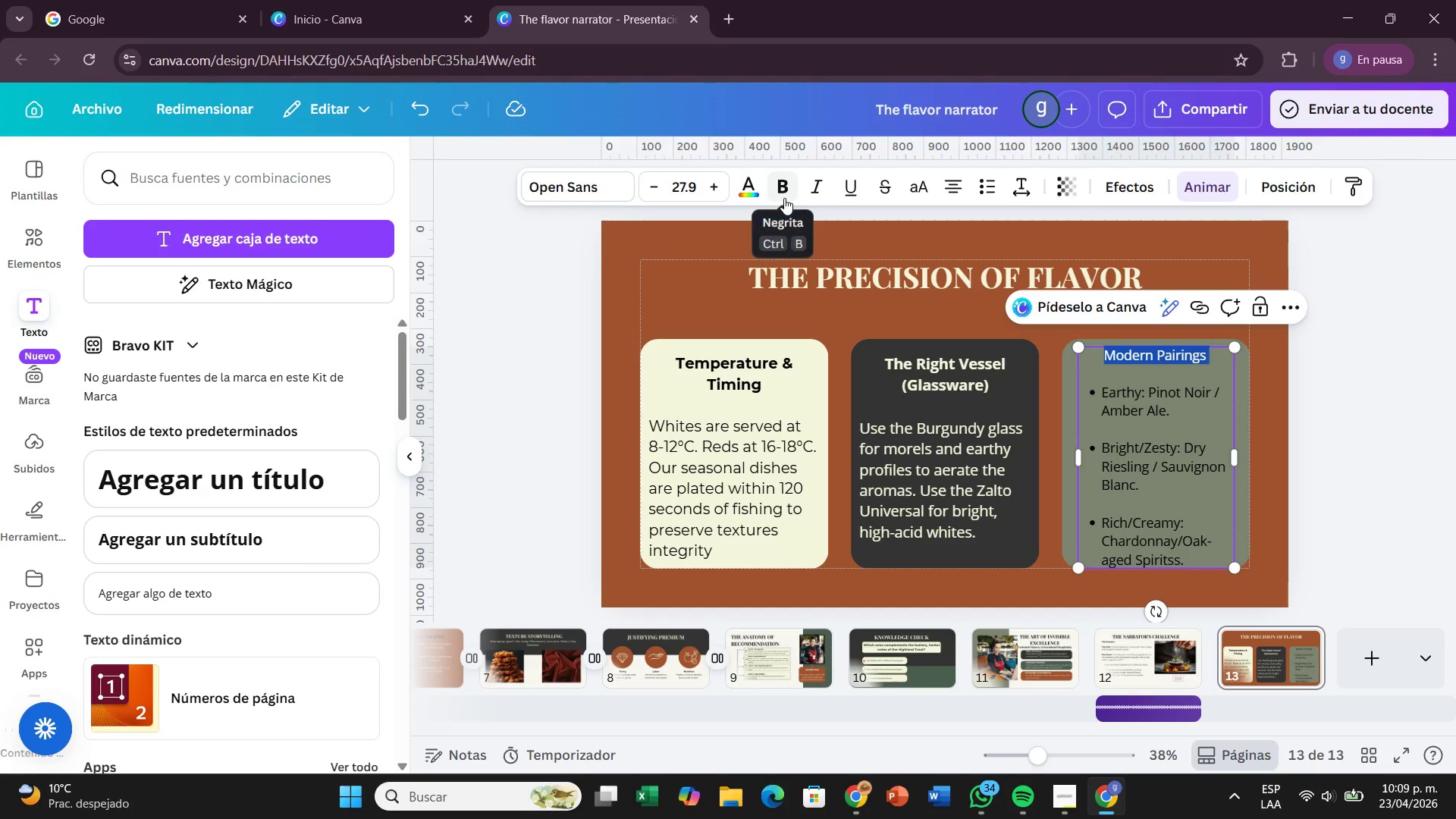 
left_click([782, 198])
 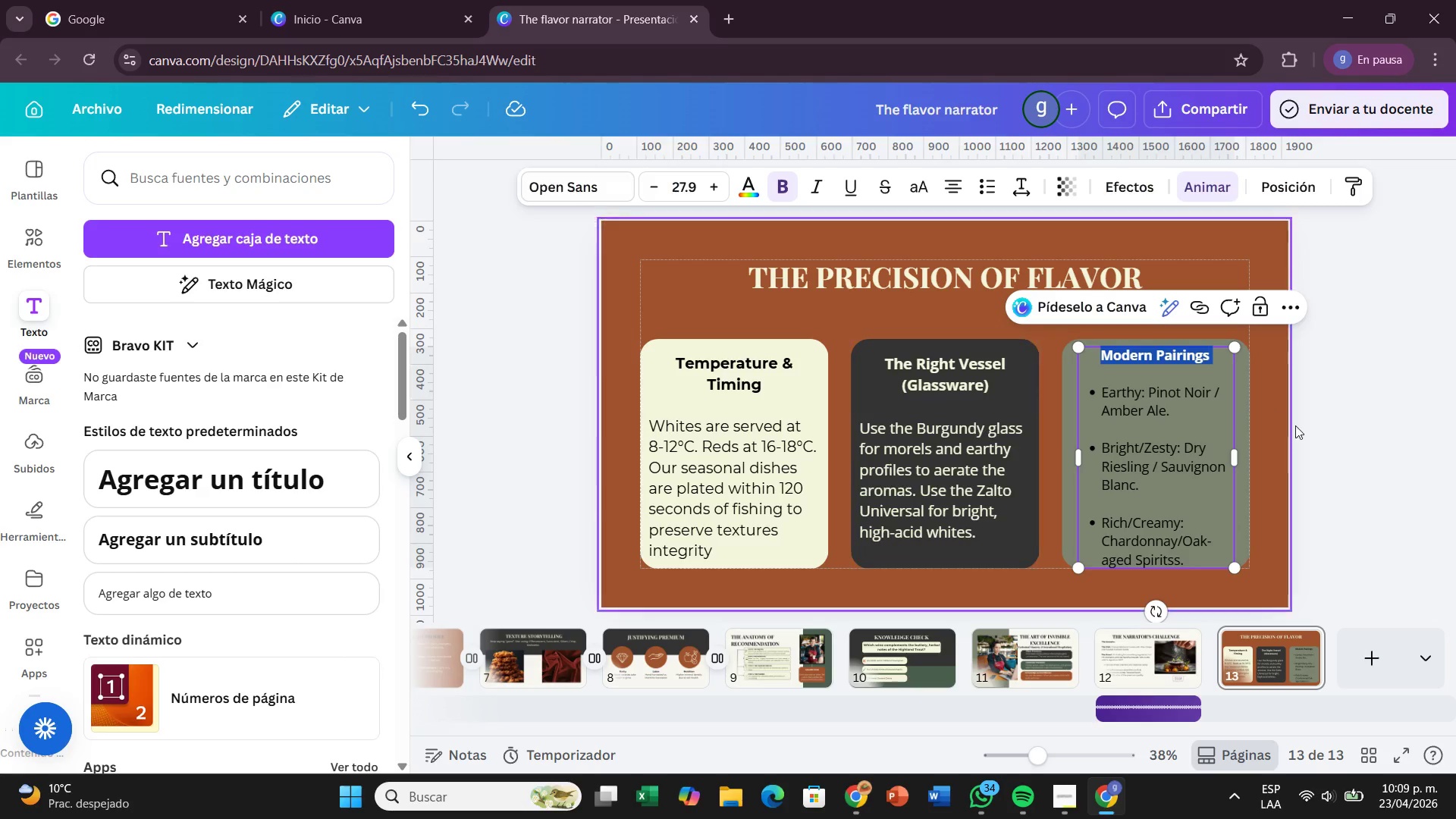 
double_click([1105, 402])
 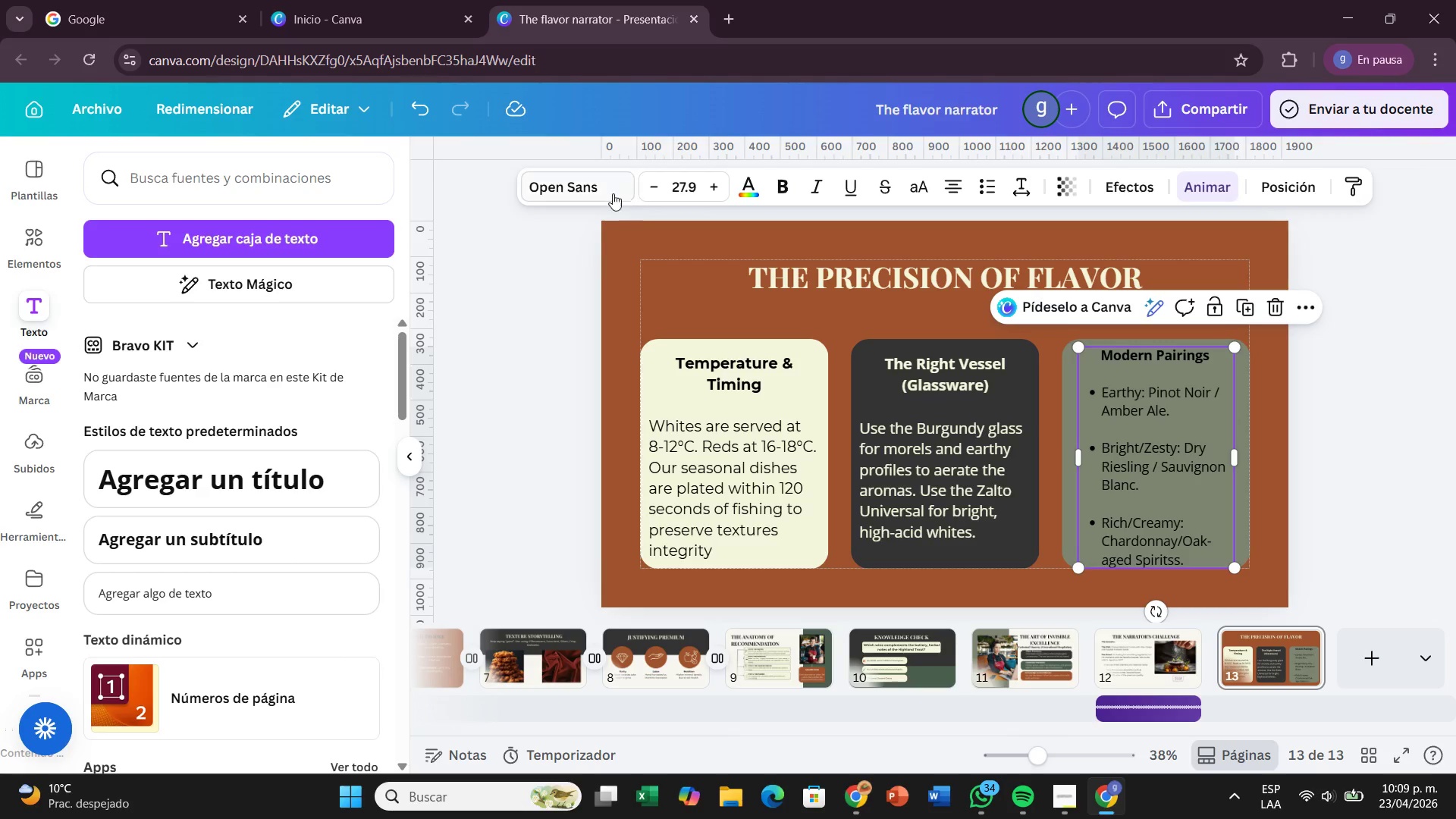 
left_click([602, 187])
 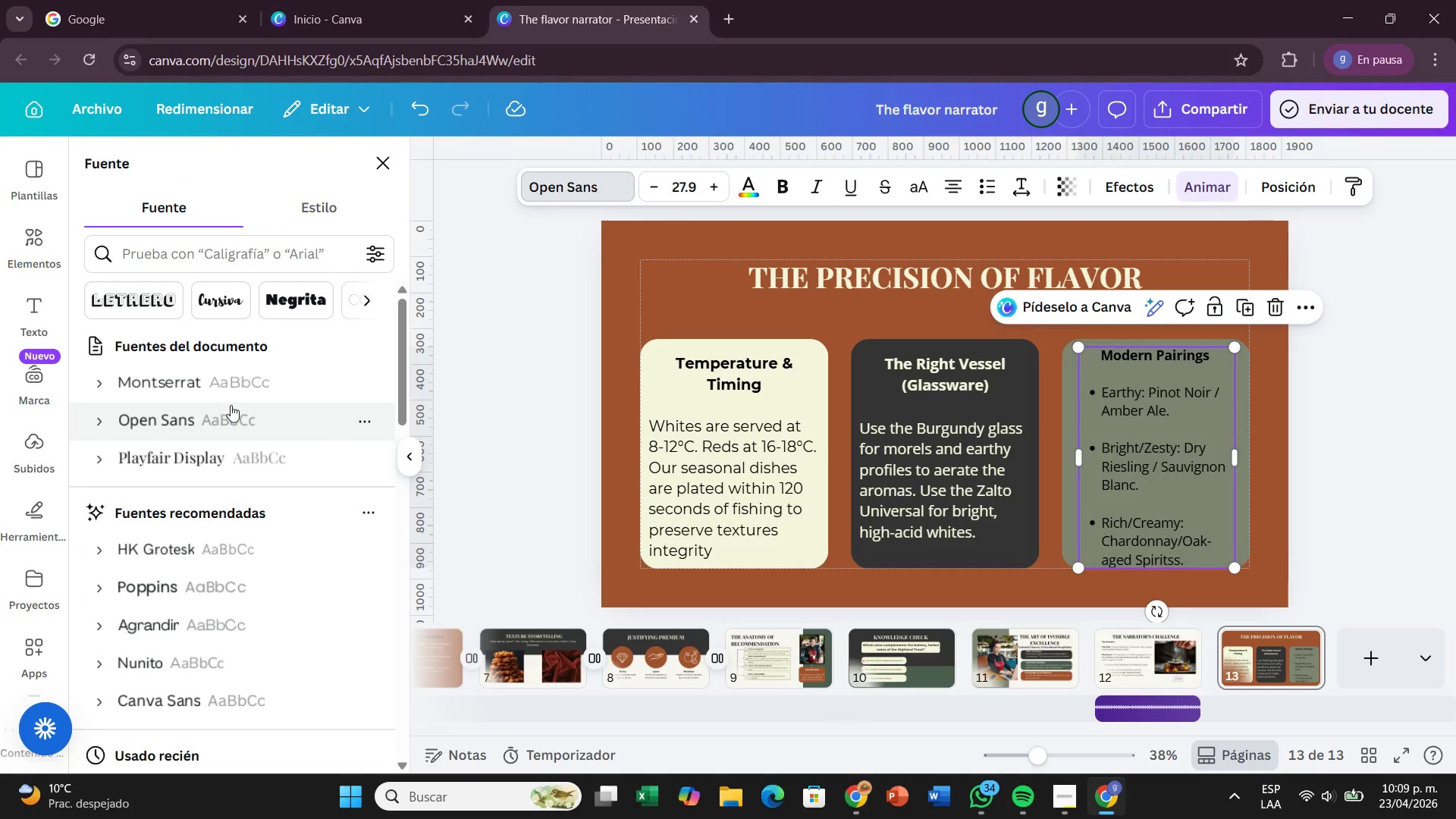 
left_click([230, 383])
 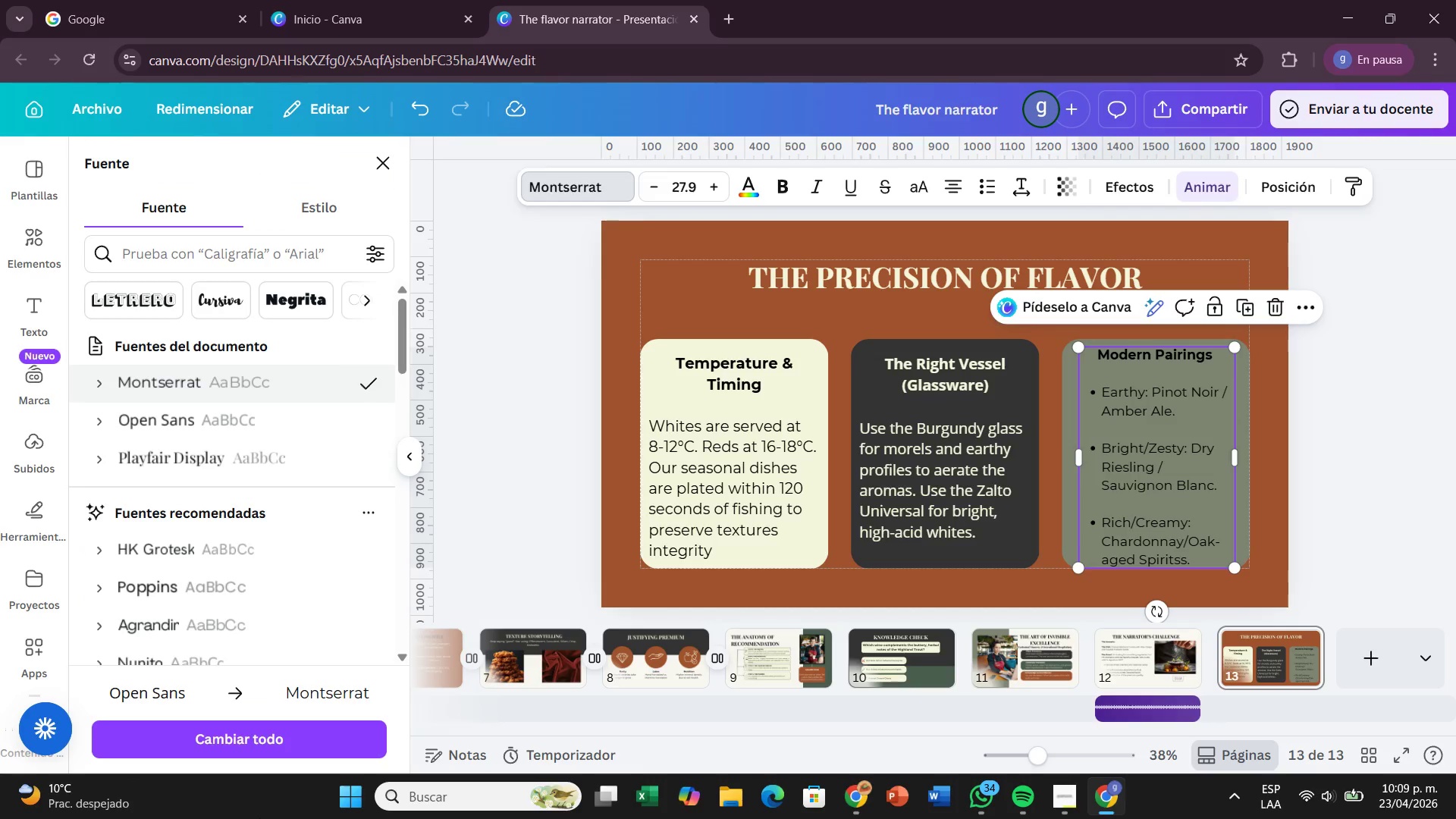 
left_click([280, 731])
 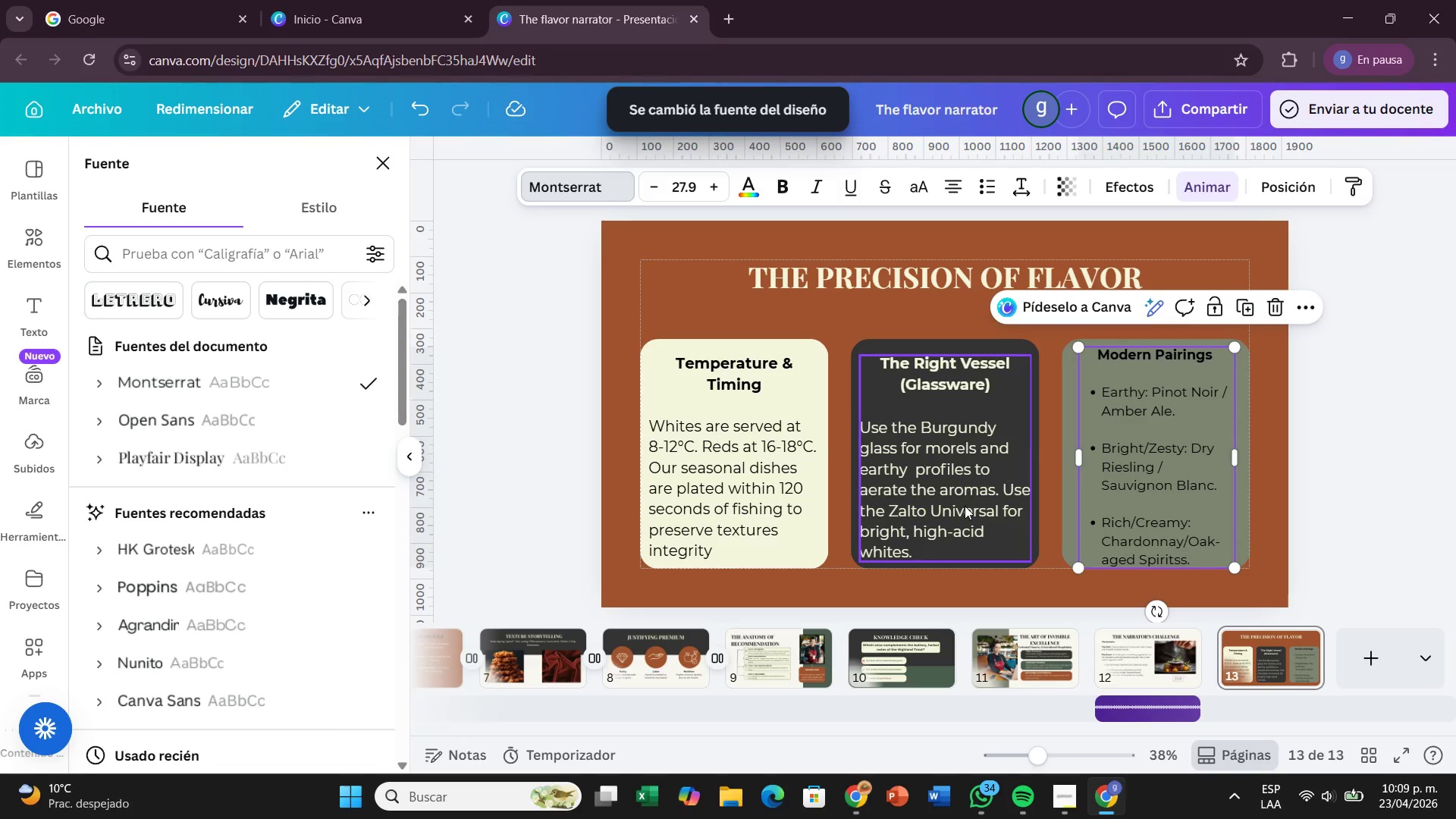 
left_click([1167, 552])
 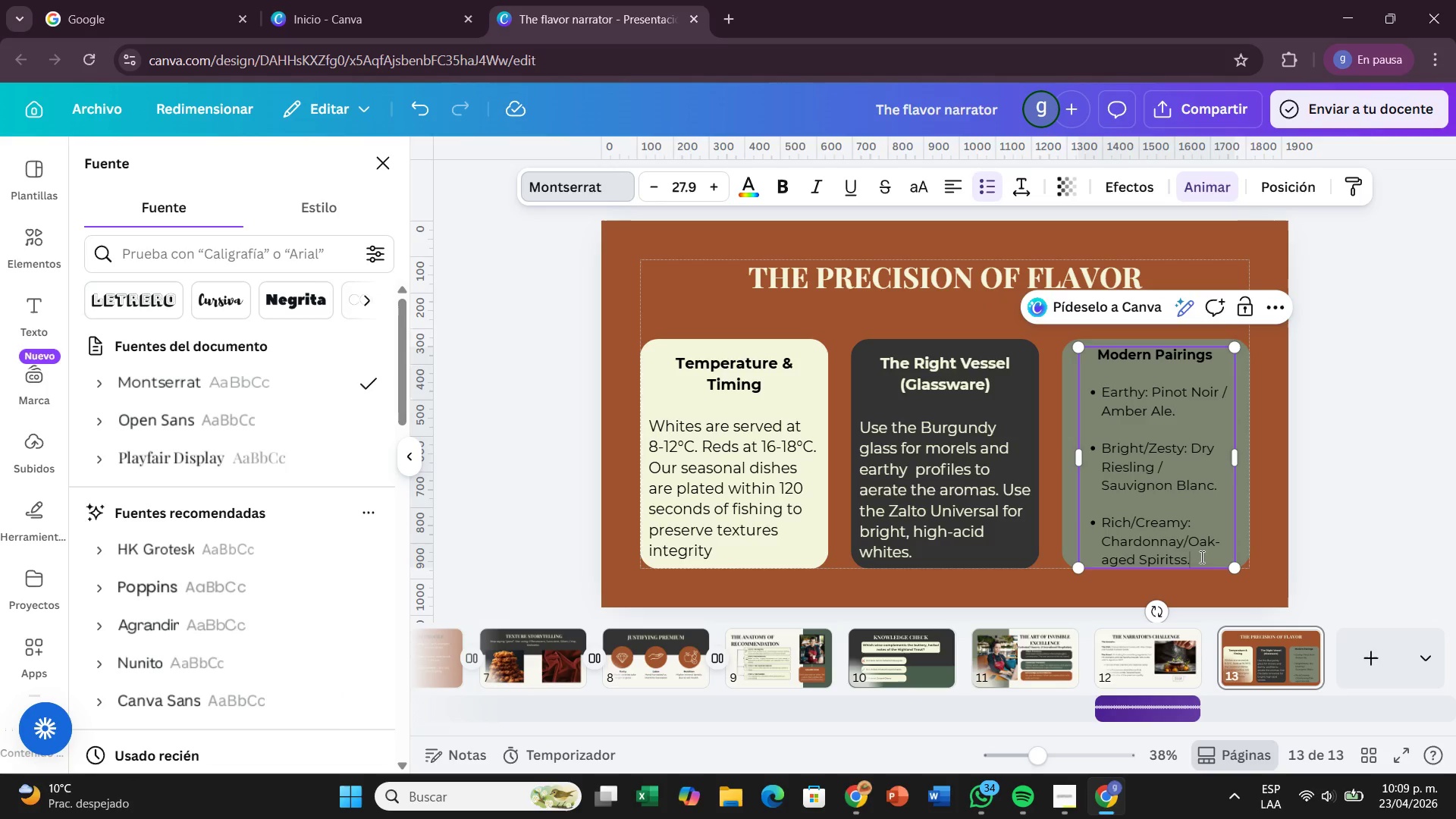 
left_click([1200, 557])
 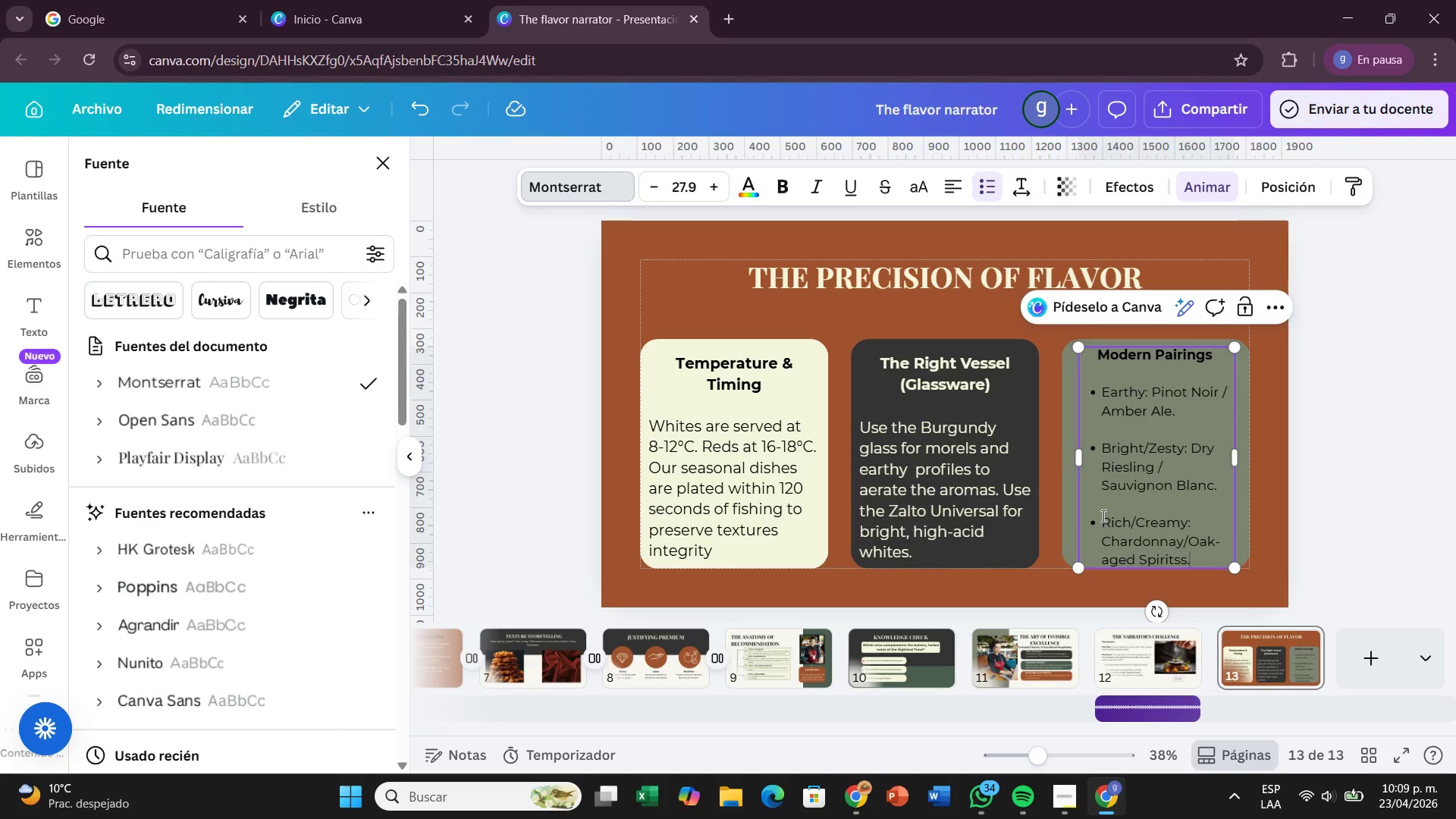 
left_click([1188, 498])
 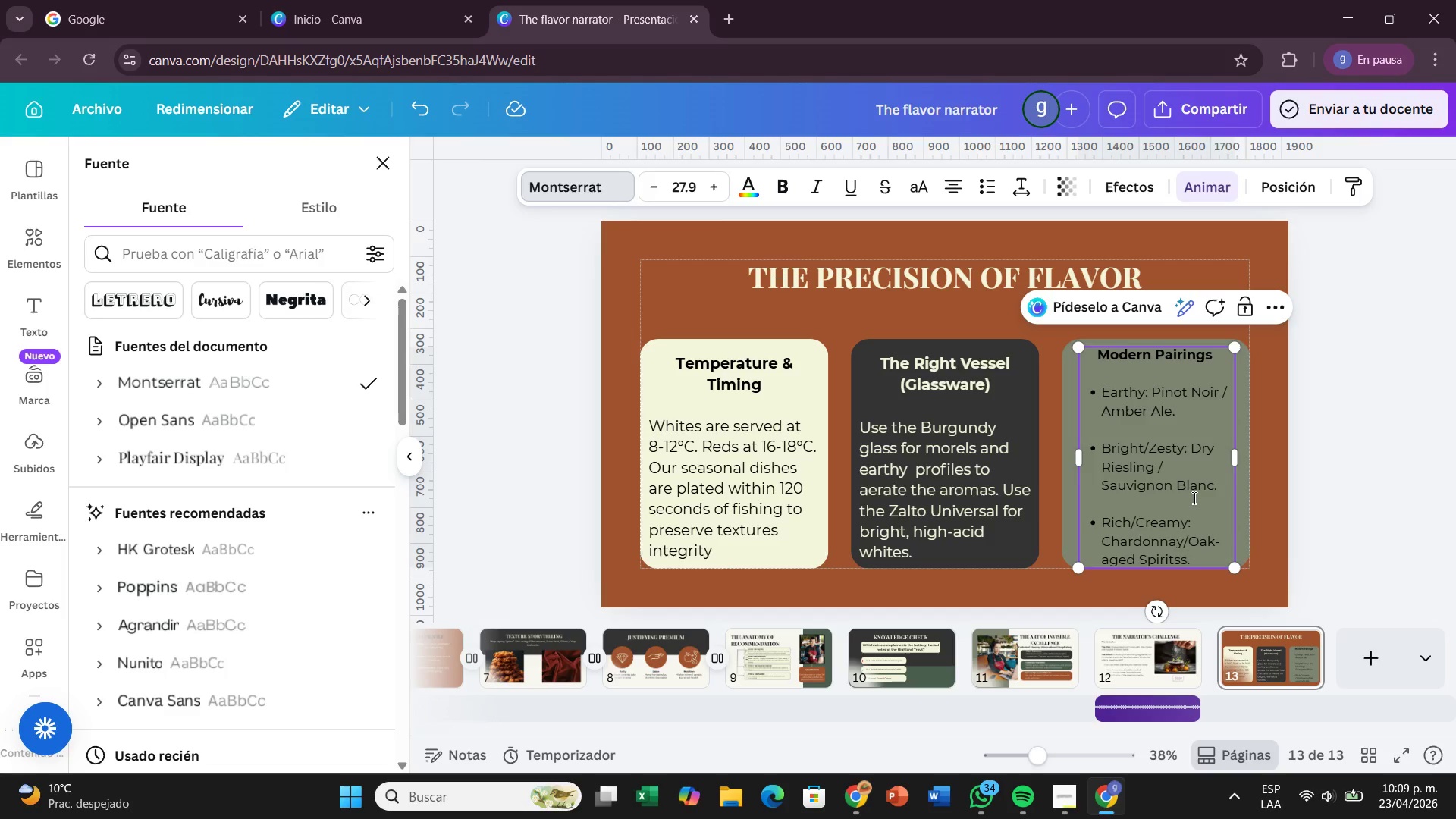 
key(Backspace)
 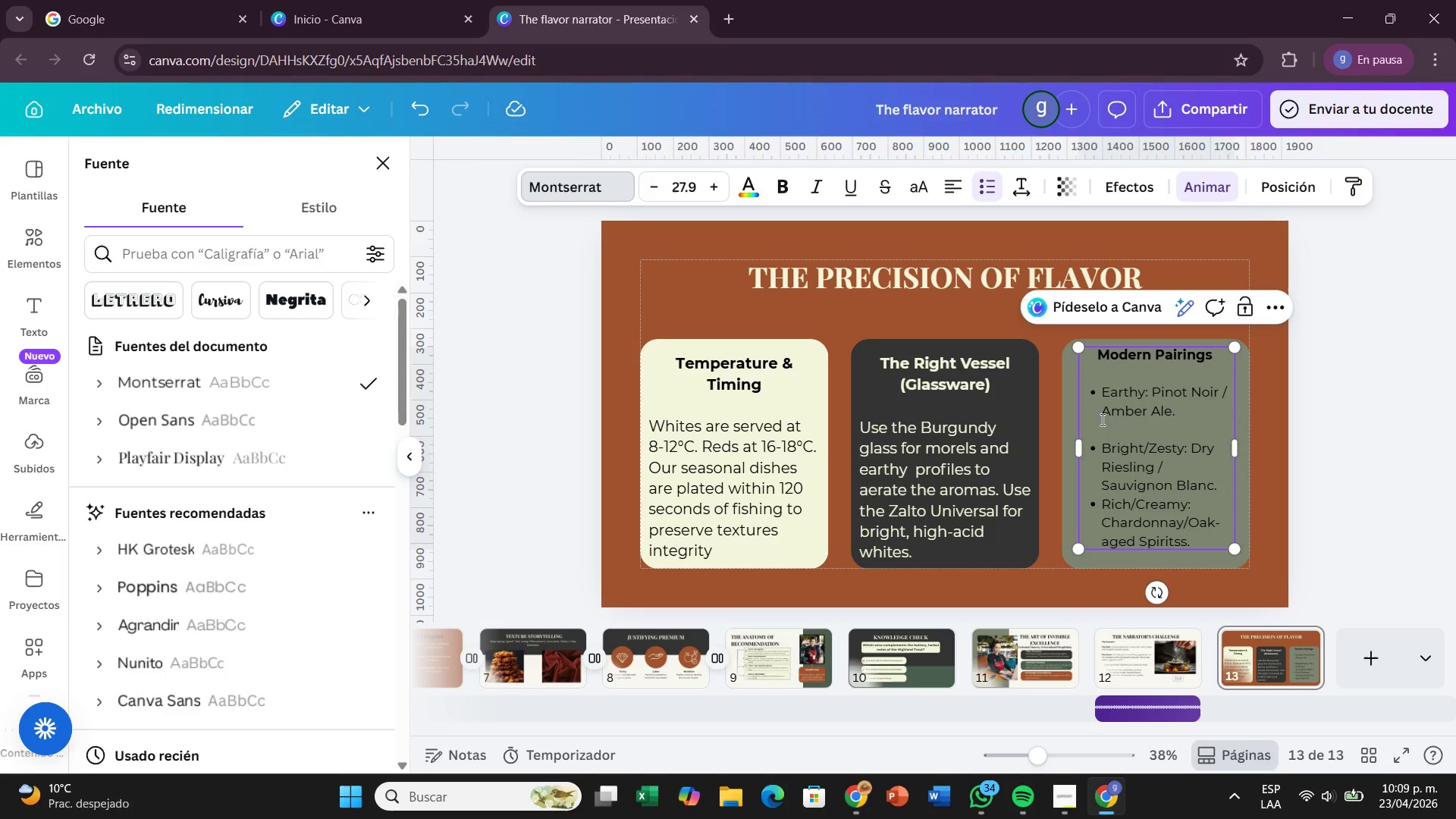 
left_click([1106, 434])
 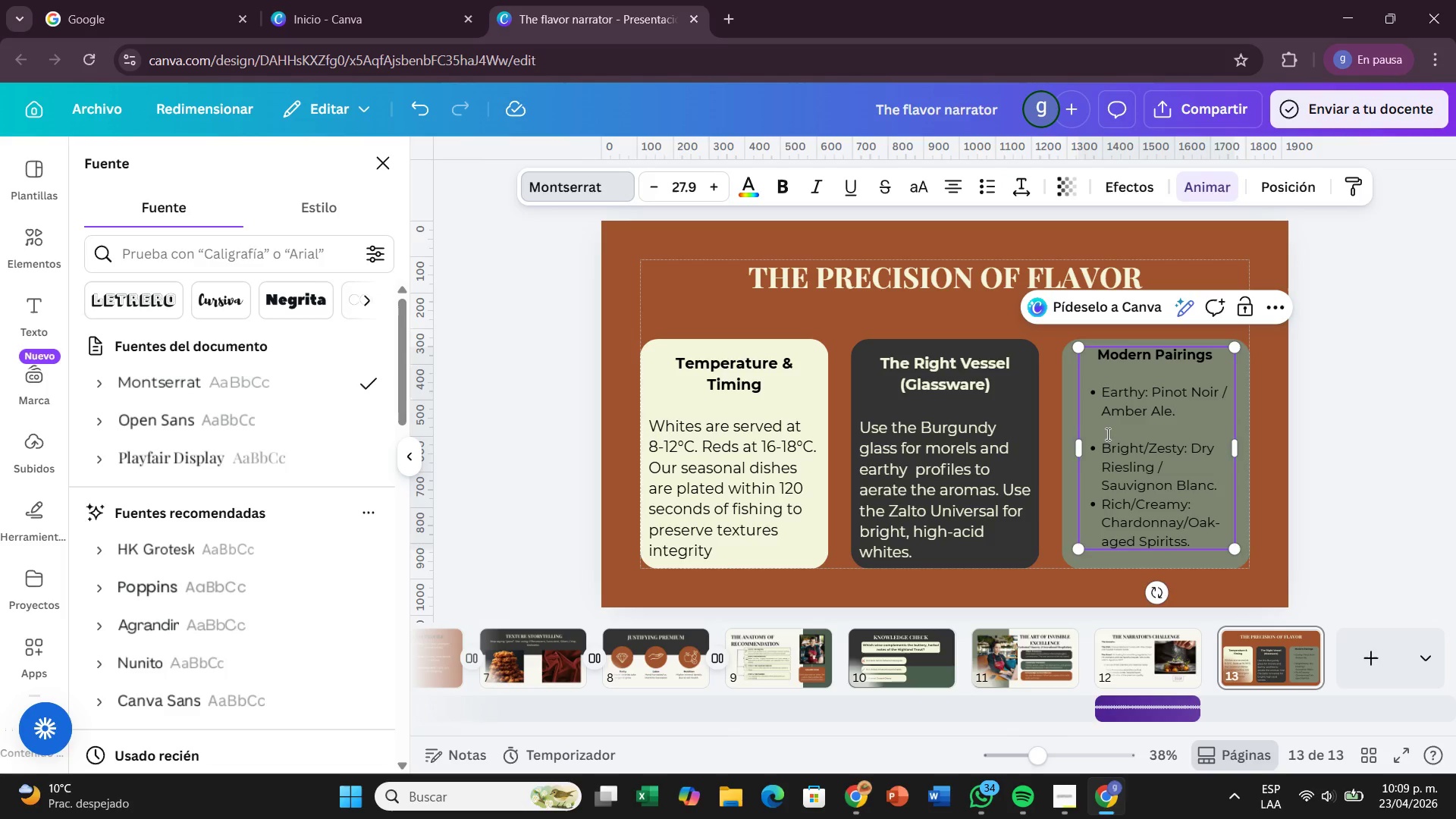 
key(Backspace)
 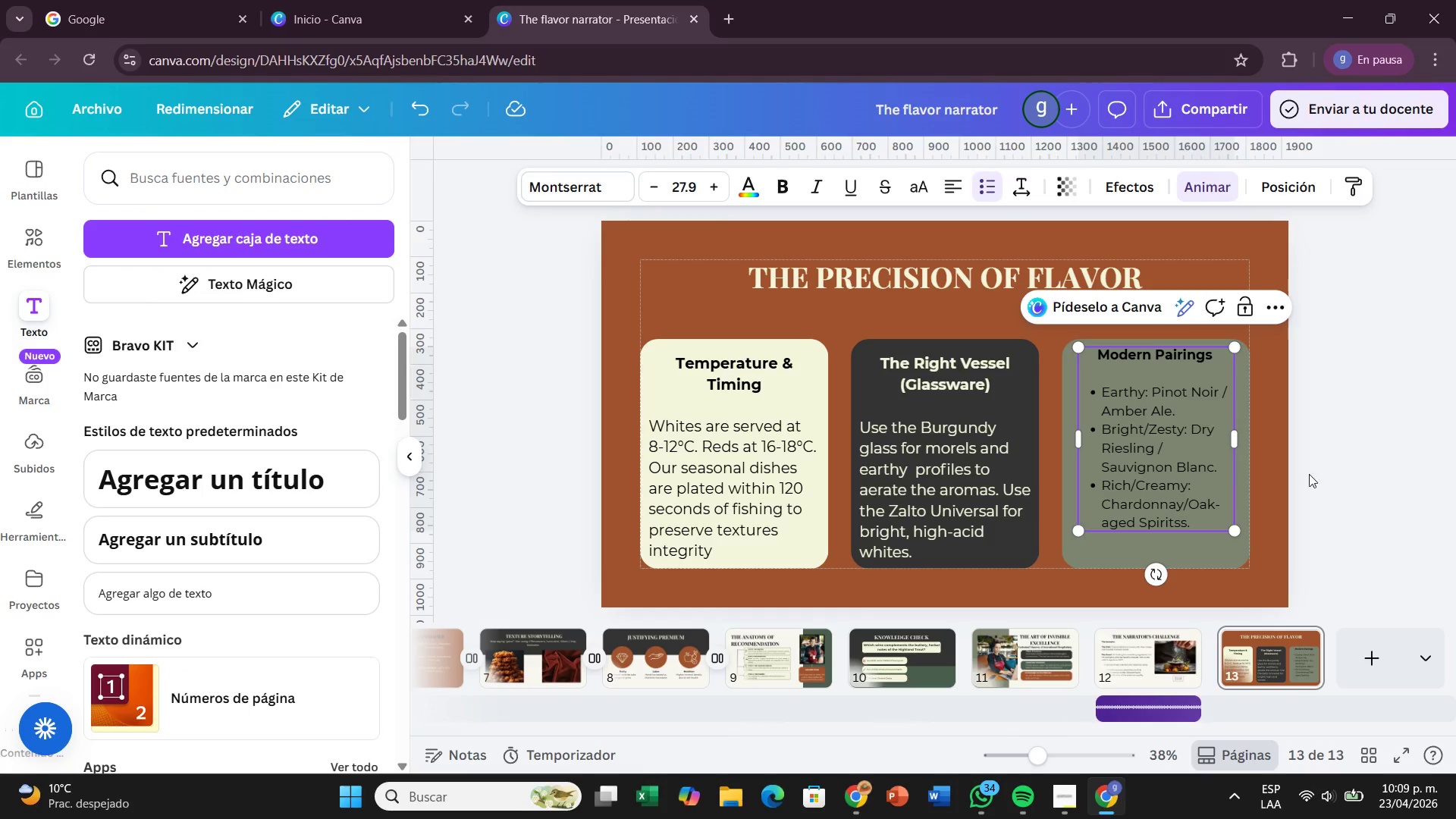 
left_click([1356, 460])
 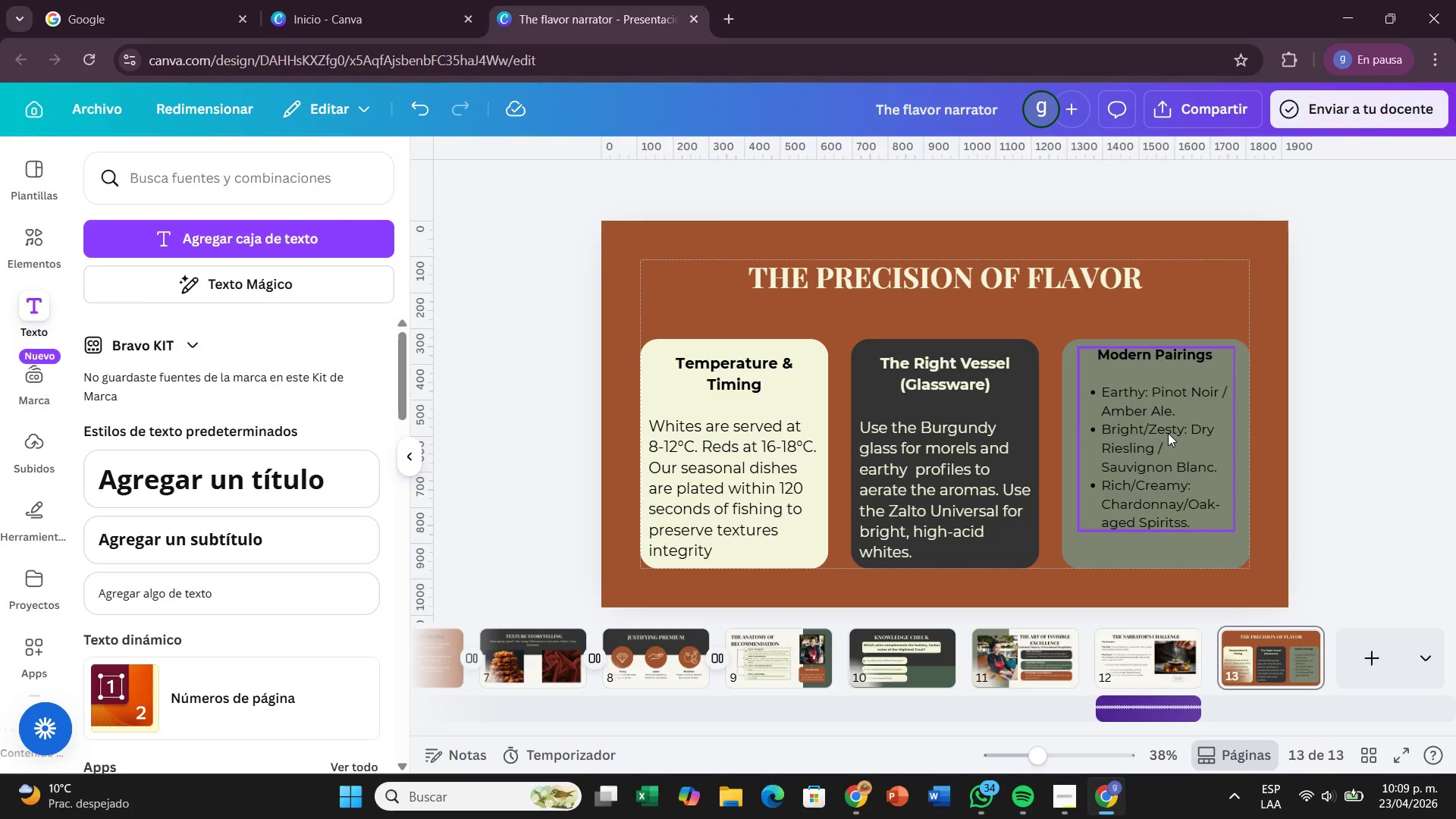 
left_click_drag(start_coordinate=[1168, 433], to_coordinate=[1171, 448])
 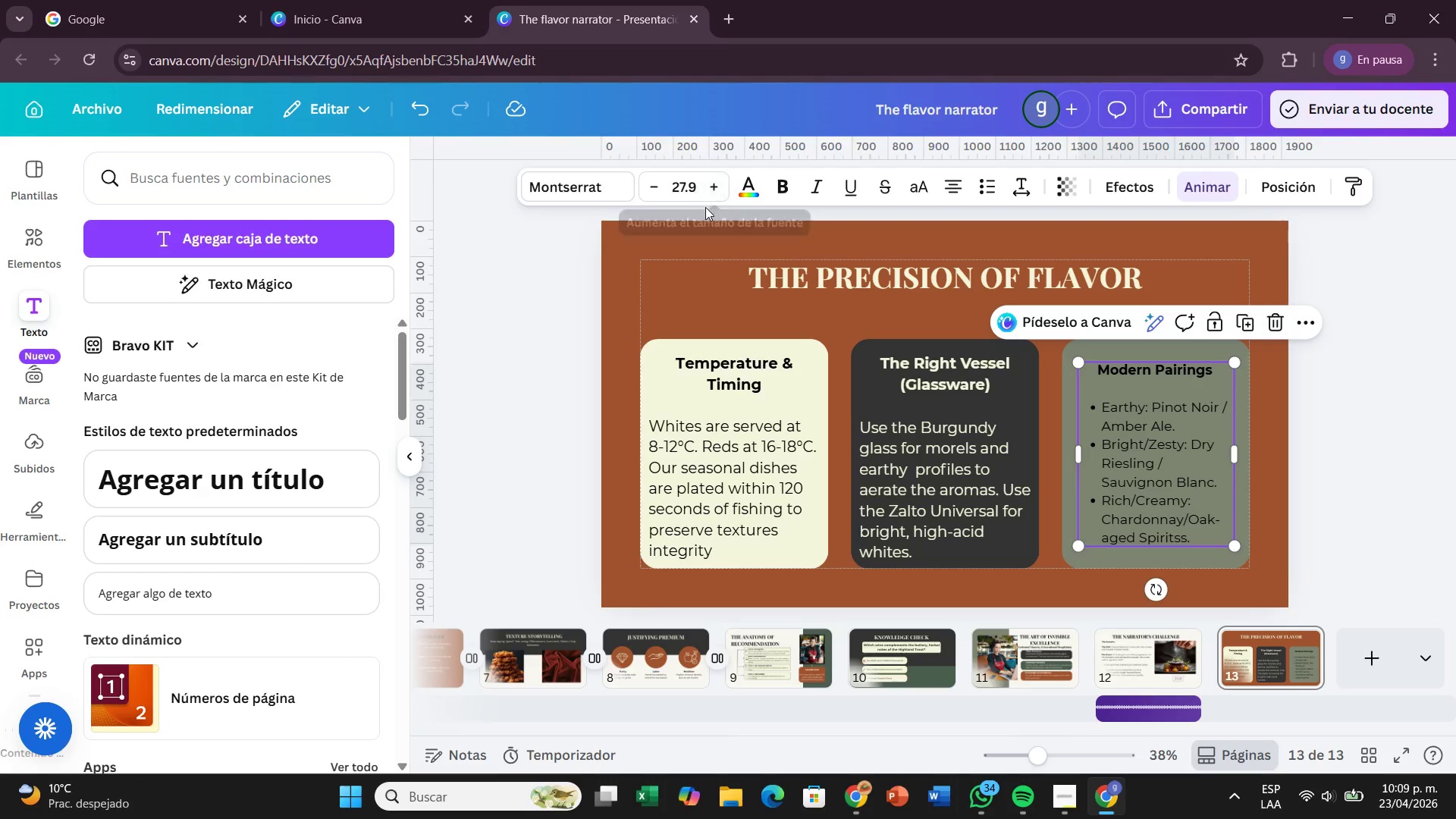 
left_click([891, 437])
 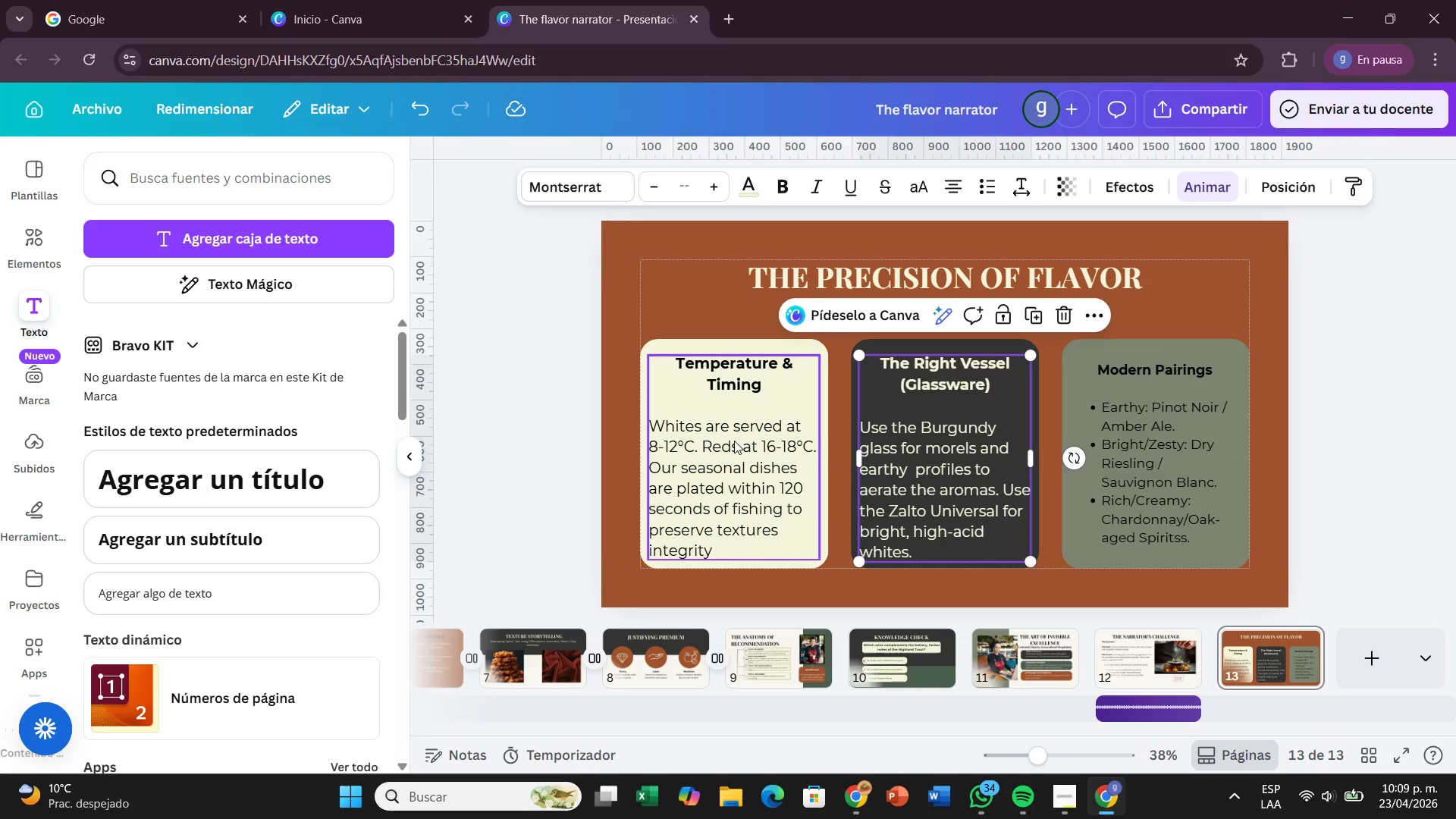 
left_click([731, 442])
 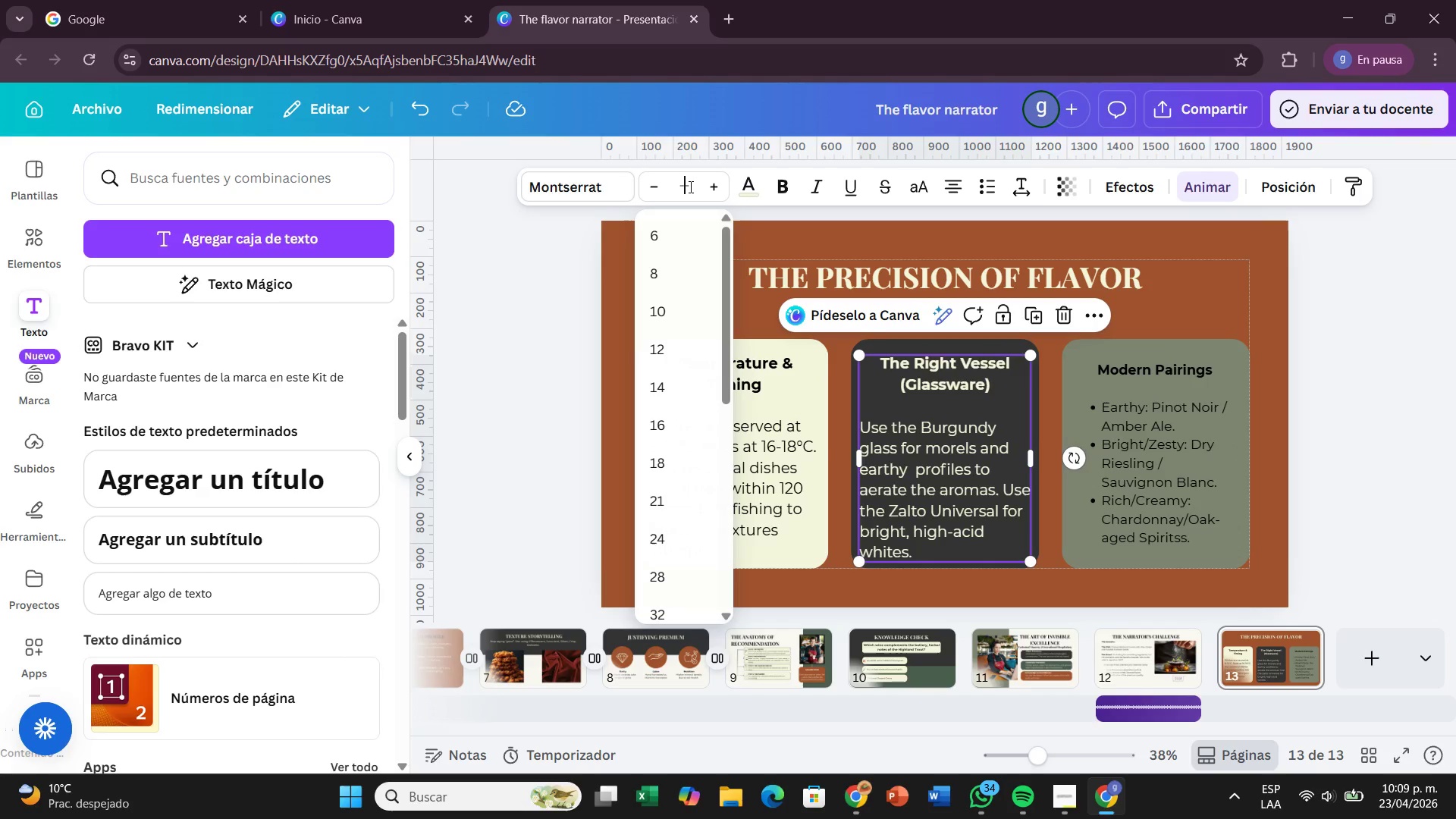 
type(31.2)
 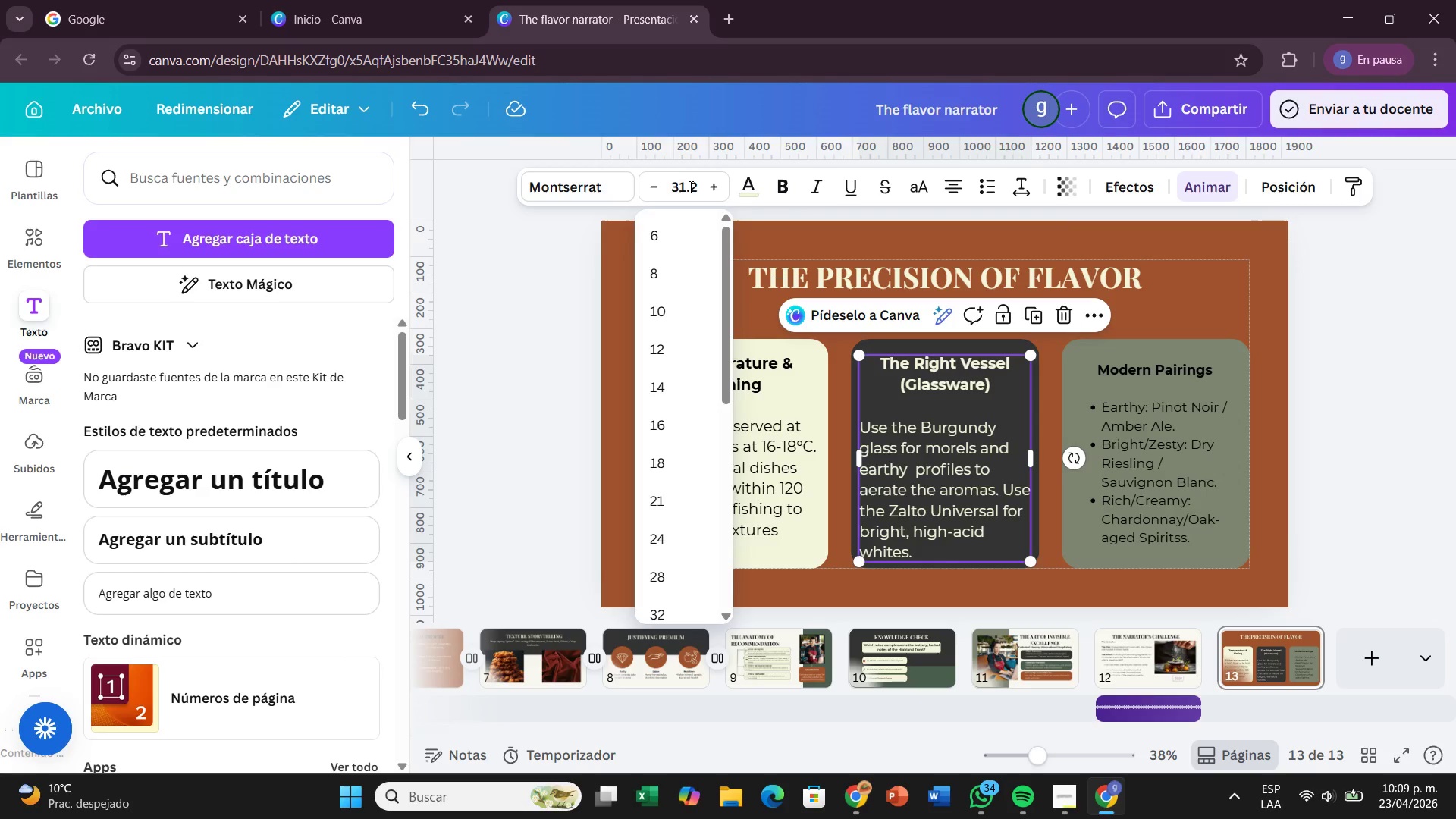 
key(Enter)
 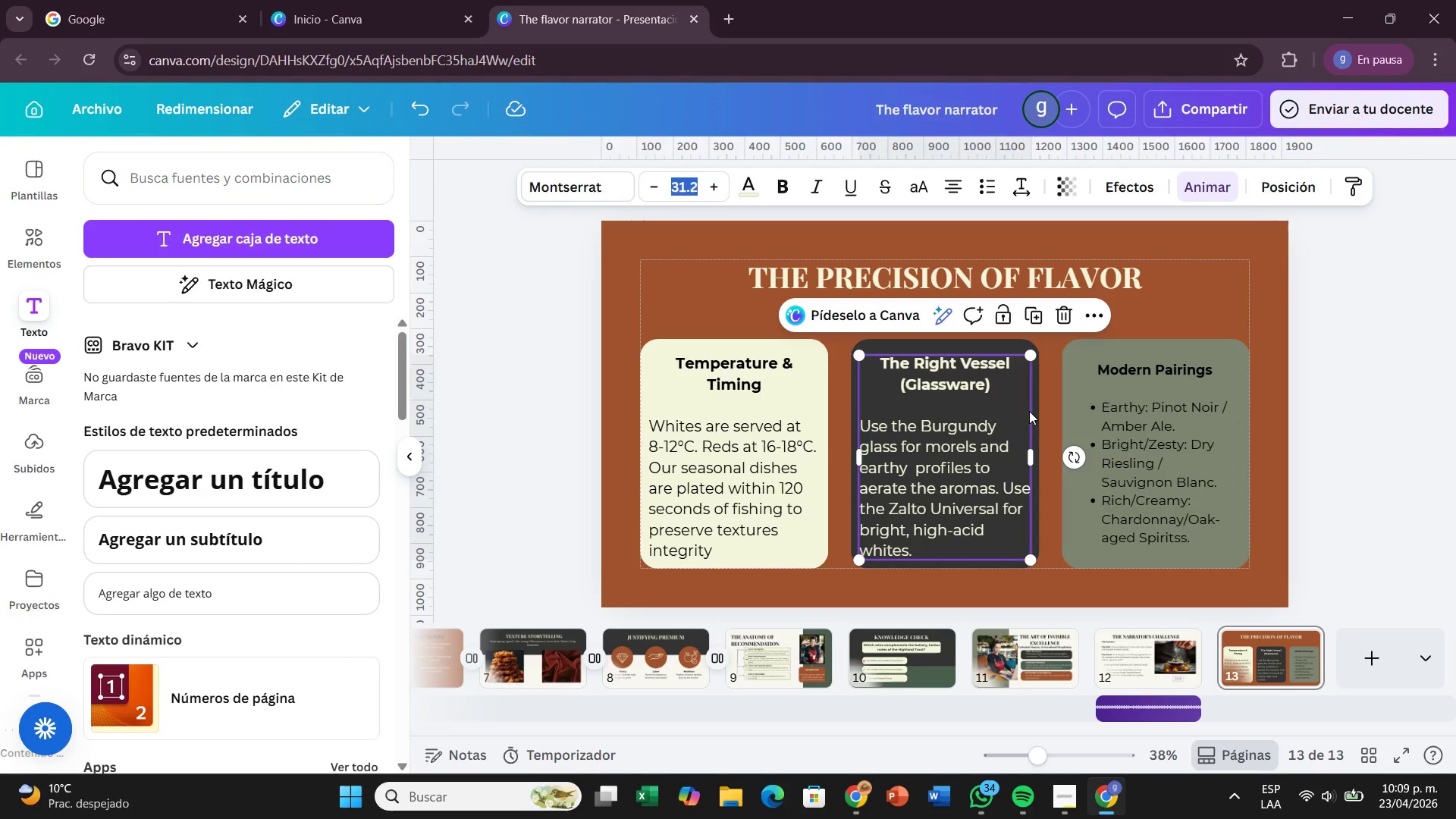 
left_click([1190, 446])
 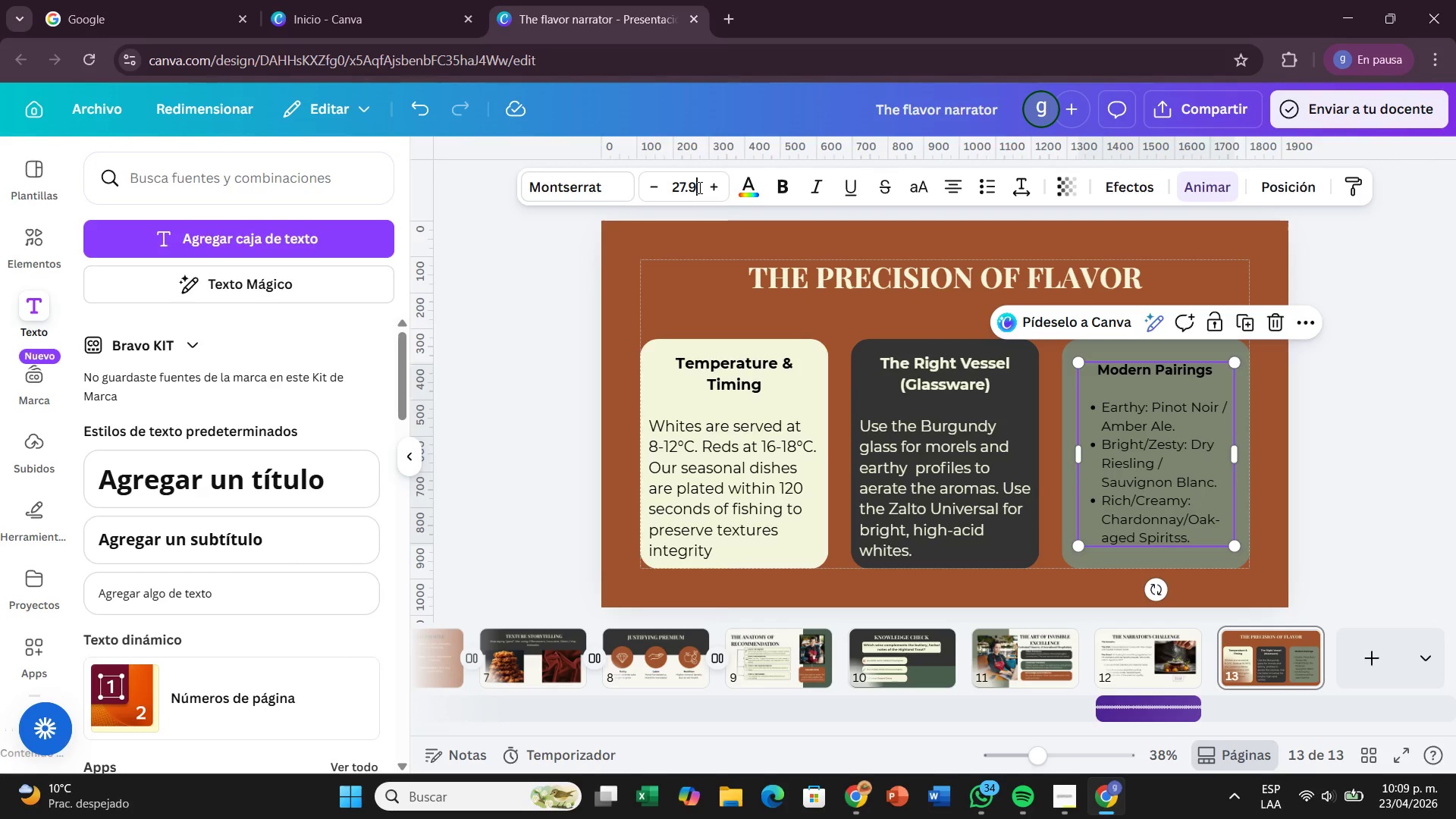 
key(Backspace)
key(Backspace)
key(Backspace)
key(Backspace)
type(31.2)
 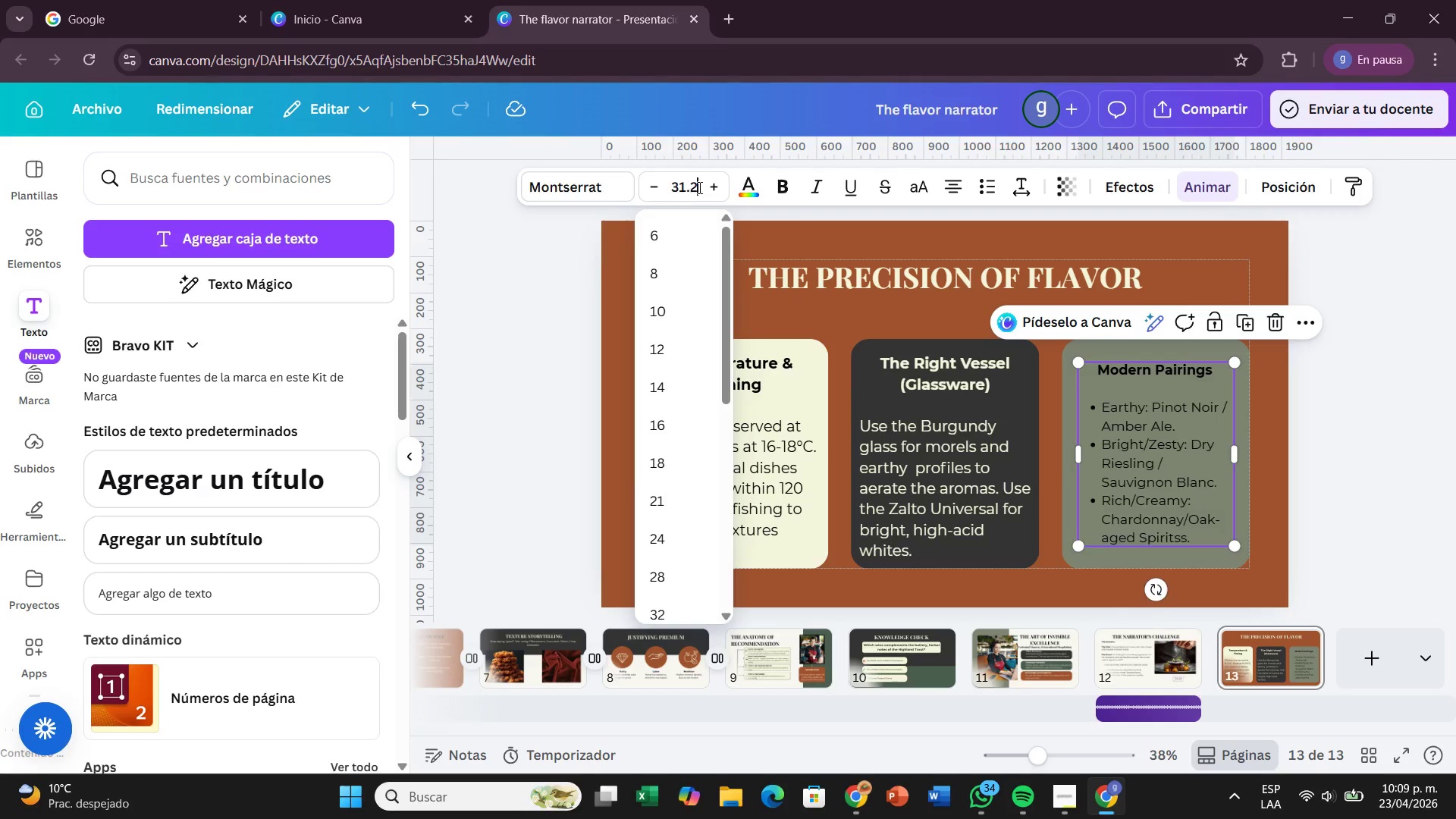 
key(Enter)
 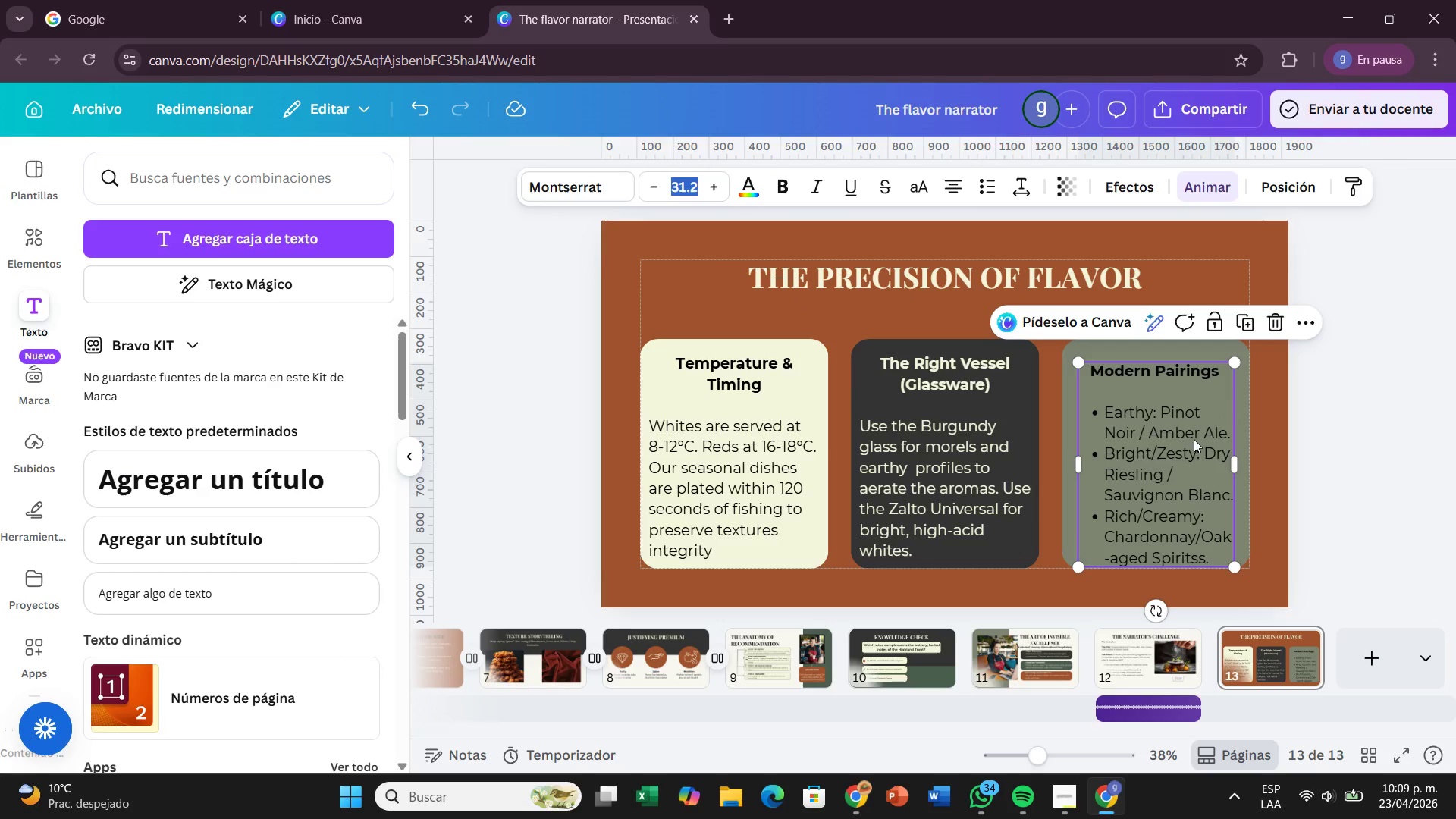 
left_click_drag(start_coordinate=[1188, 504], to_coordinate=[1183, 494])
 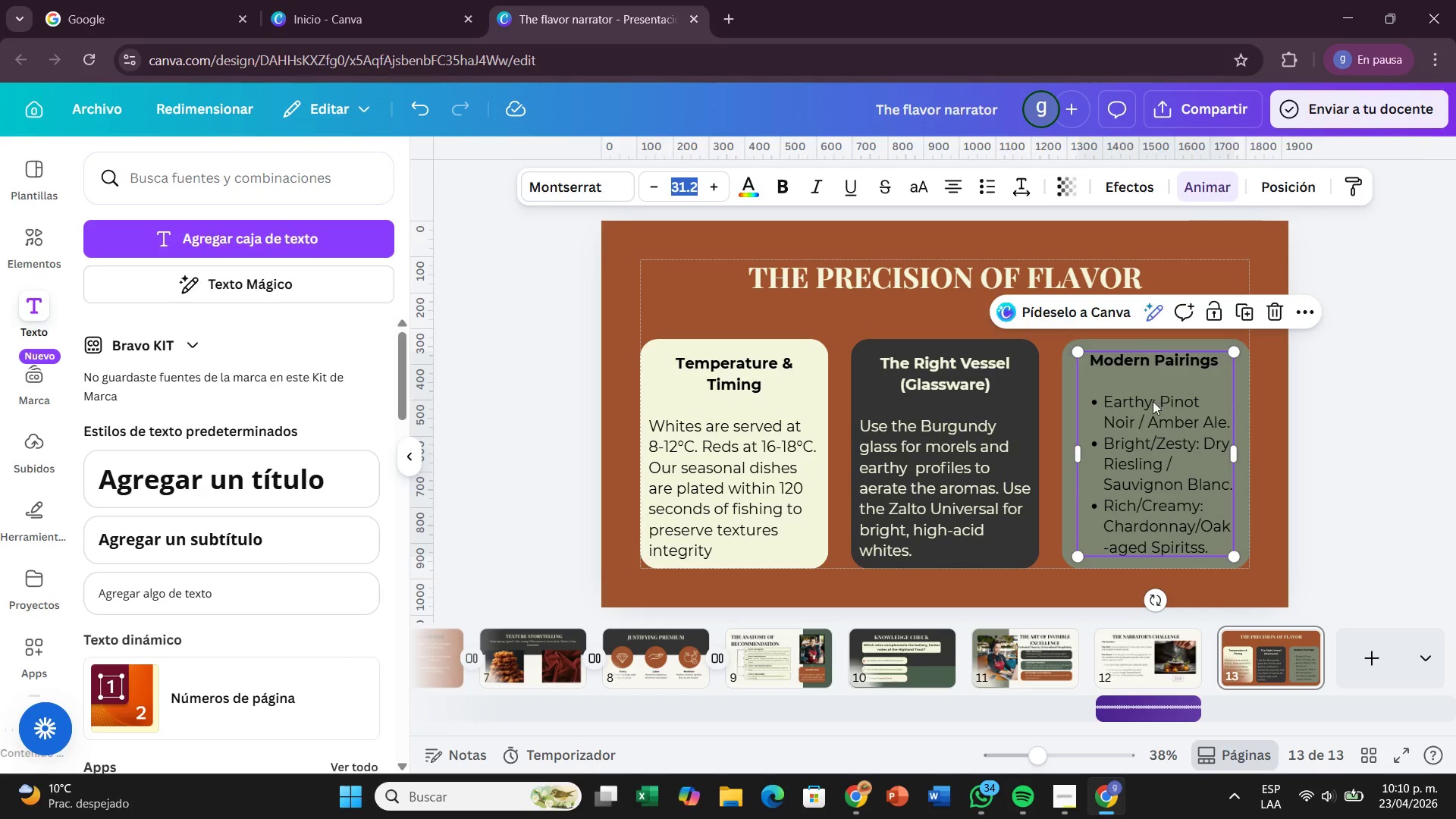 
left_click([1146, 409])
 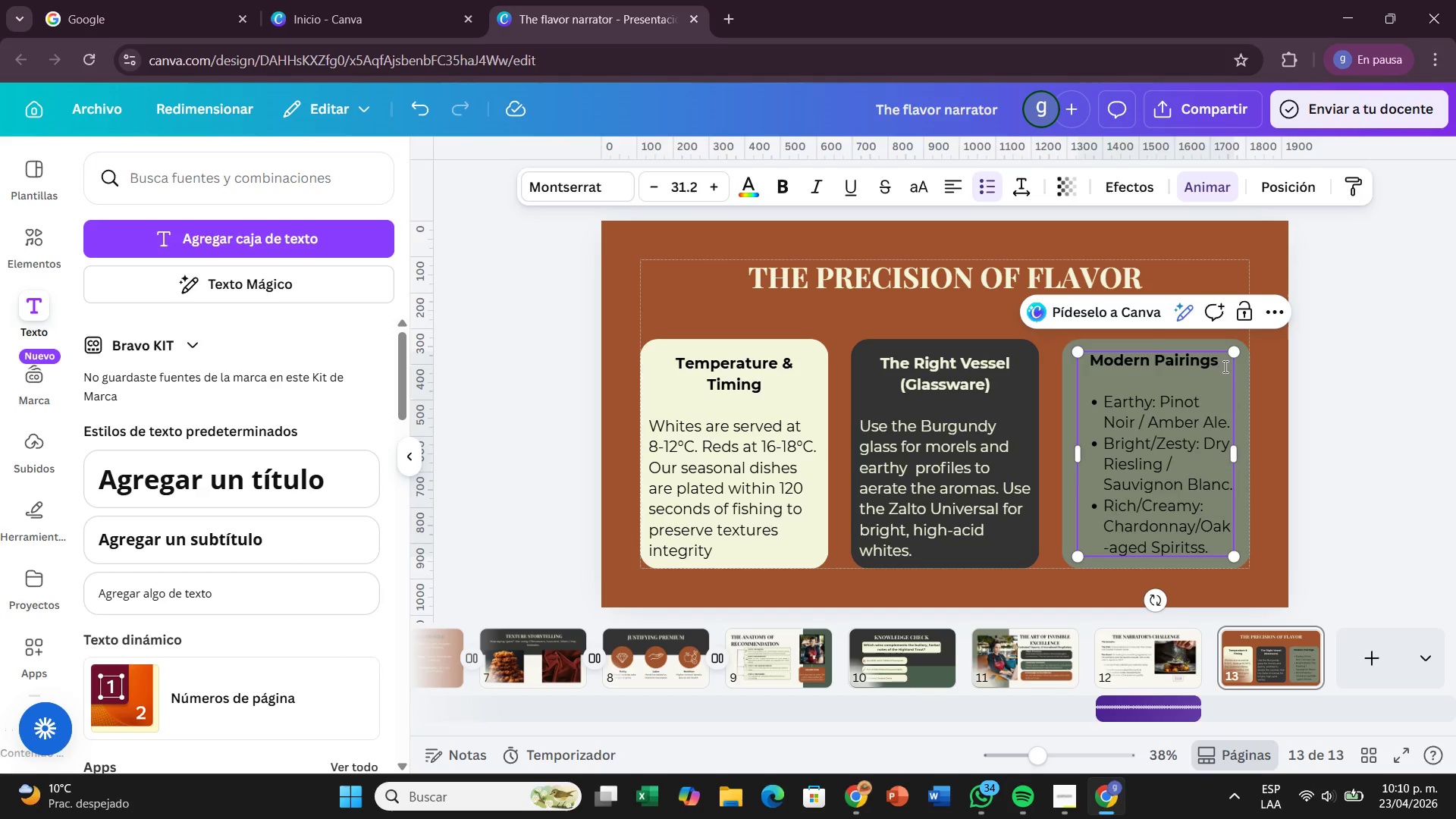 
left_click_drag(start_coordinate=[1219, 363], to_coordinate=[1188, 363])
 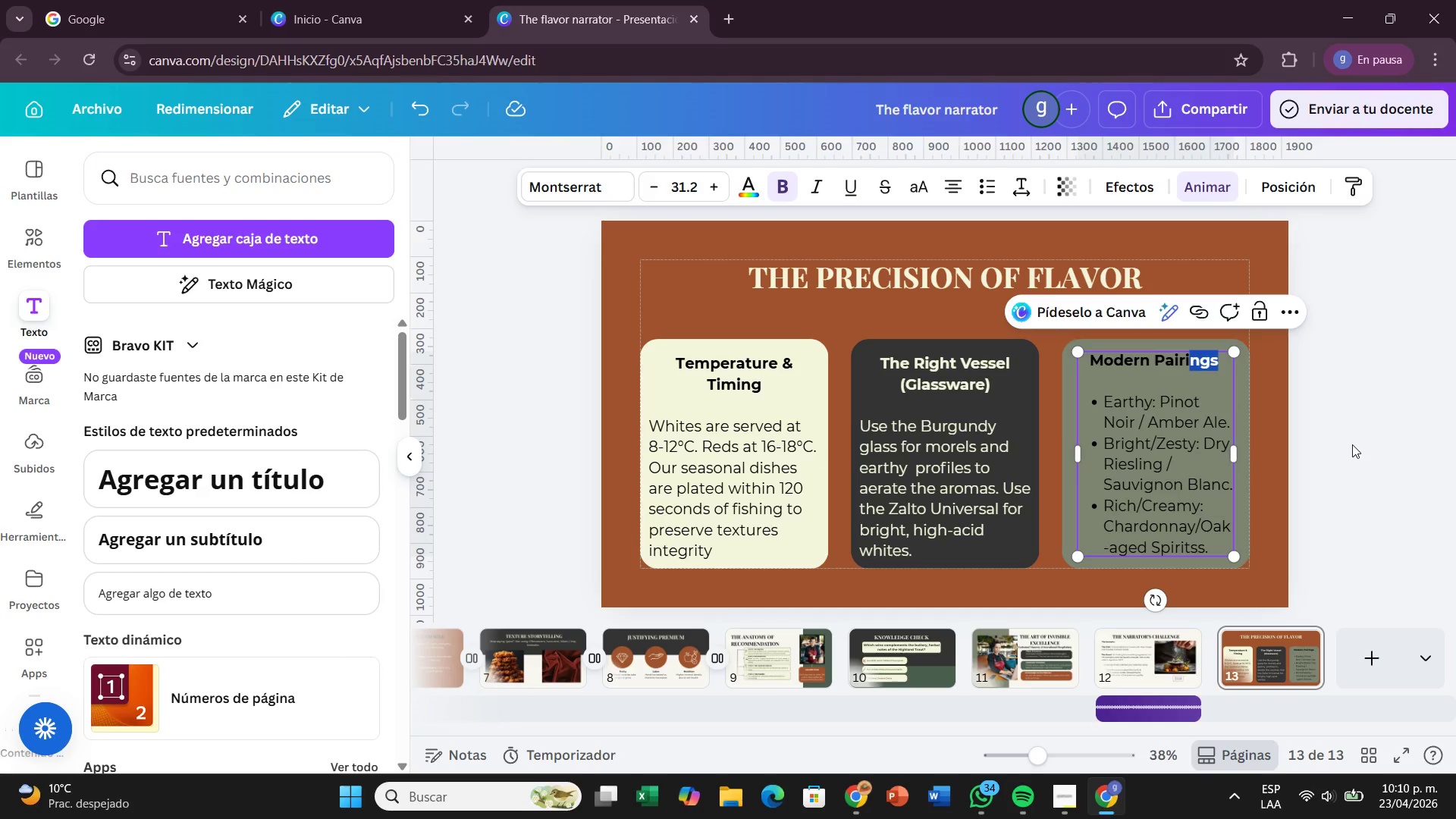 
left_click([1352, 444])
 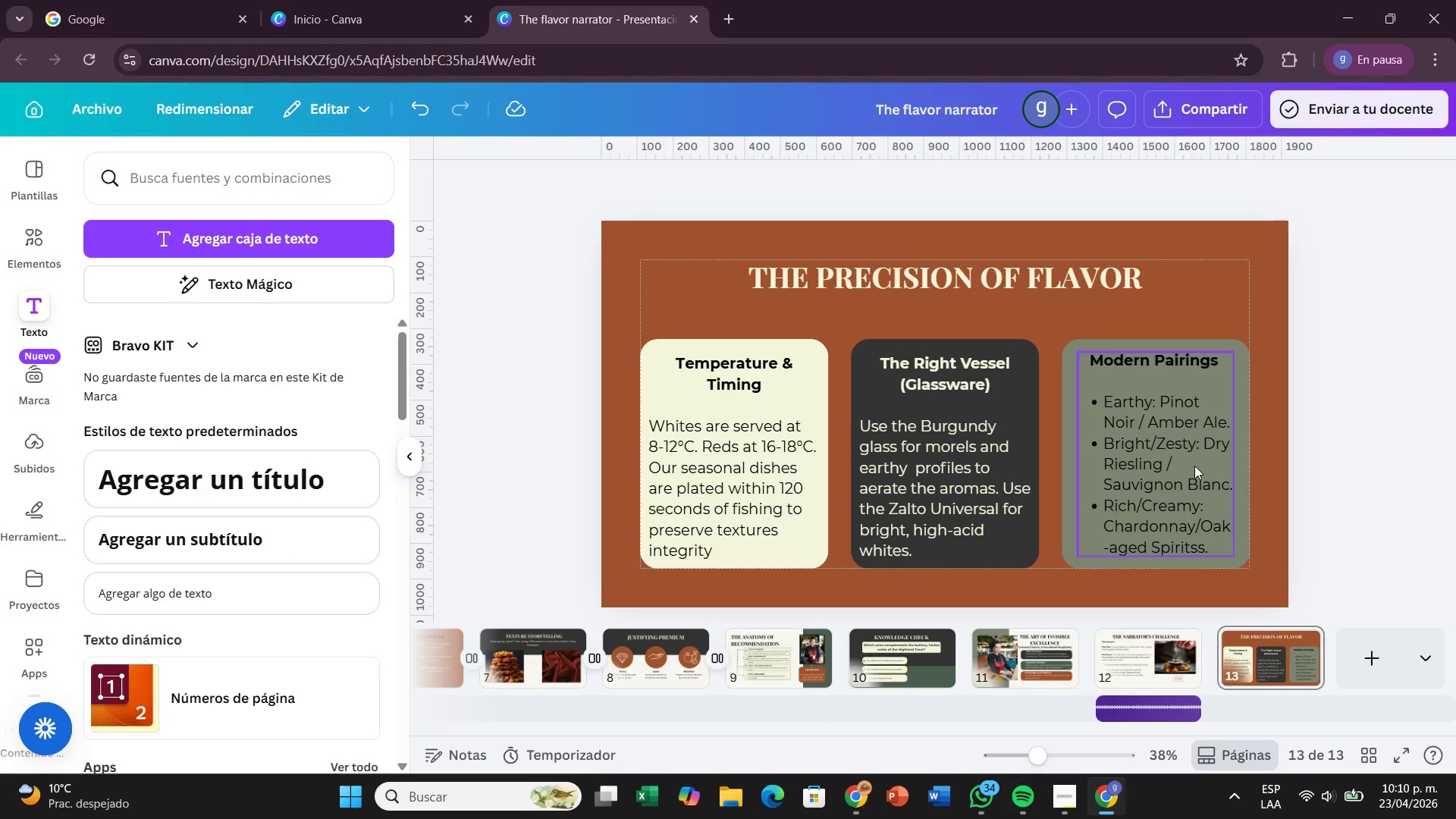 
left_click([1194, 466])
 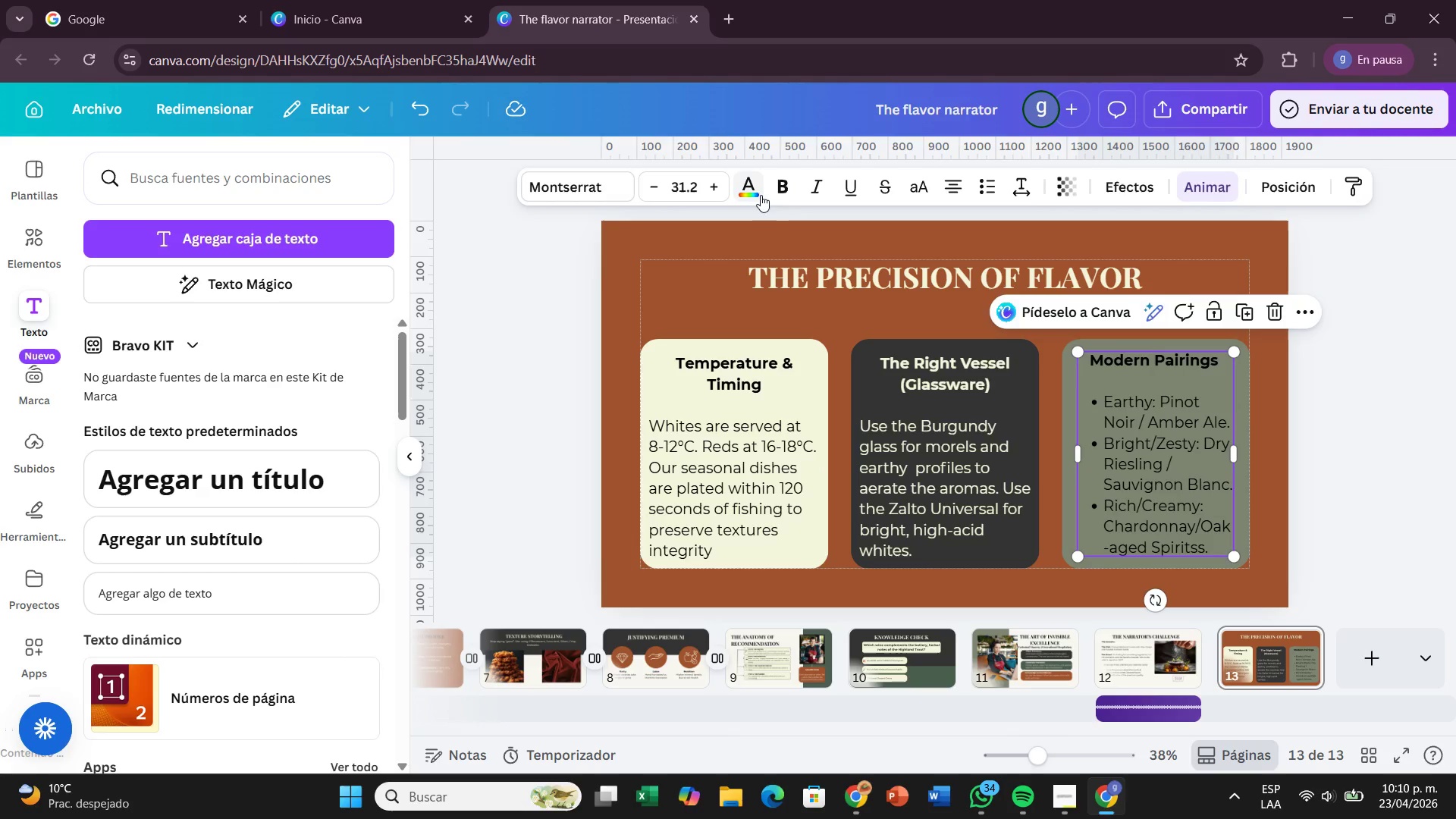 
left_click([761, 193])
 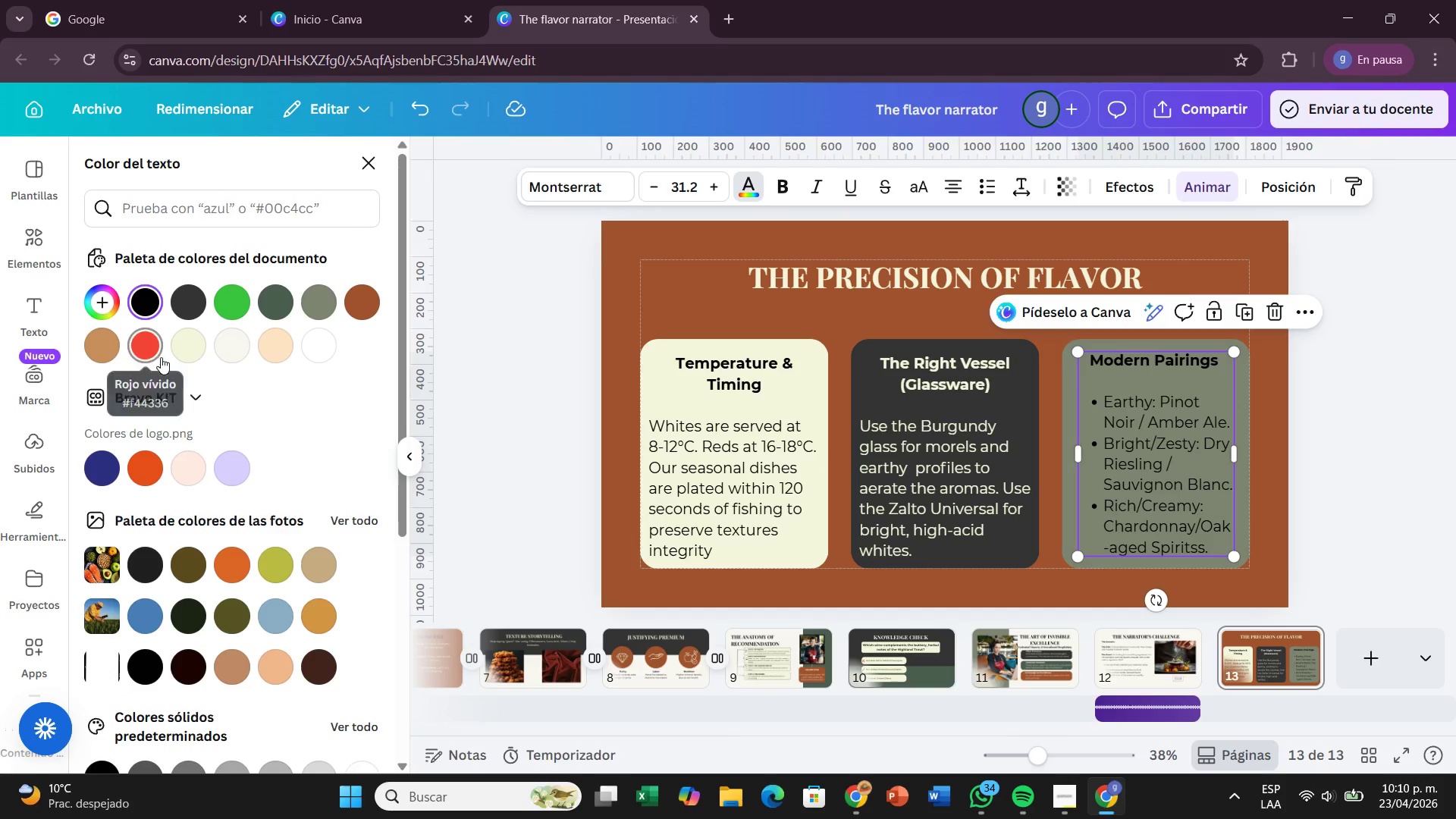 
left_click([180, 350])
 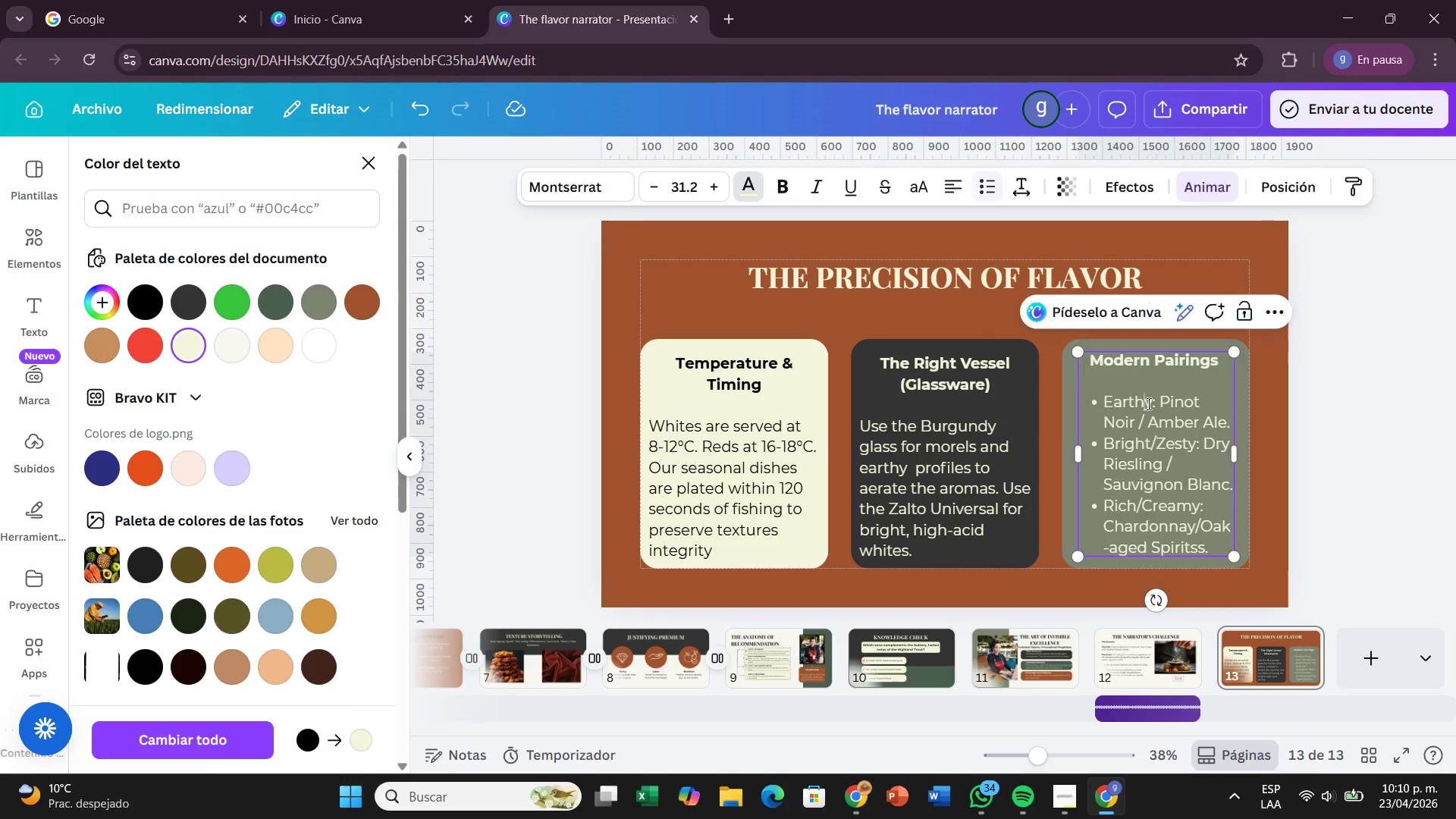 
left_click_drag(start_coordinate=[1156, 403], to_coordinate=[1103, 402])
 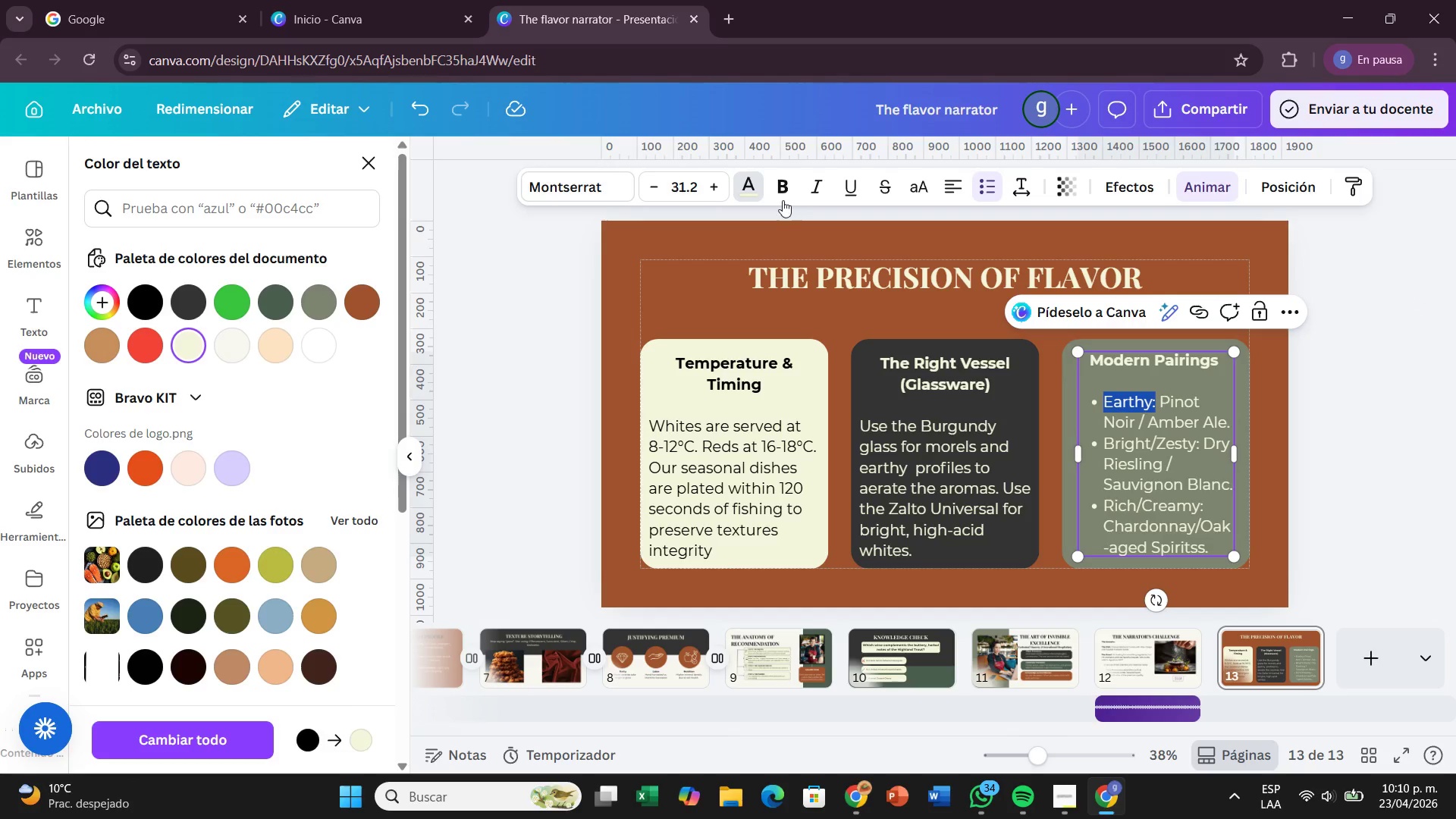 
left_click([782, 197])
 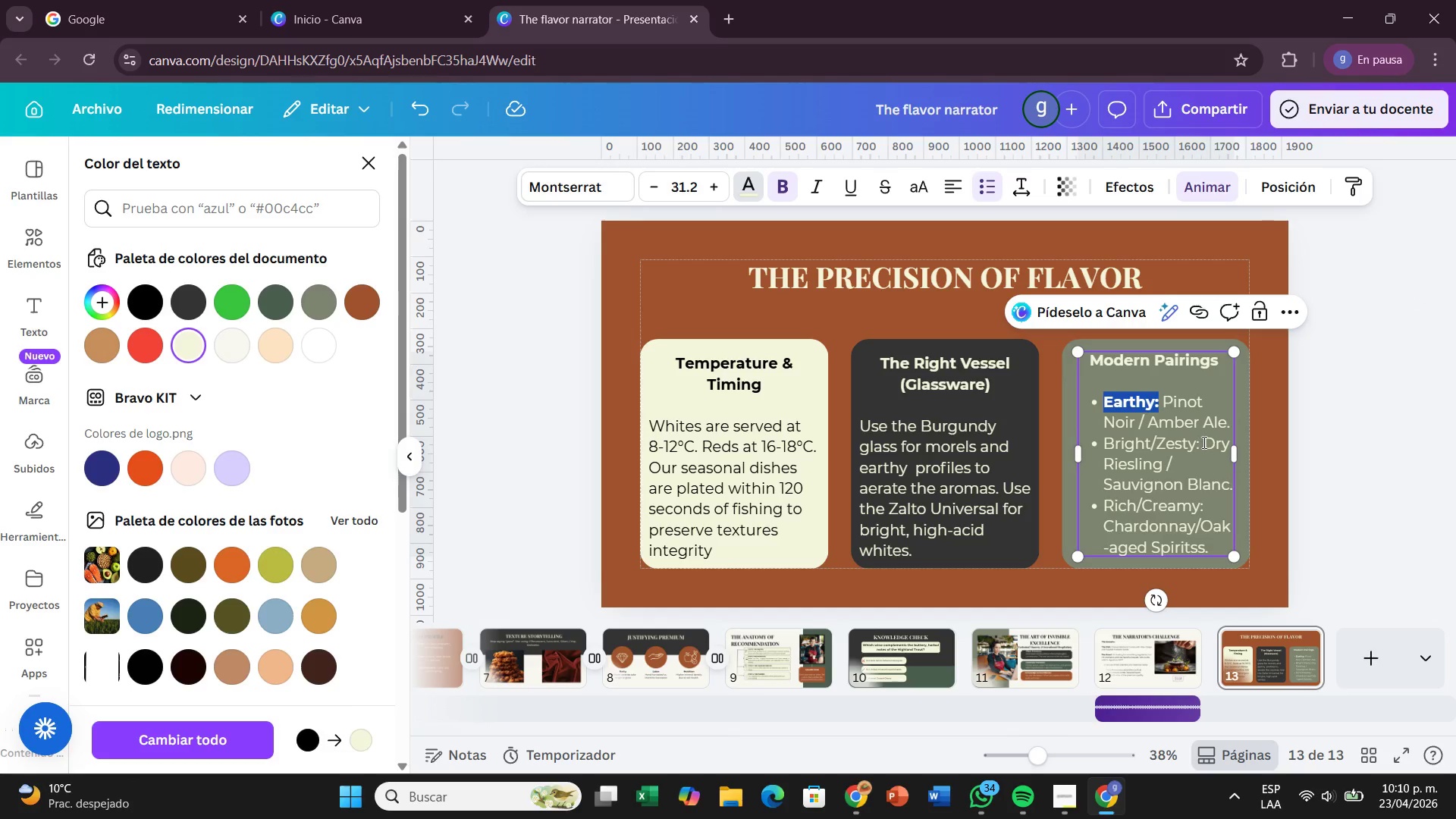 
left_click_drag(start_coordinate=[1198, 444], to_coordinate=[1106, 439])
 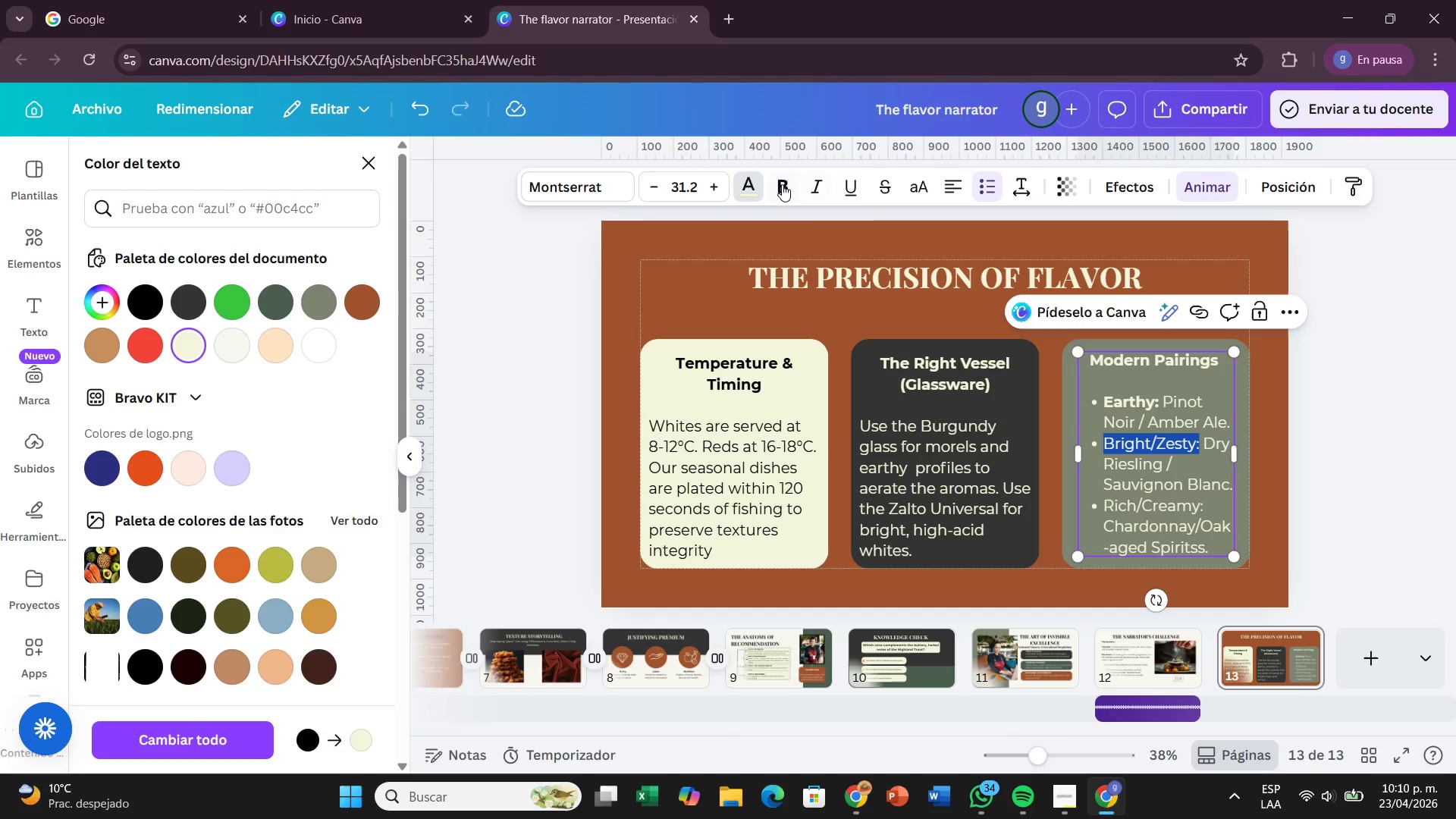 
left_click([782, 184])
 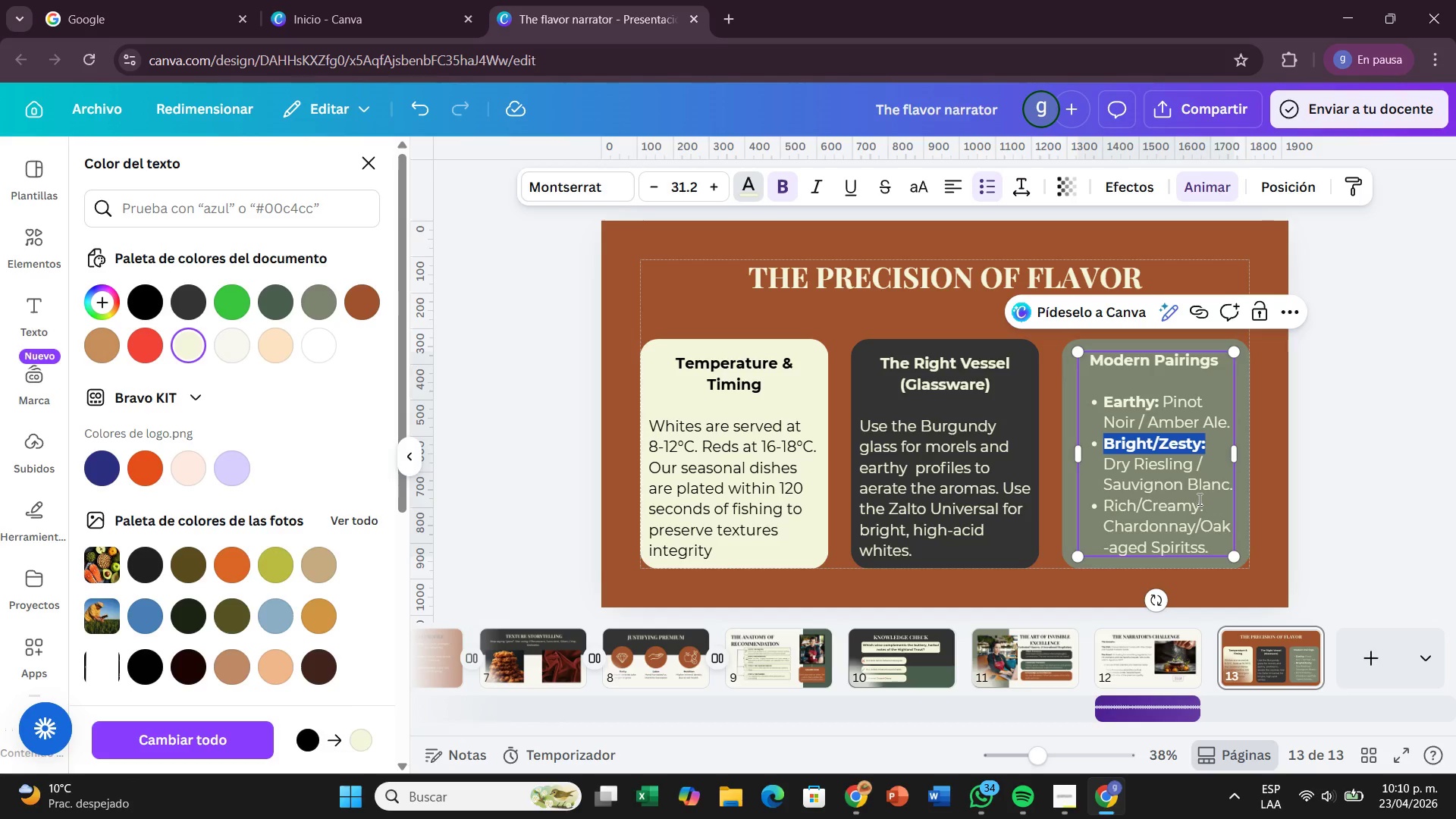 
left_click_drag(start_coordinate=[1207, 504], to_coordinate=[1107, 510])
 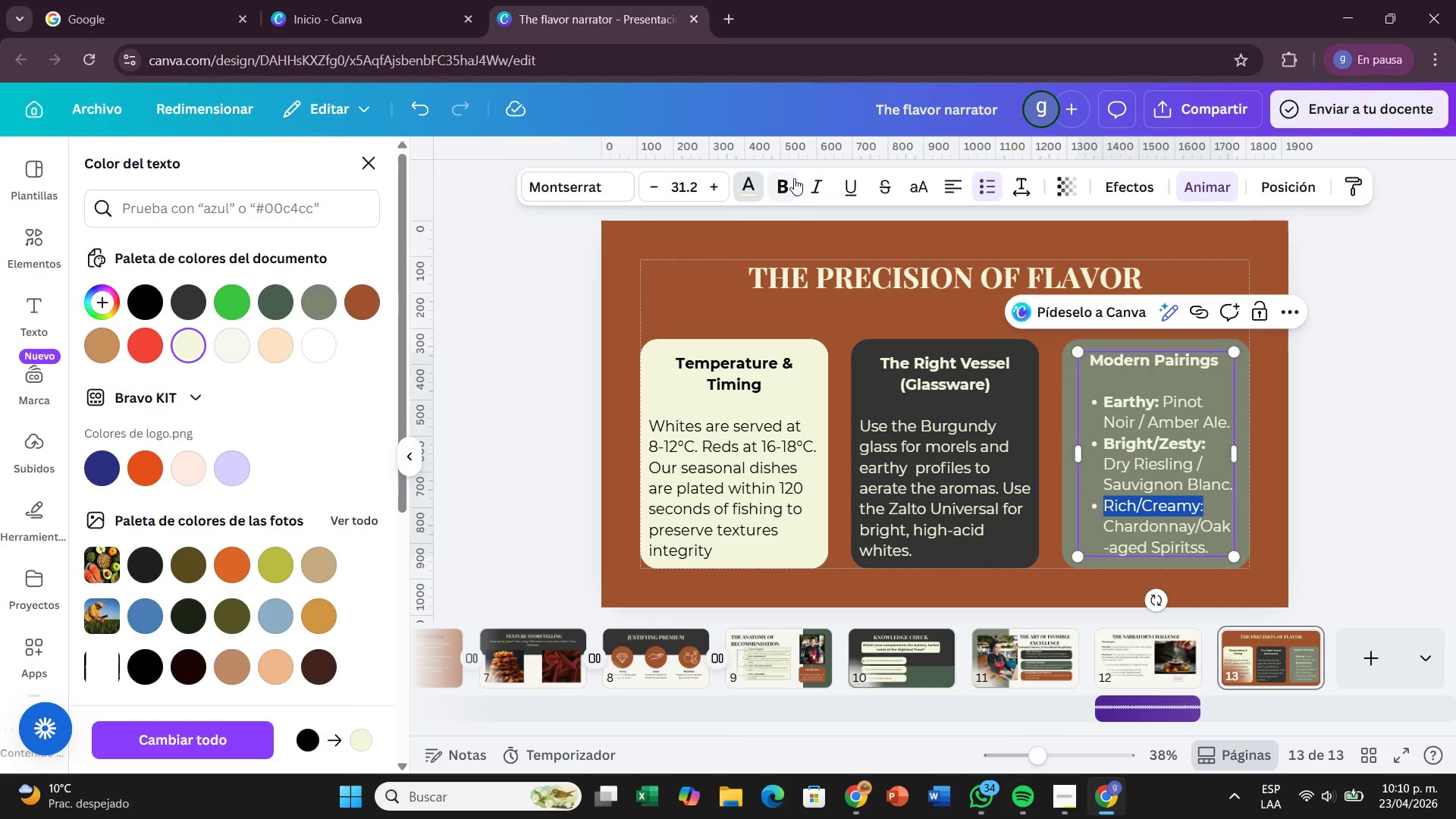 
left_click([792, 177])
 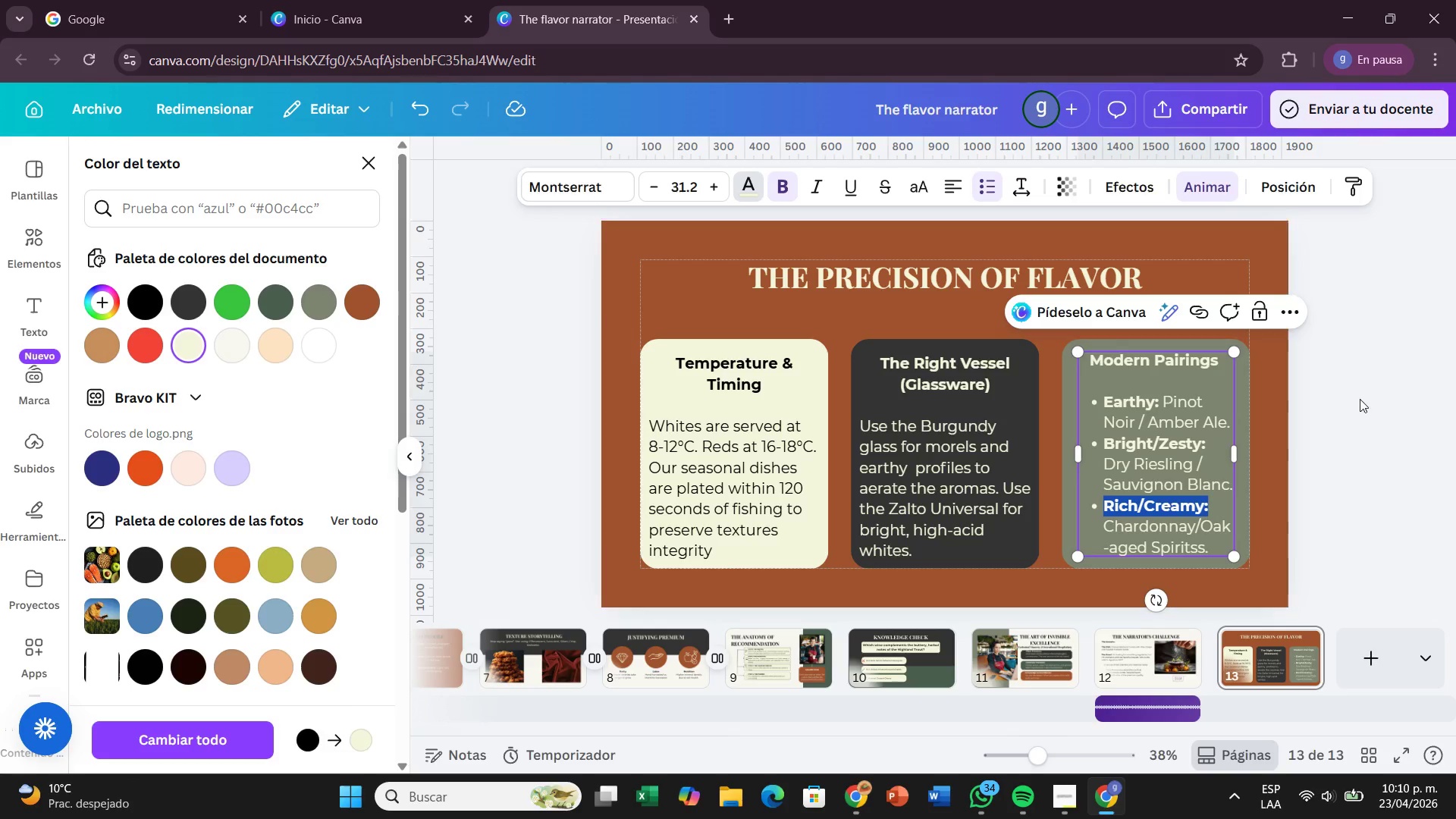 
left_click([1361, 399])
 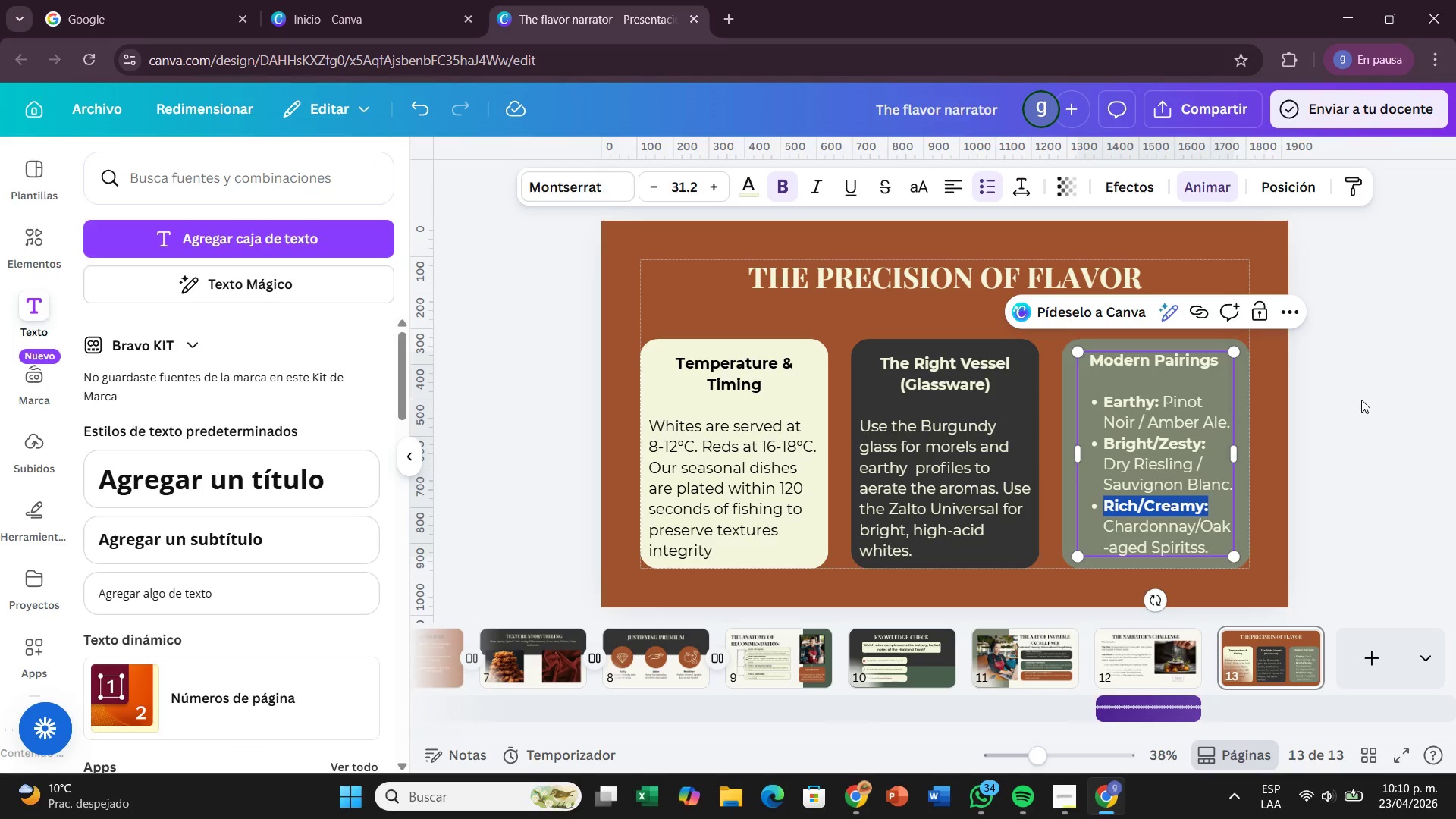 
left_click([1361, 400])
 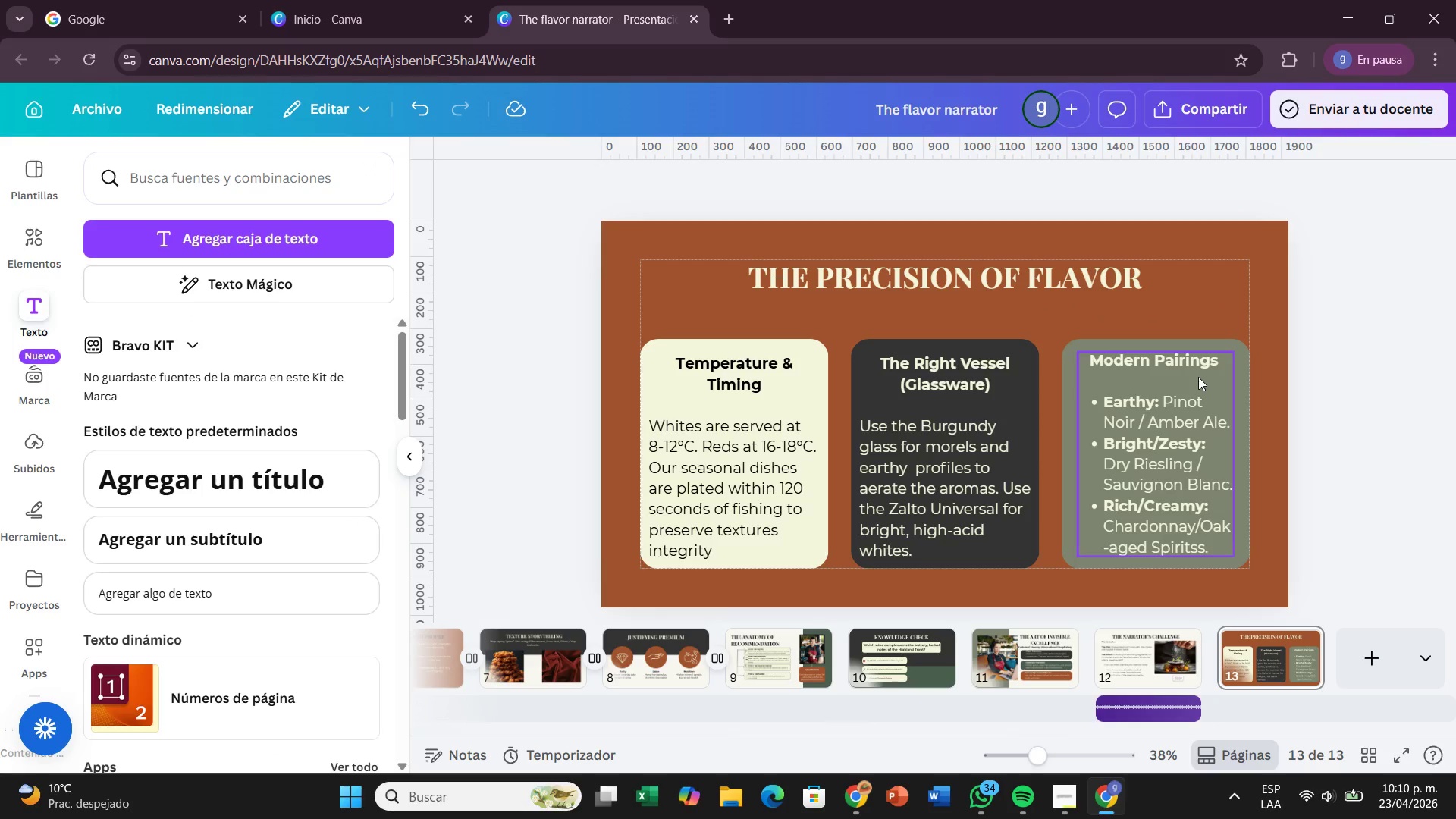 
wait(10.81)
 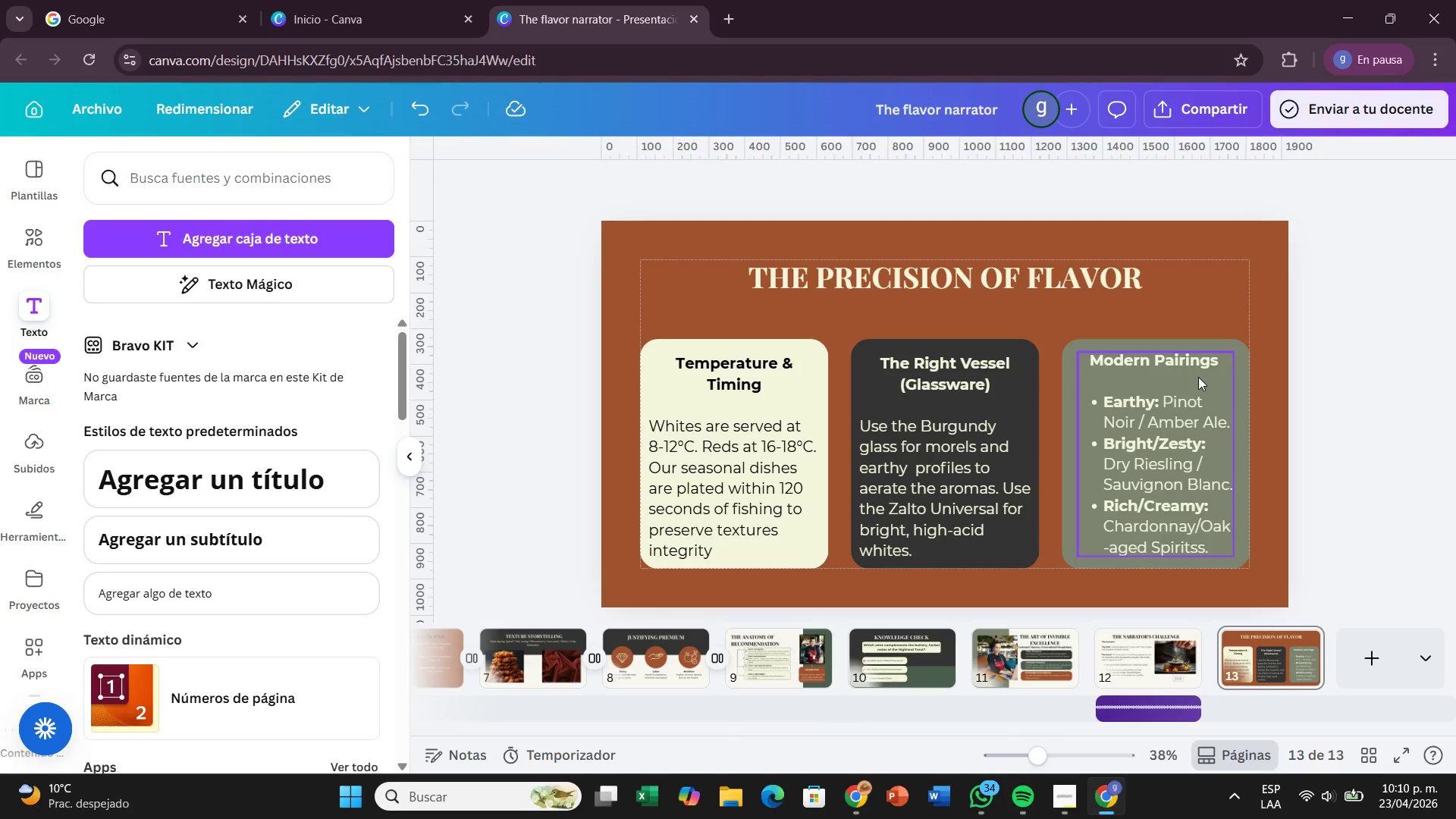 
double_click([1217, 363])
 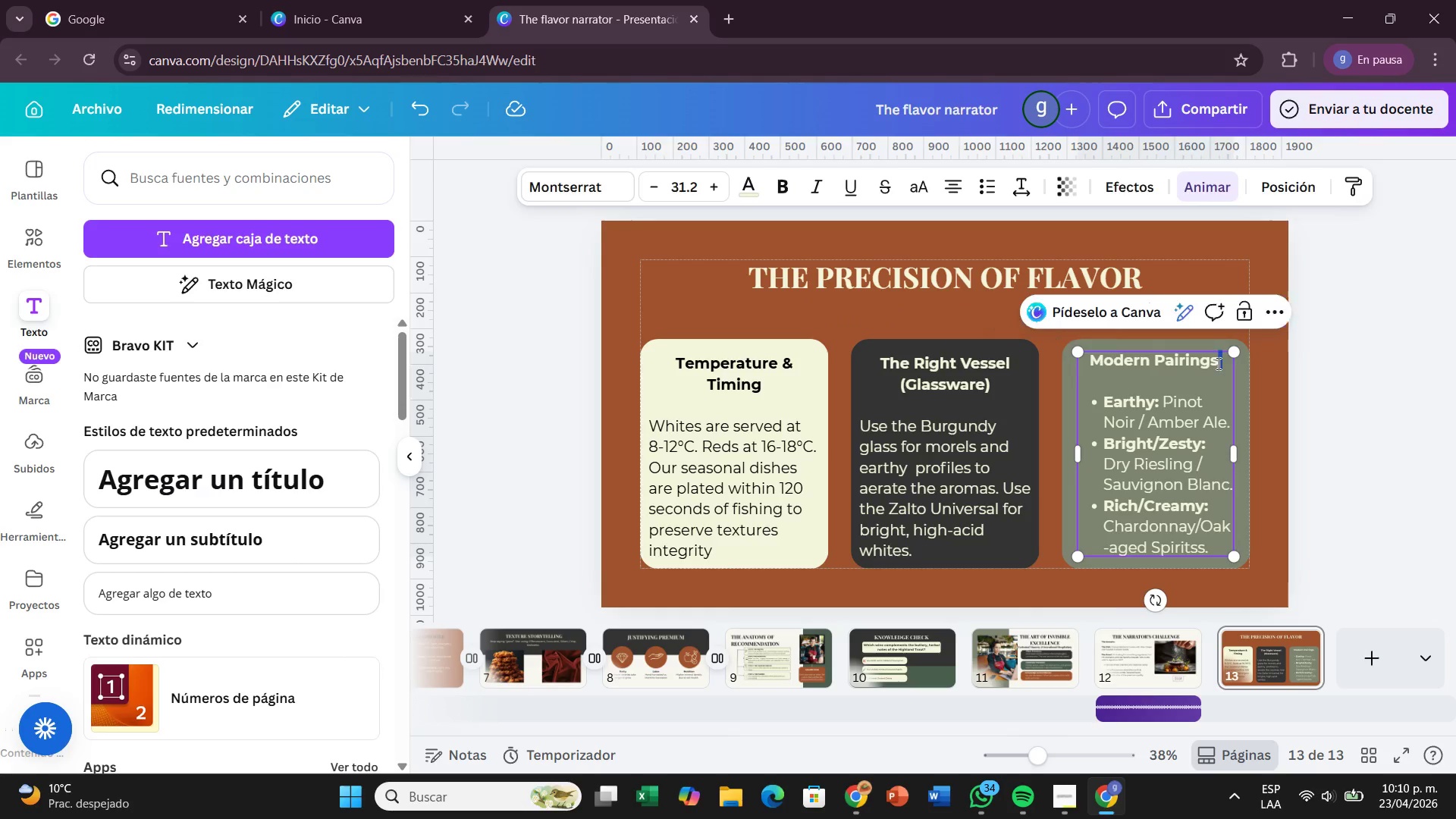 
triple_click([1217, 363])
 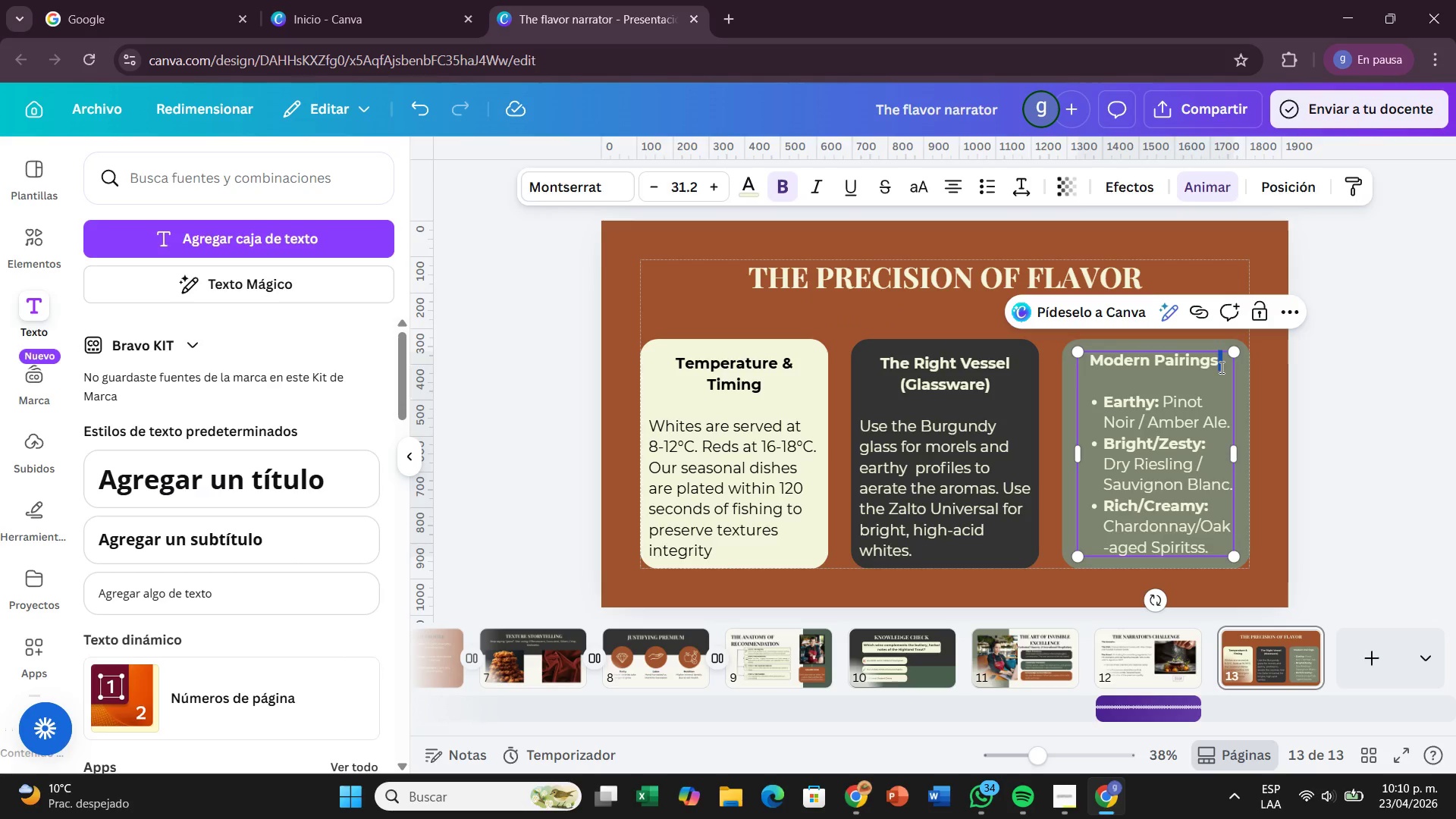 
left_click([1220, 367])
 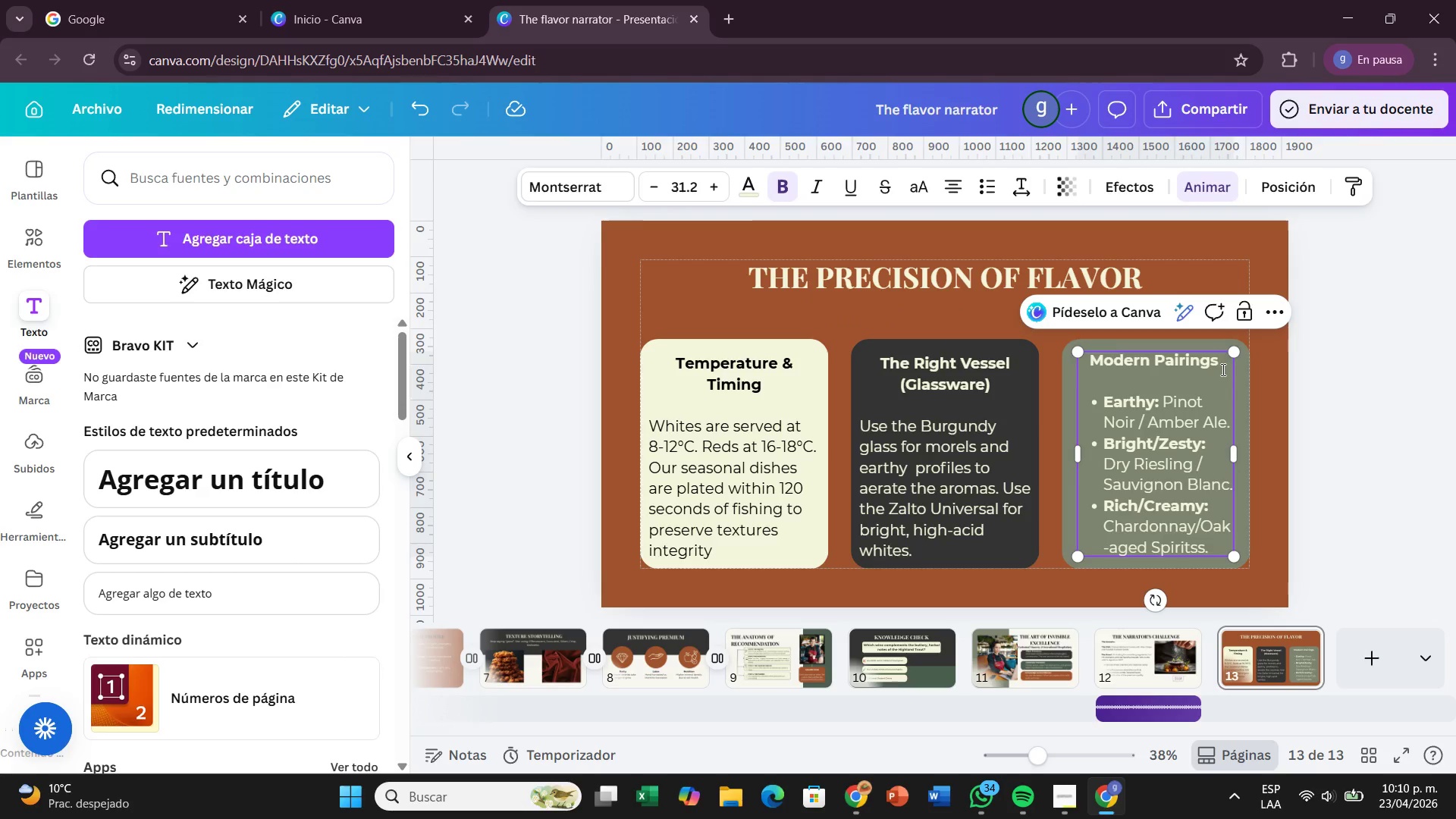 
key(Enter)
 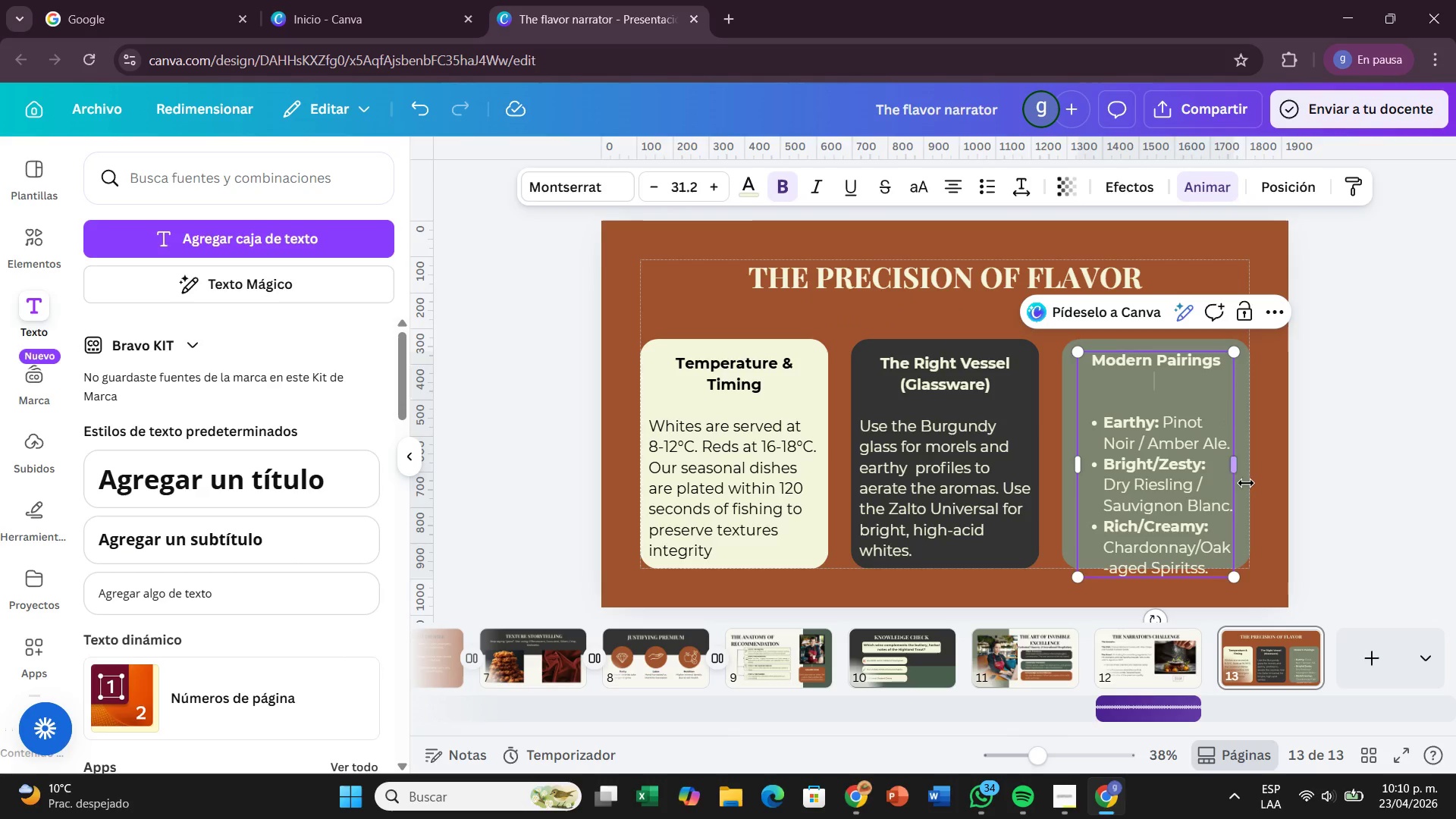 
left_click_drag(start_coordinate=[1242, 472], to_coordinate=[1254, 470])
 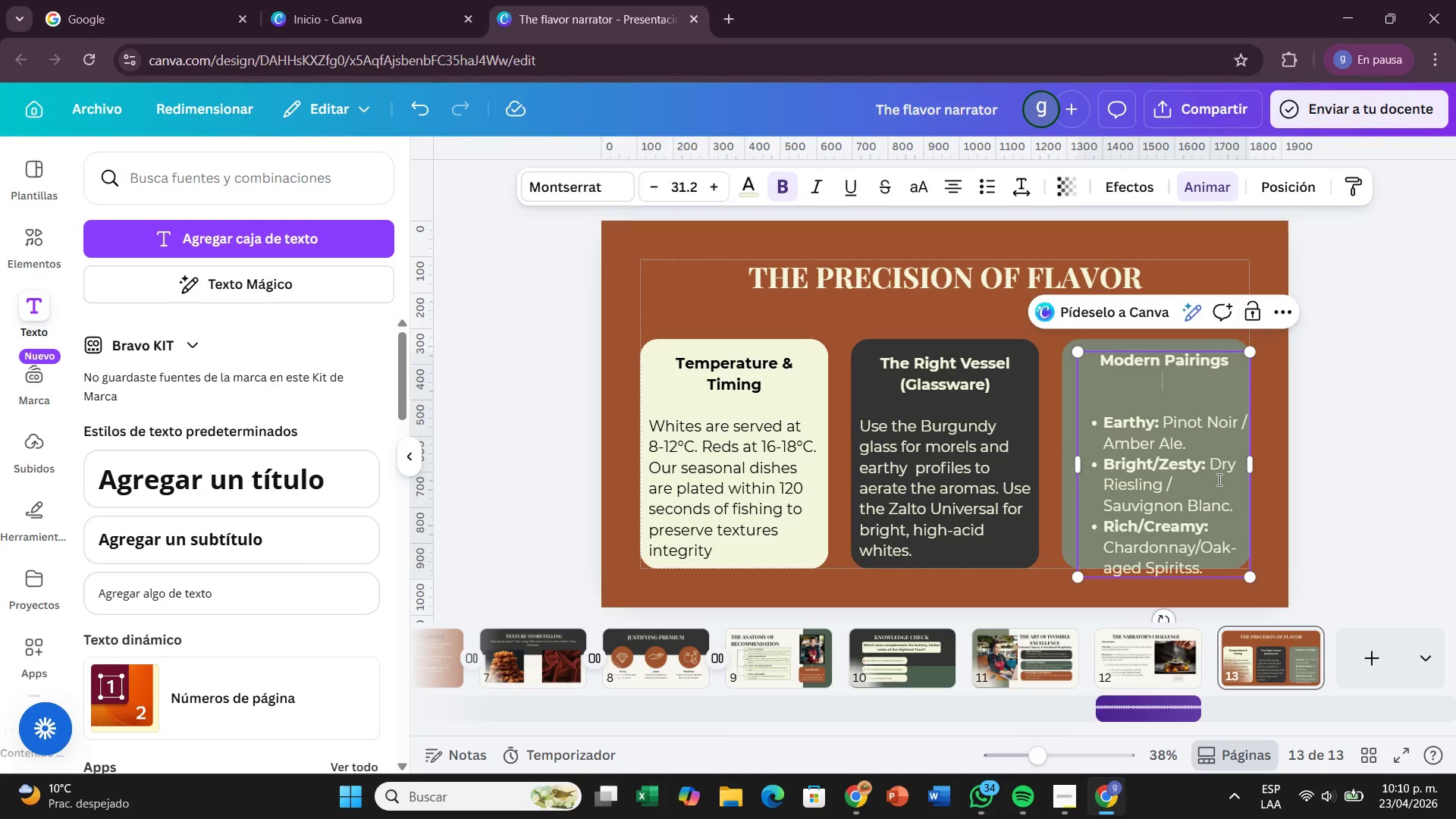 
left_click_drag(start_coordinate=[1218, 479], to_coordinate=[1203, 473])
 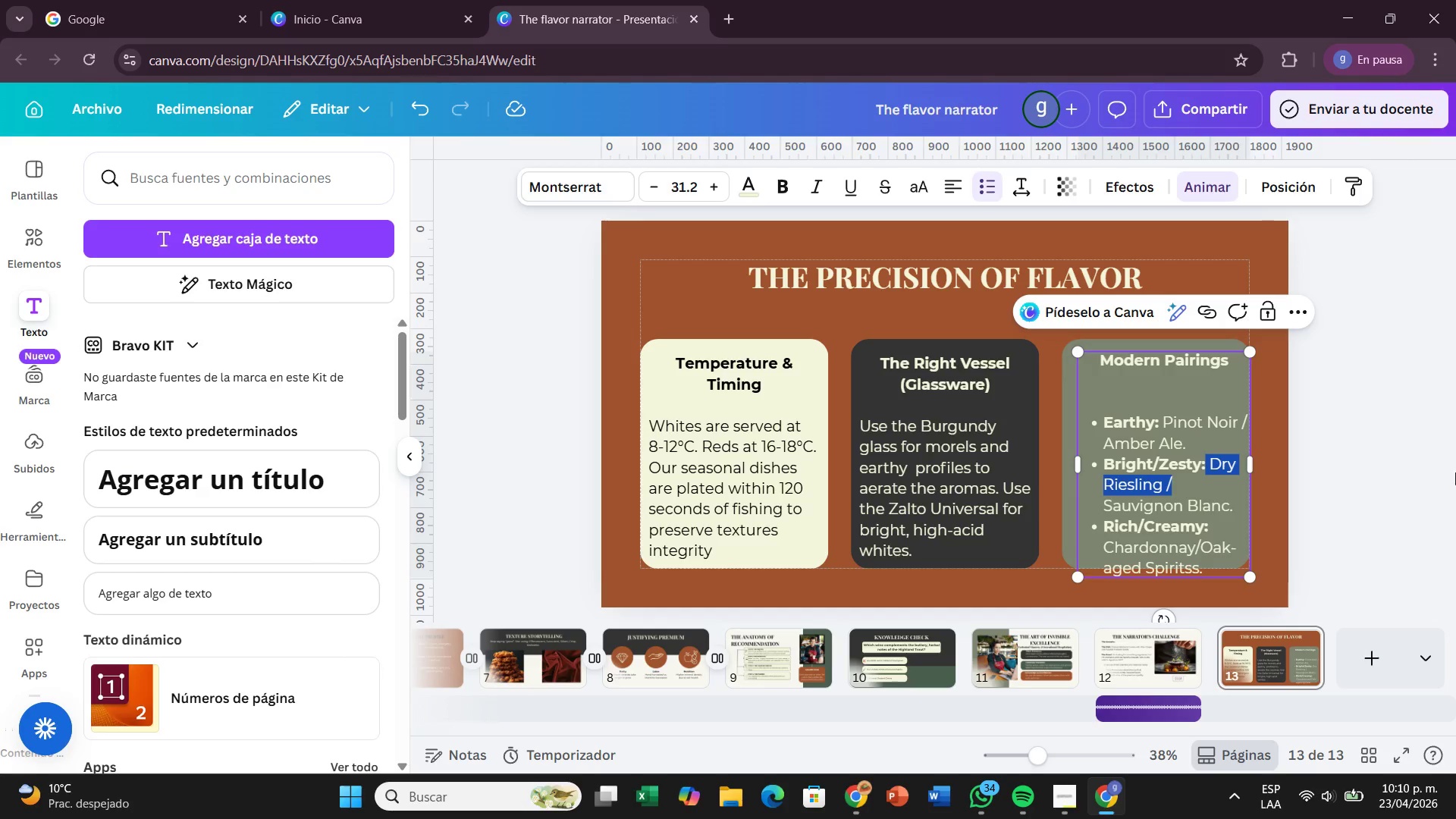 
left_click([1455, 472])
 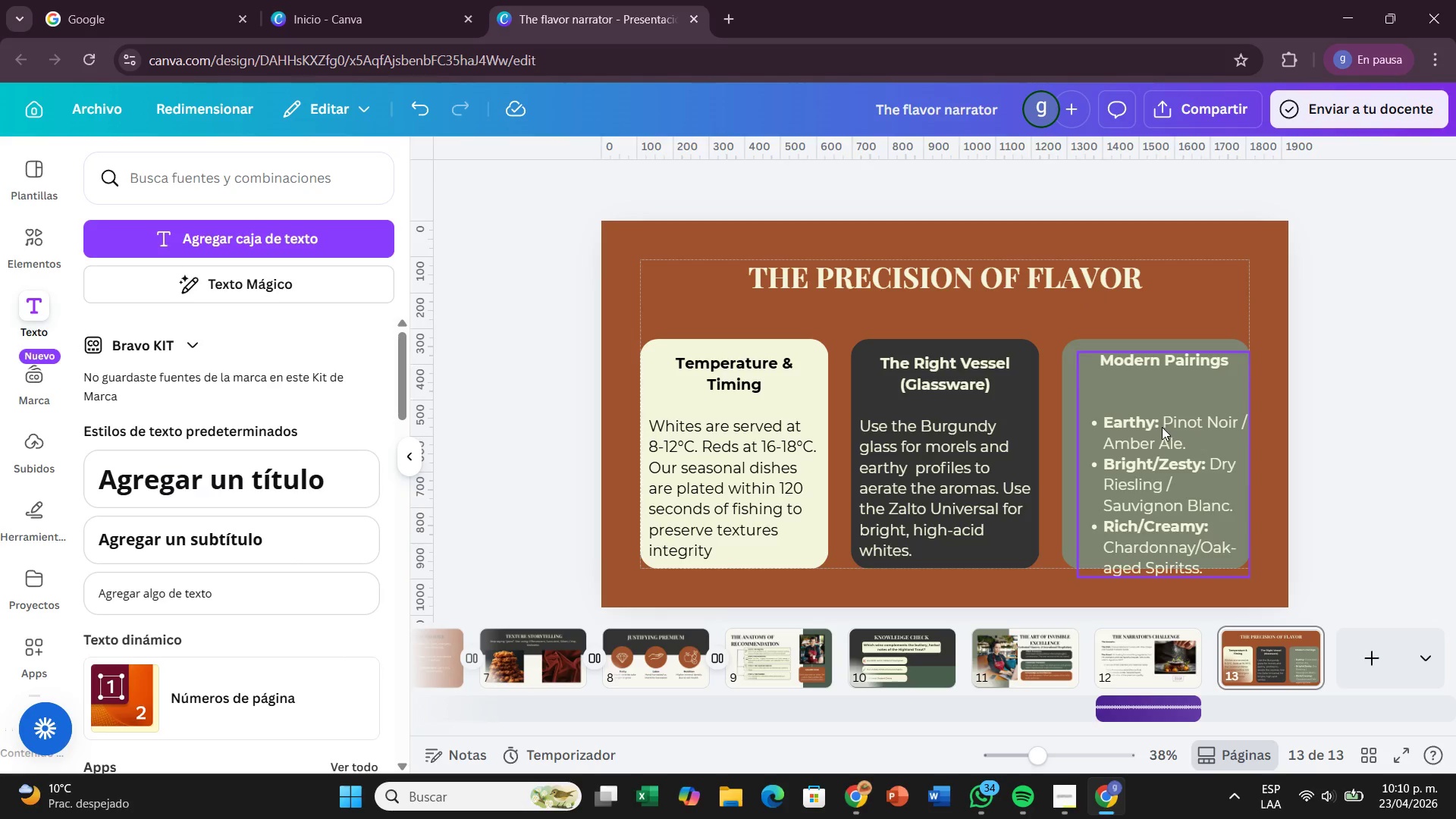 
left_click_drag(start_coordinate=[1162, 427], to_coordinate=[1155, 419])
 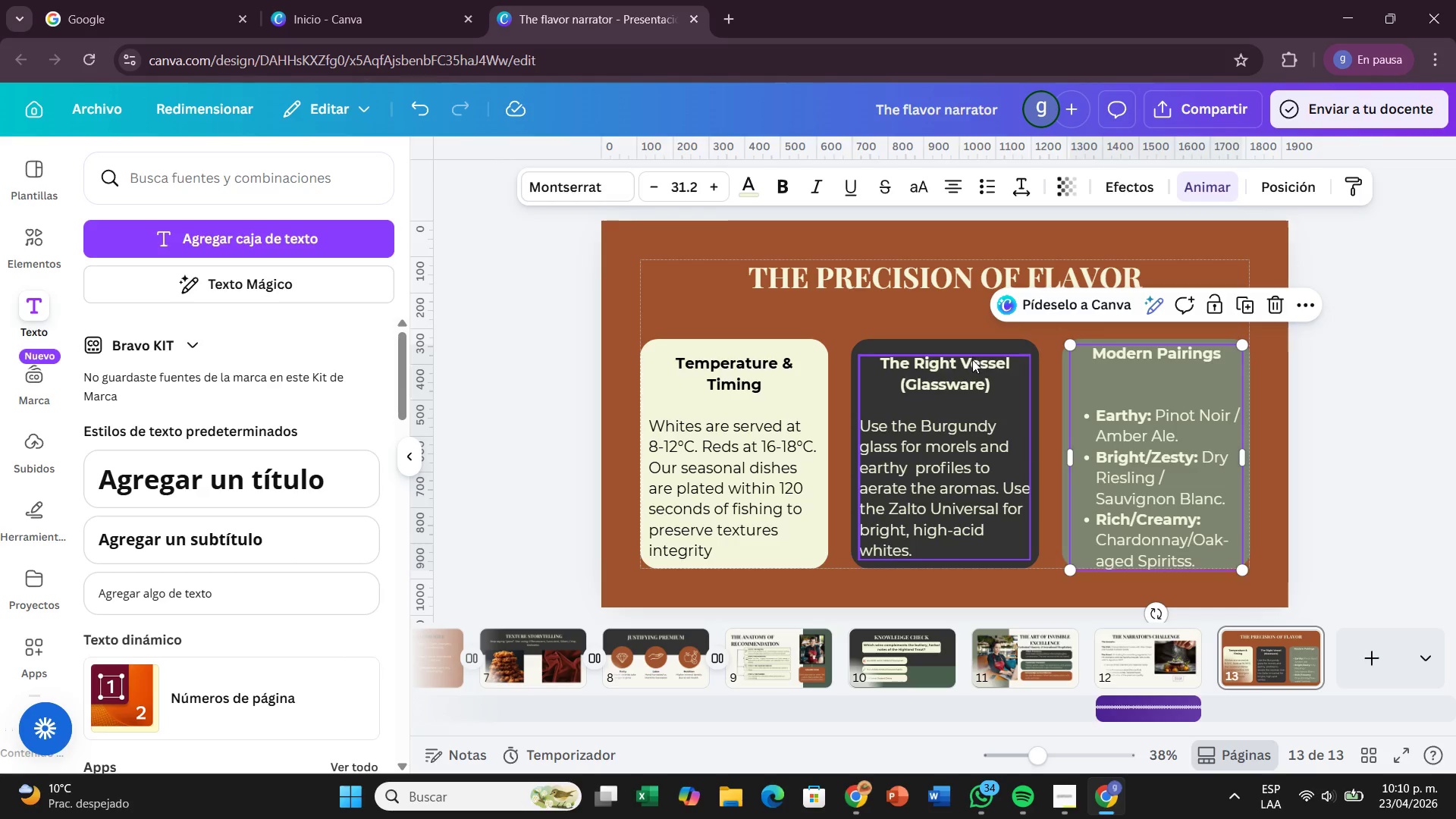 
left_click([972, 360])
 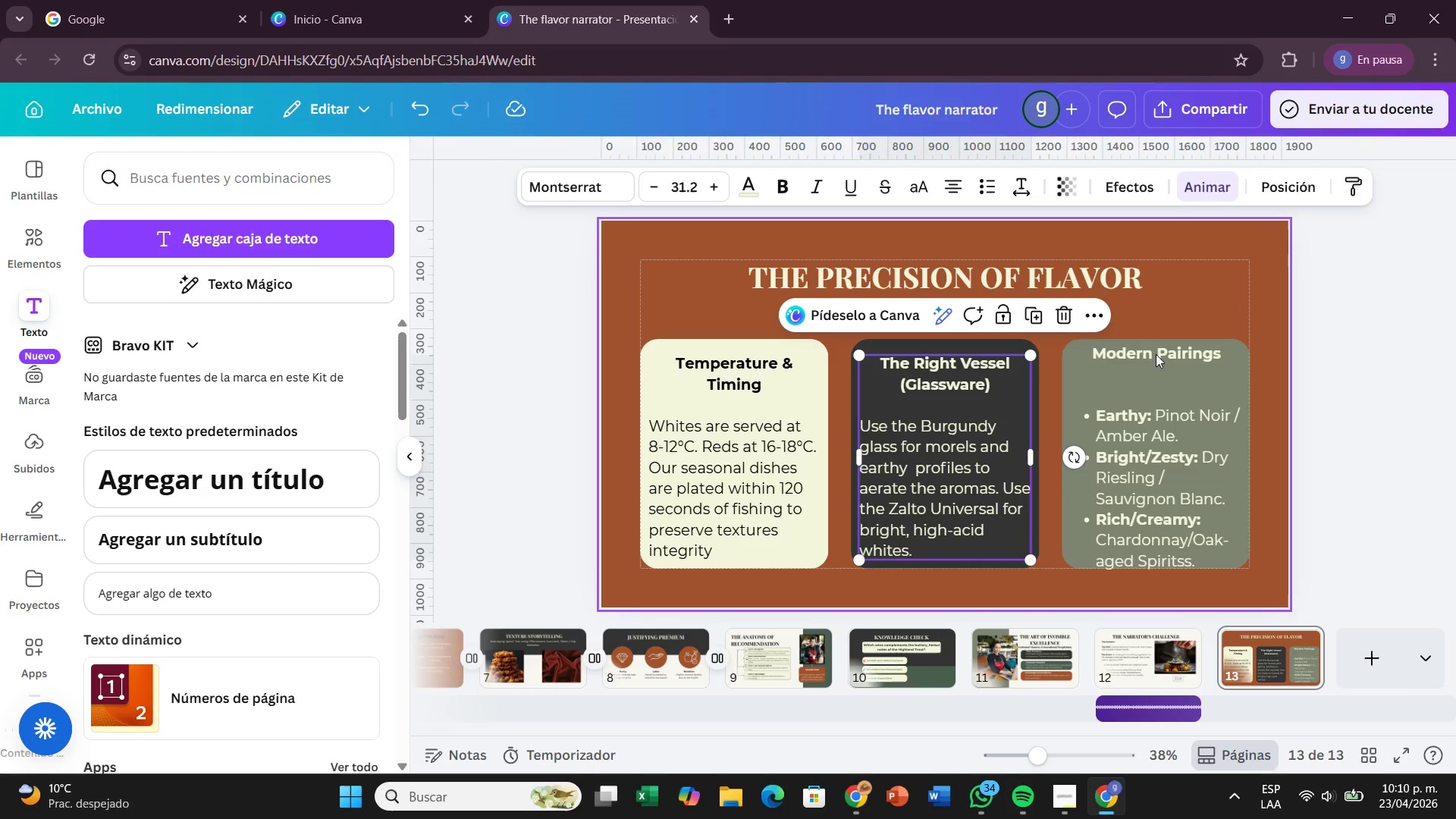 
left_click([1149, 375])
 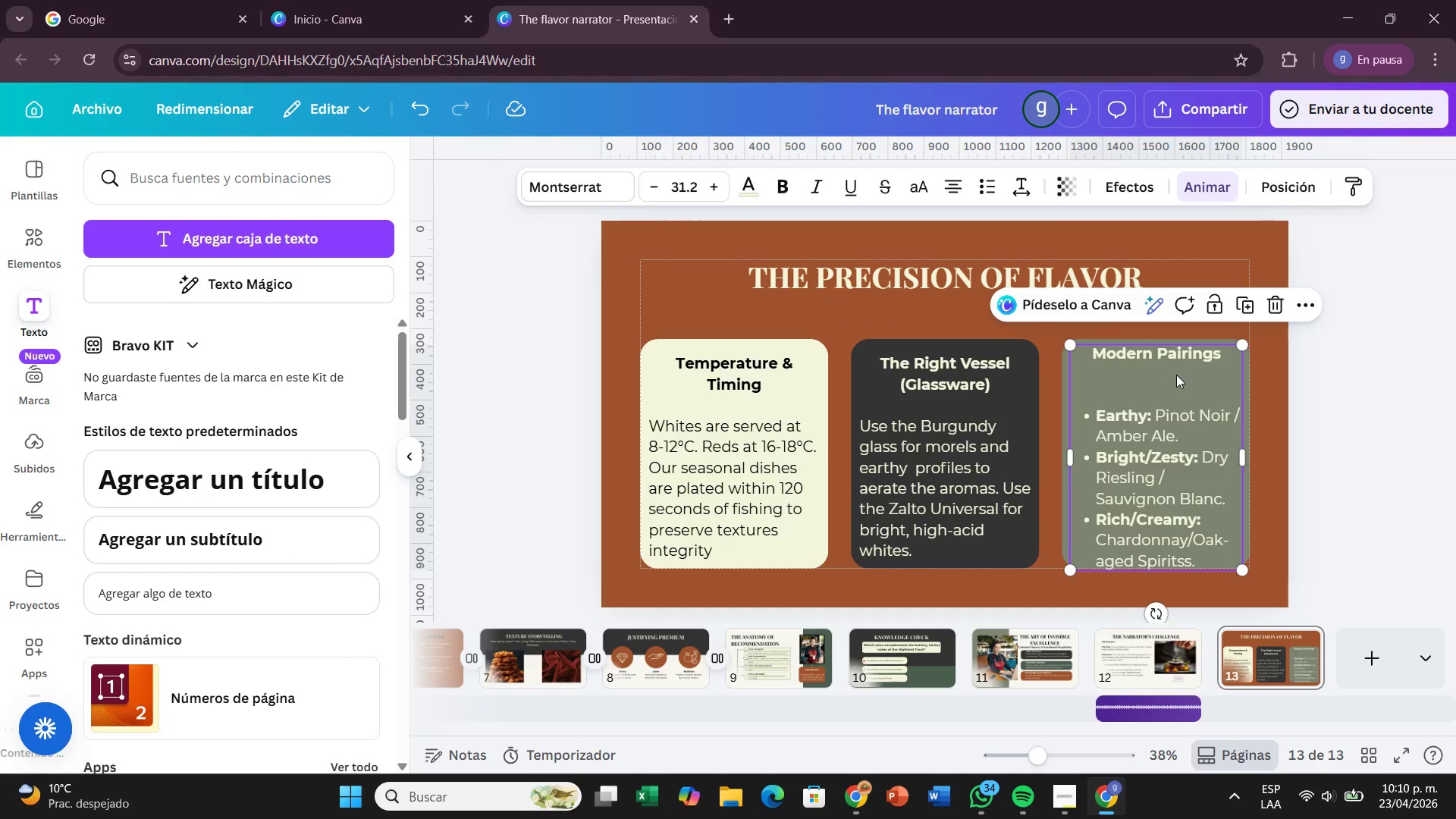 
double_click([1176, 375])
 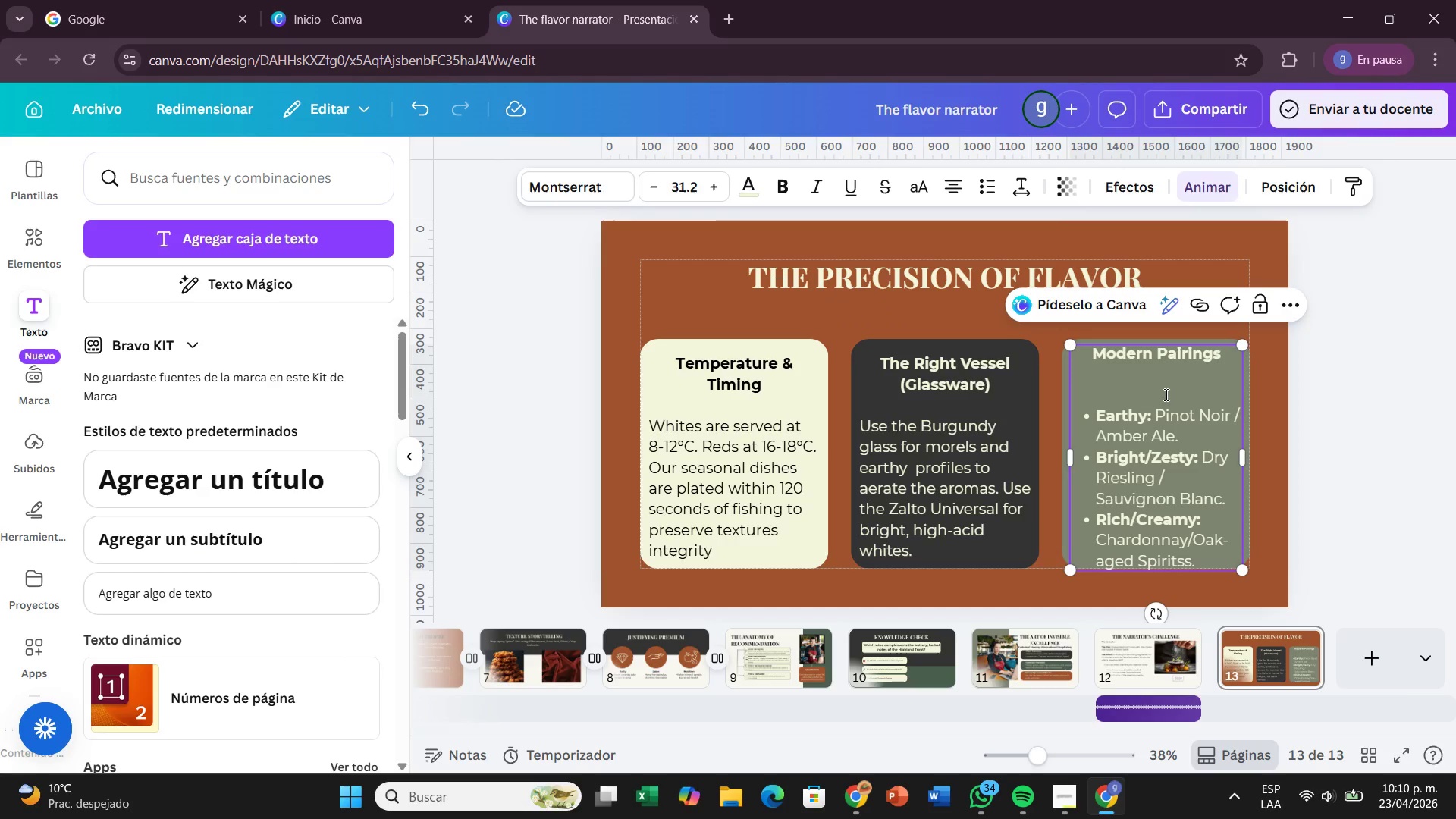 
left_click([1165, 394])
 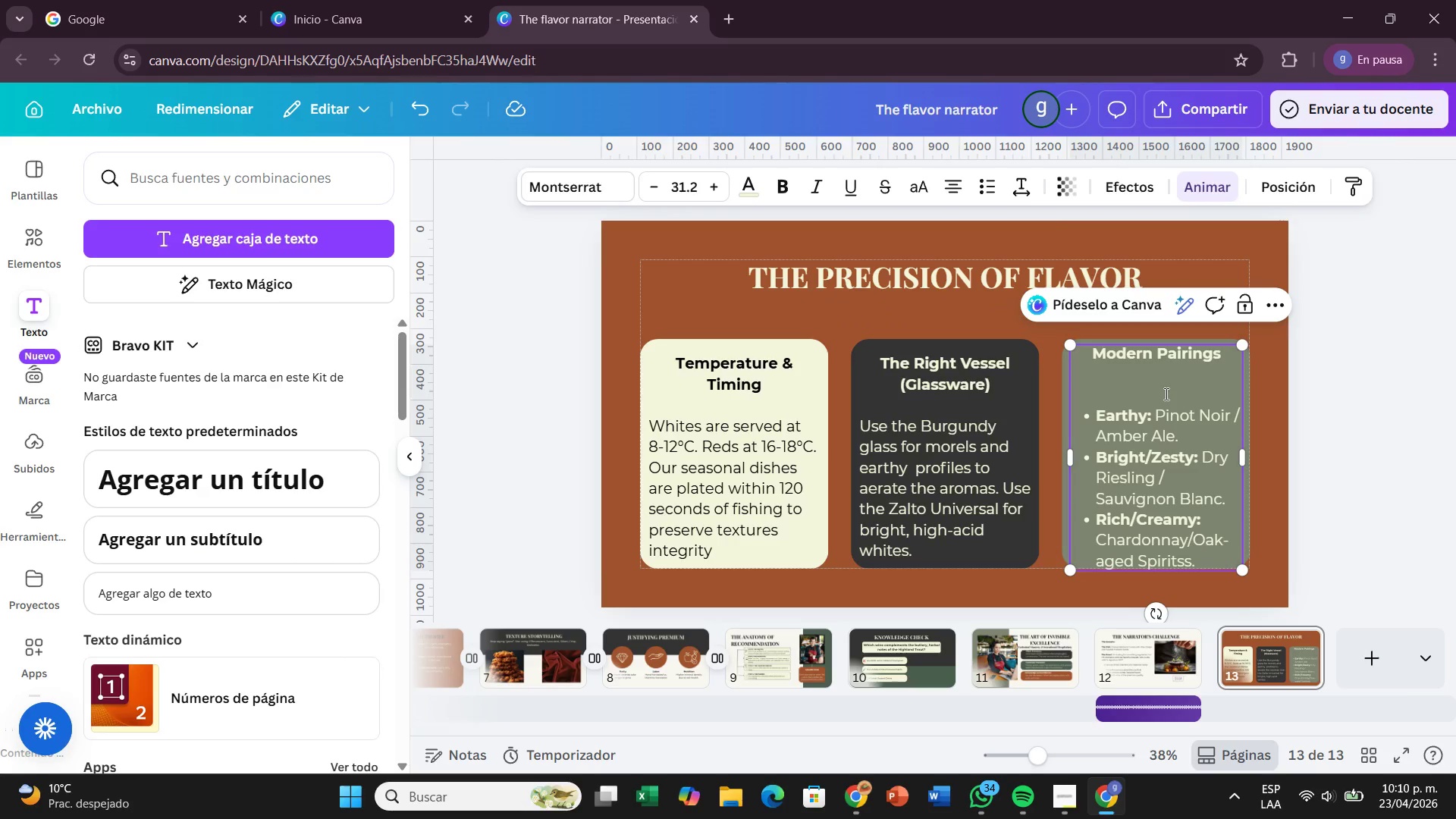 
key(Backspace)
 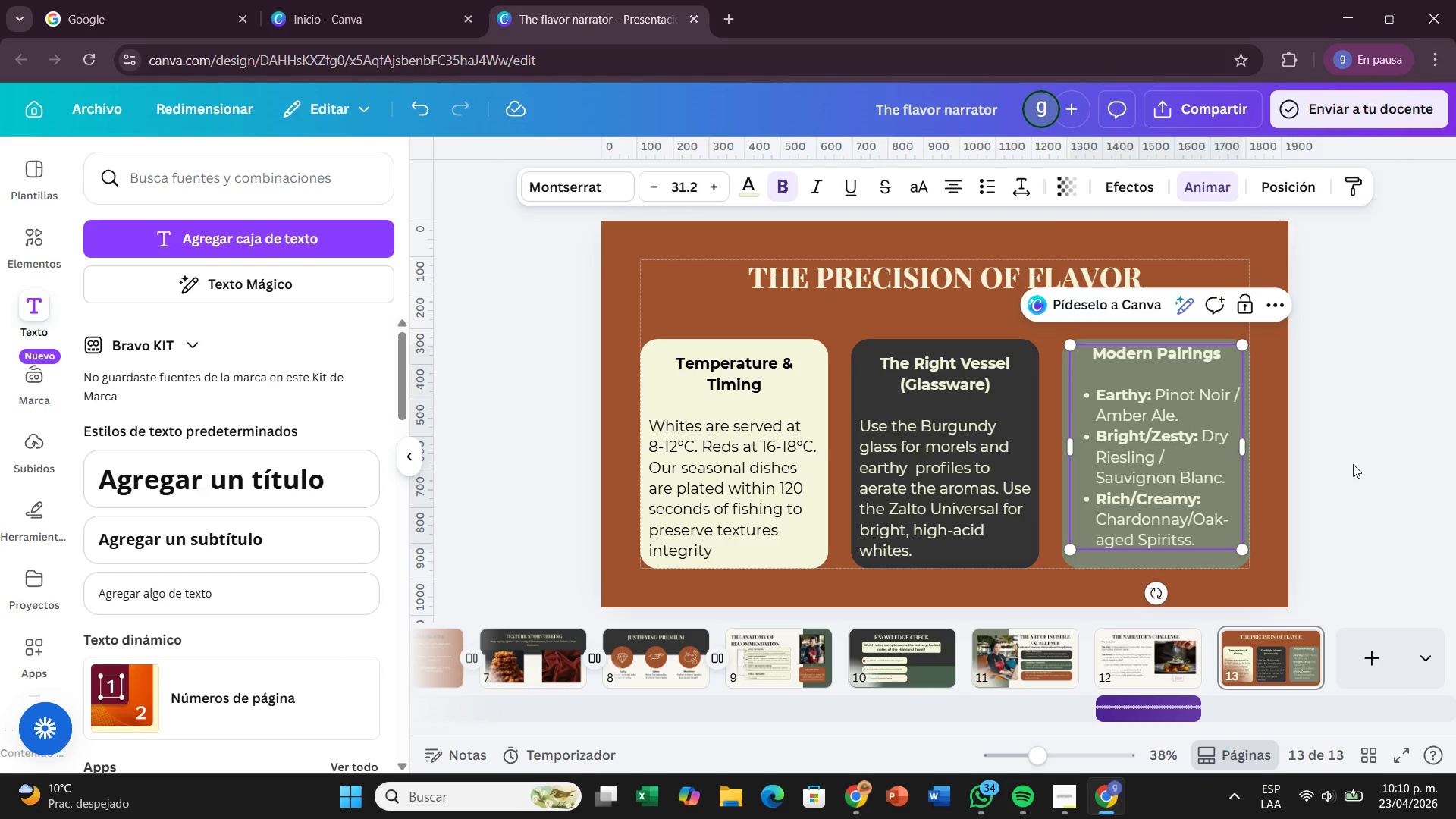 
left_click([1382, 483])
 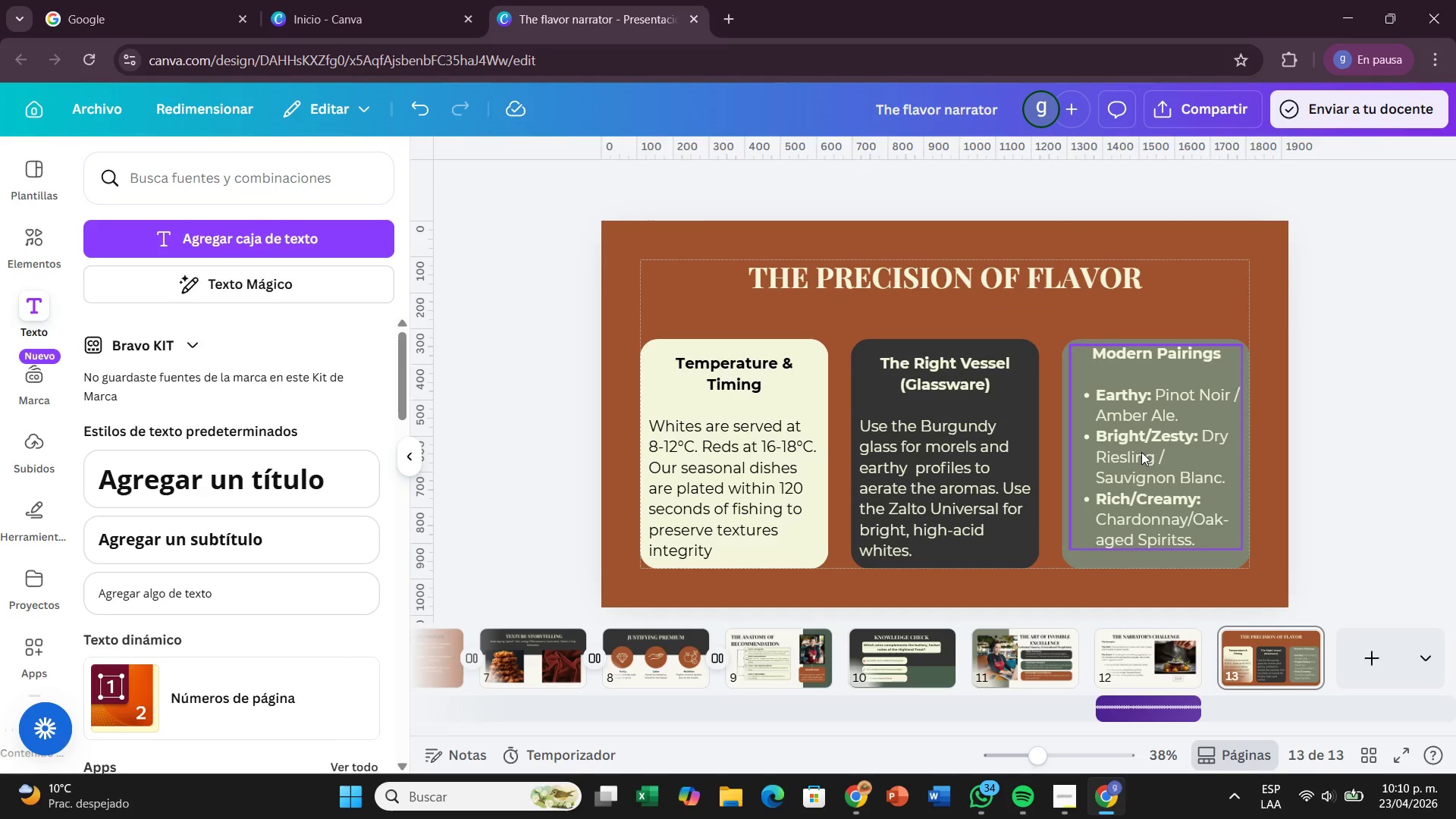 
left_click_drag(start_coordinate=[1143, 451], to_coordinate=[1144, 457])
 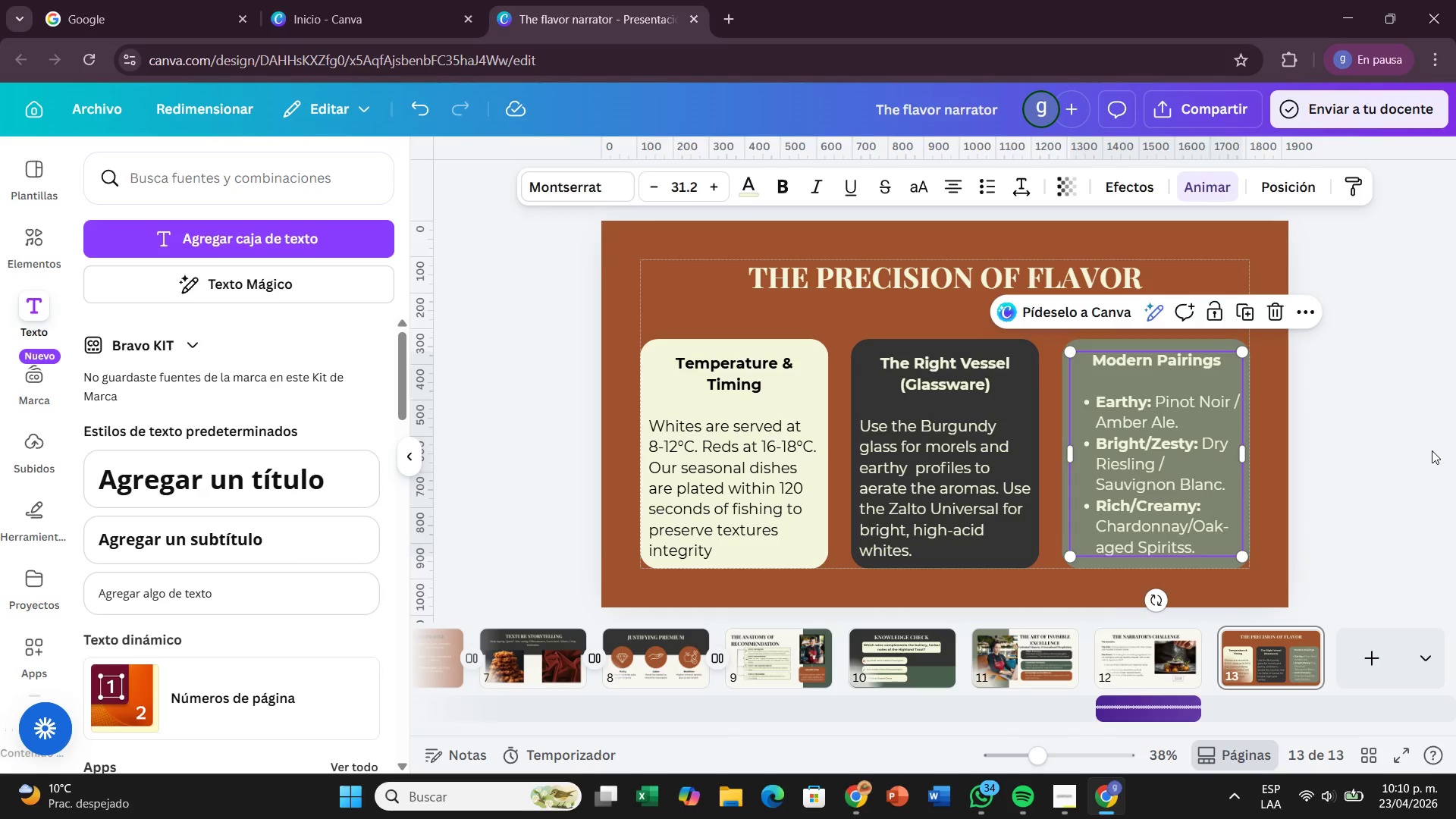 
left_click([1432, 450])
 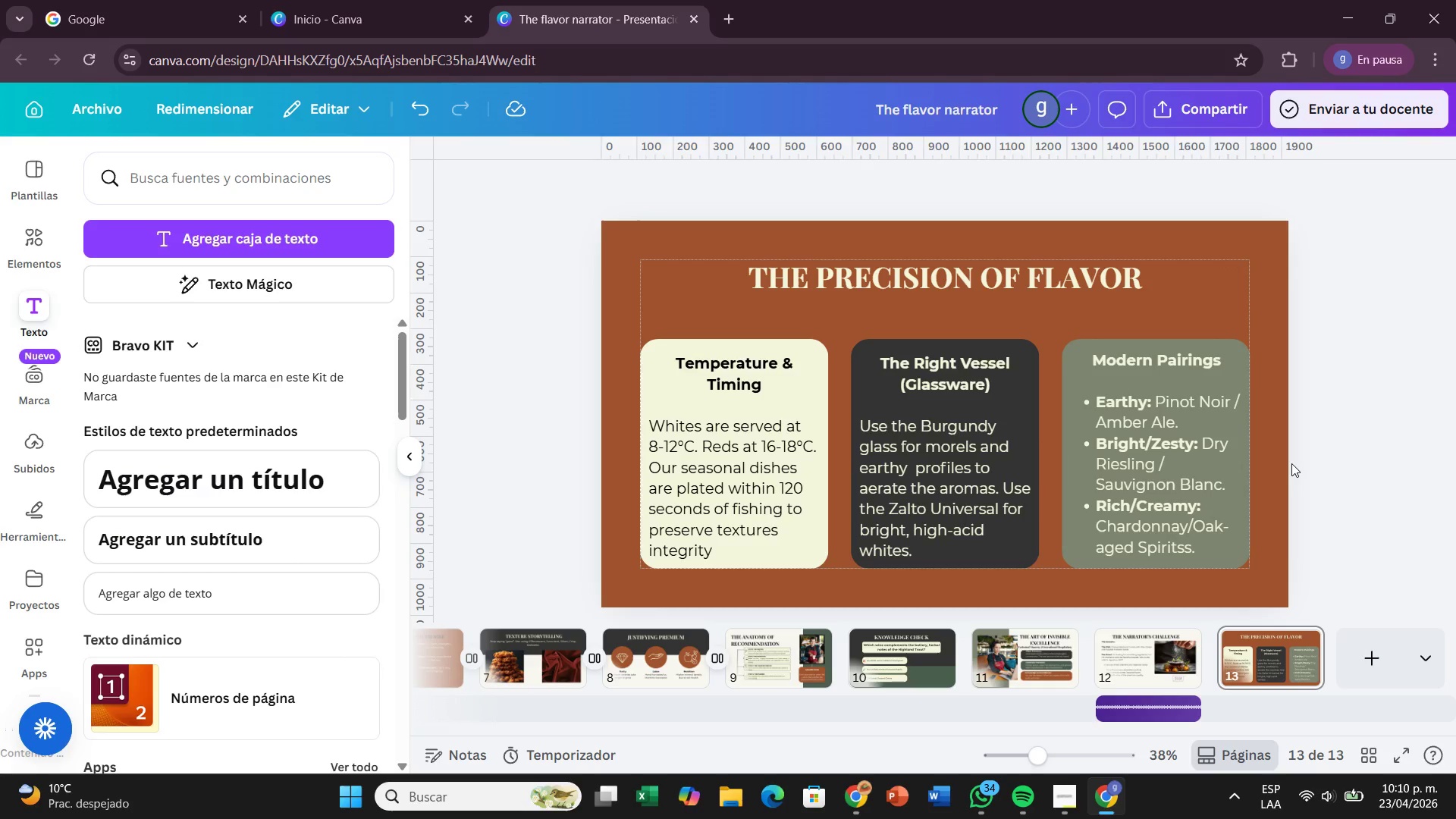 
wait(11.8)
 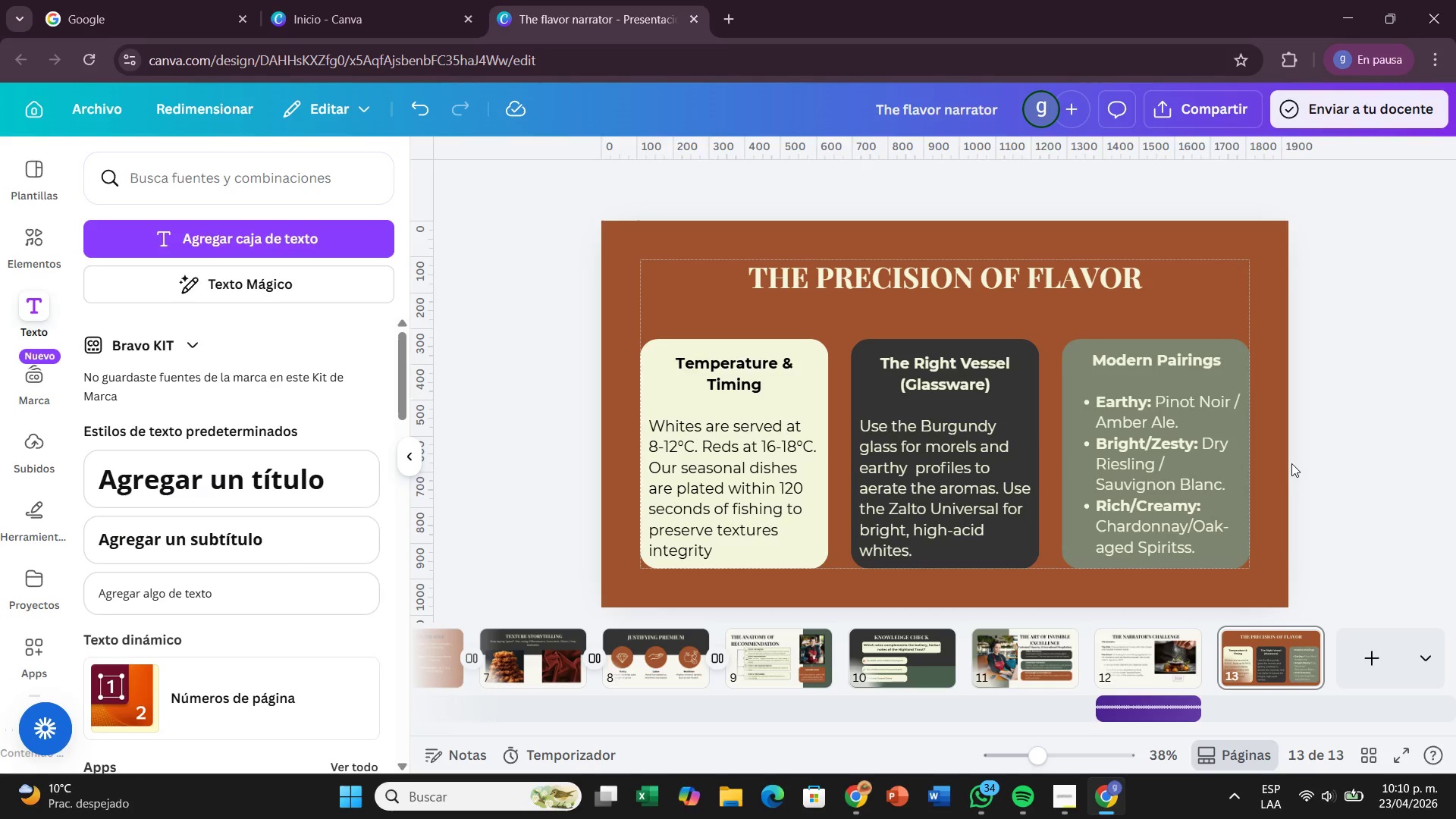 
left_click_drag(start_coordinate=[1162, 474], to_coordinate=[1162, 481])
 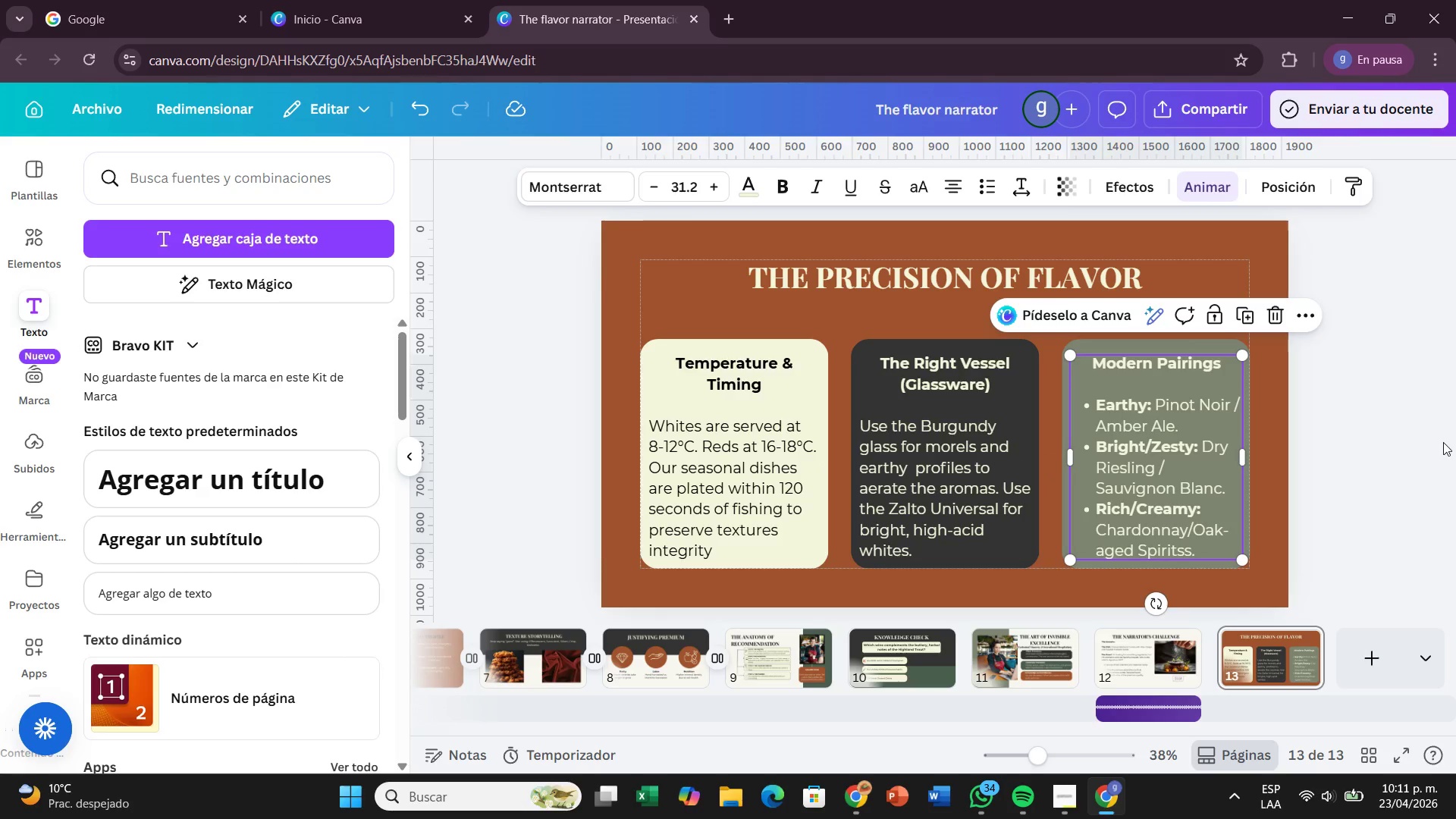 
left_click([1443, 442])
 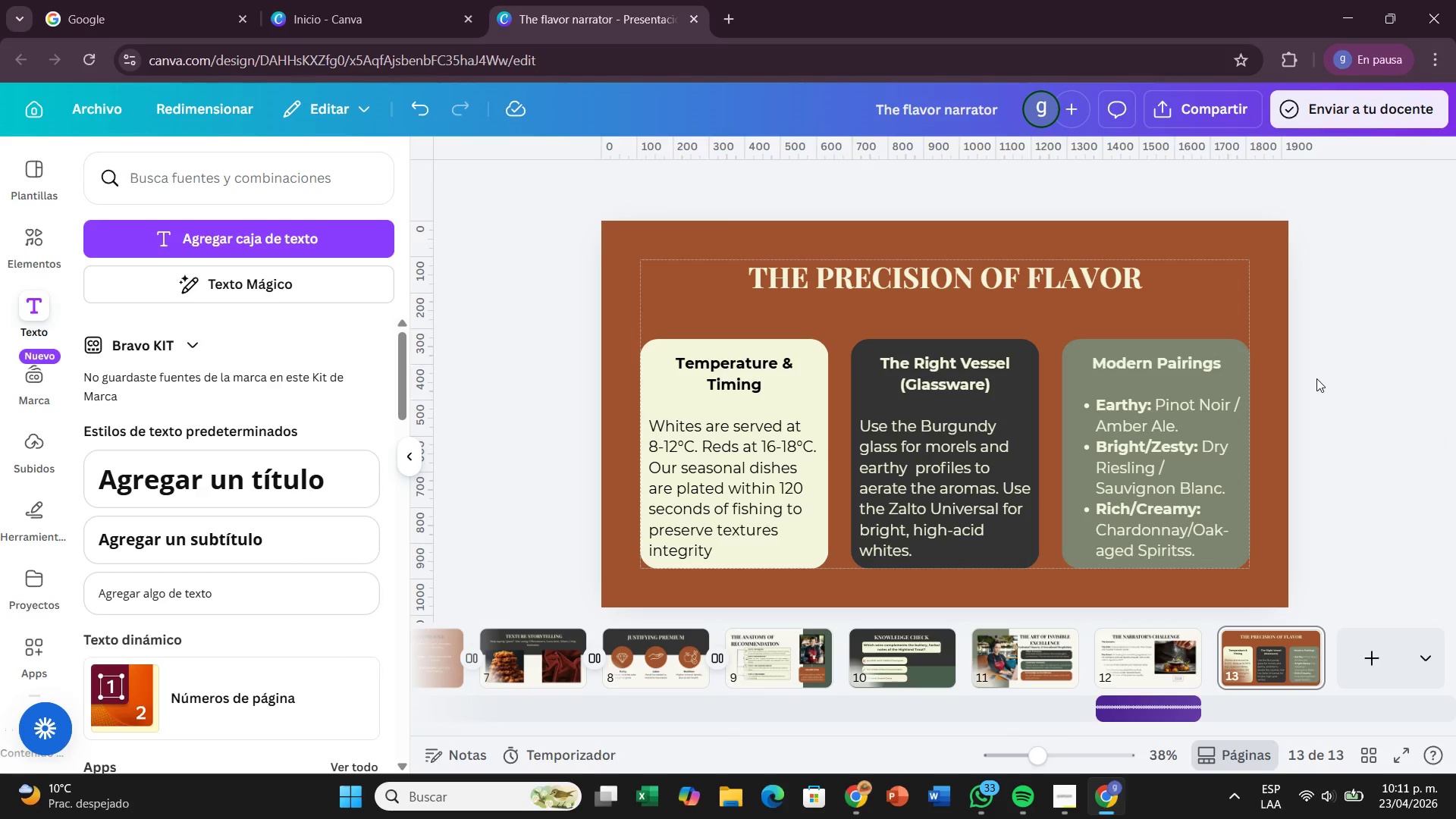 
wait(17.86)
 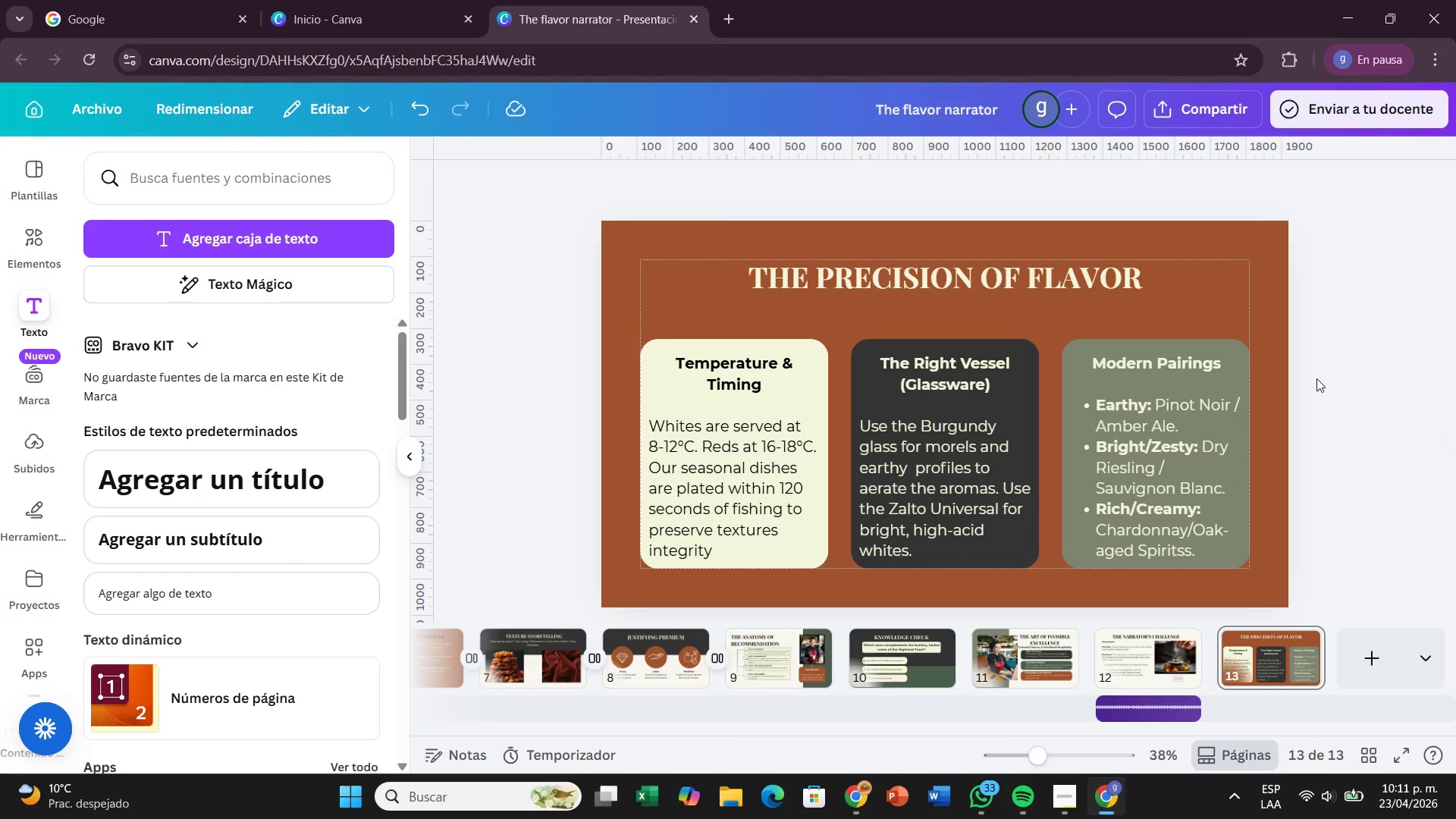 
left_click_drag(start_coordinate=[303, 595], to_coordinate=[1065, 290])
 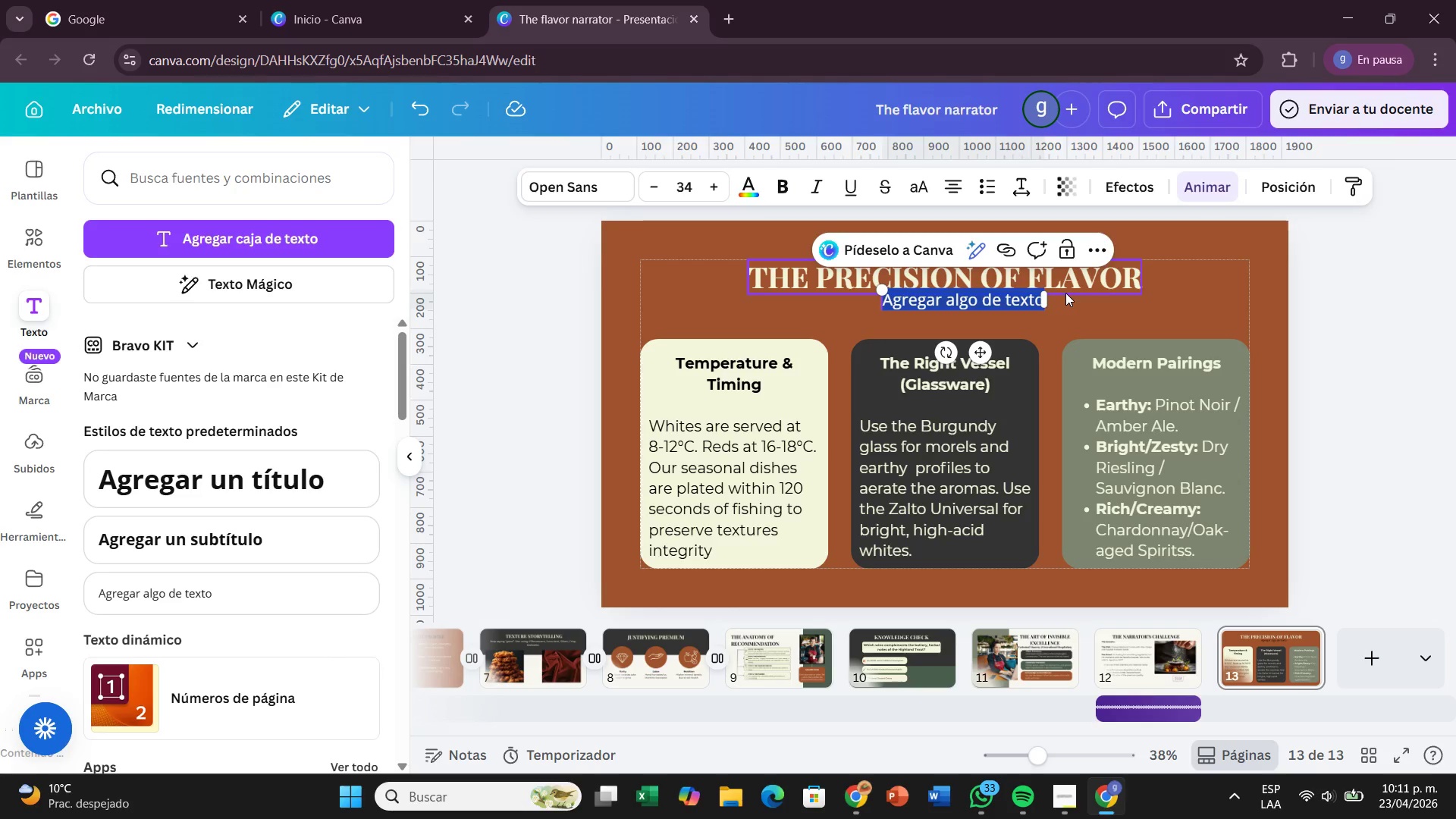 
wait(6.75)
 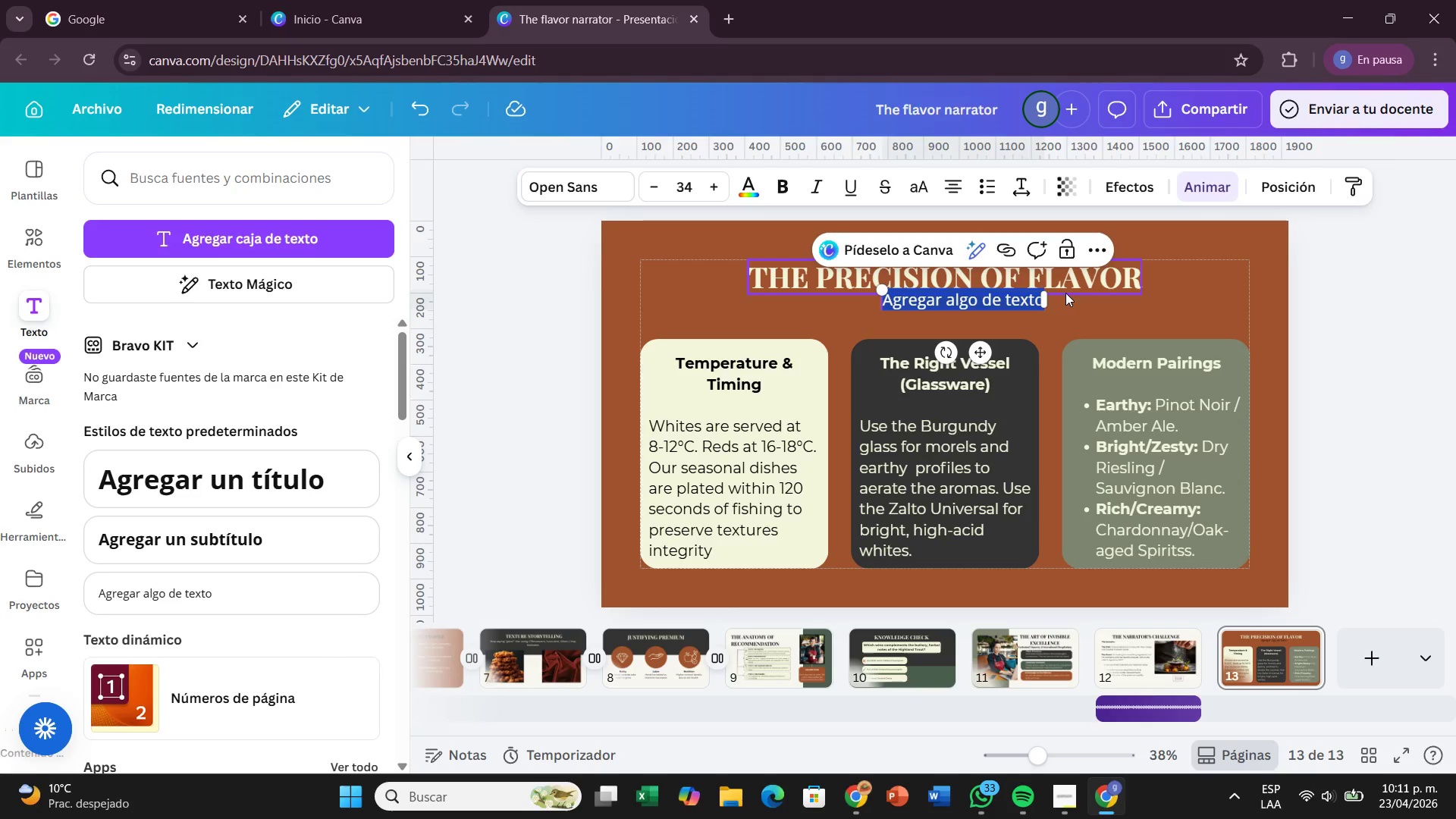 
key(Backspace)
 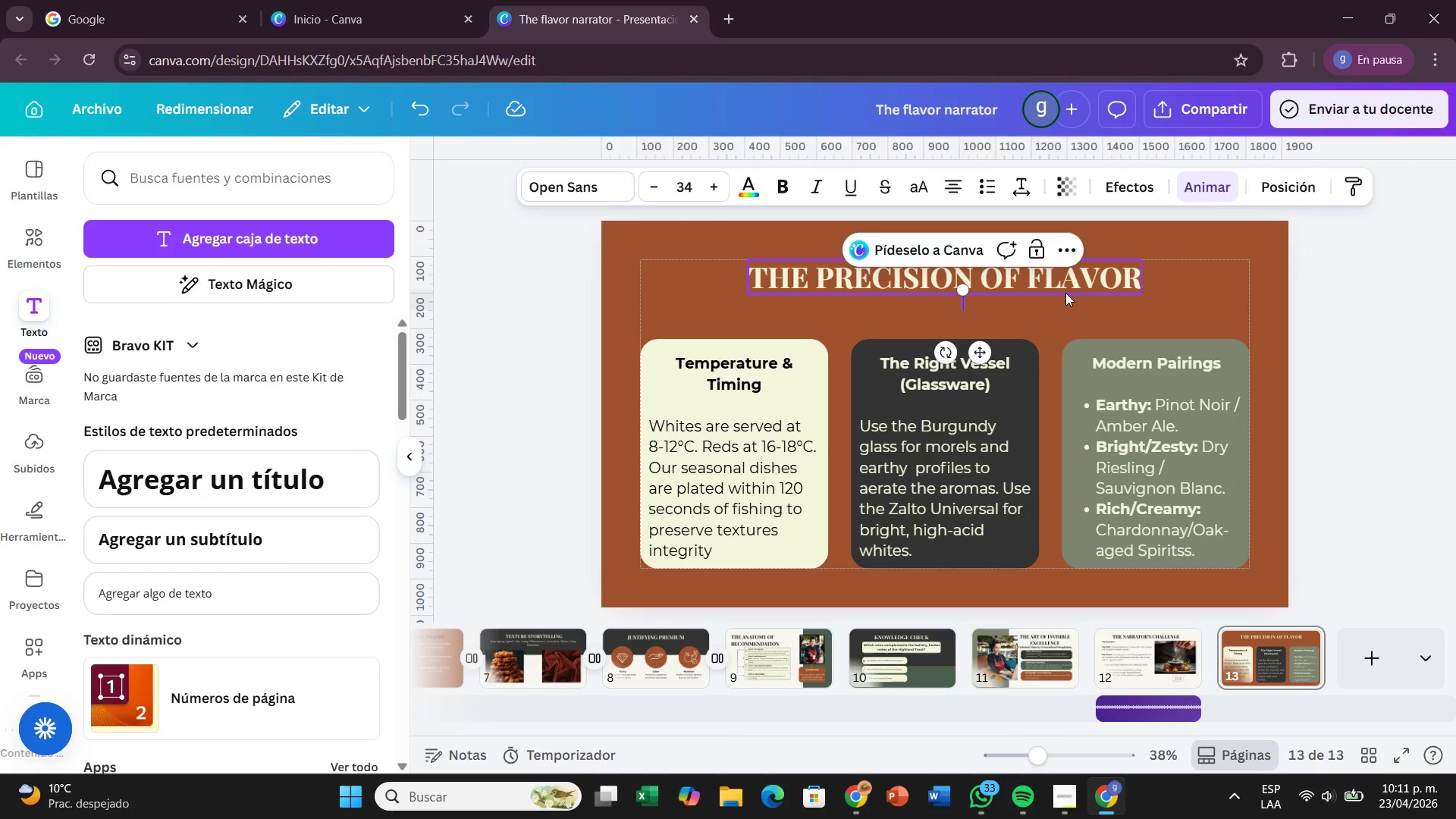 
wait(16.02)
 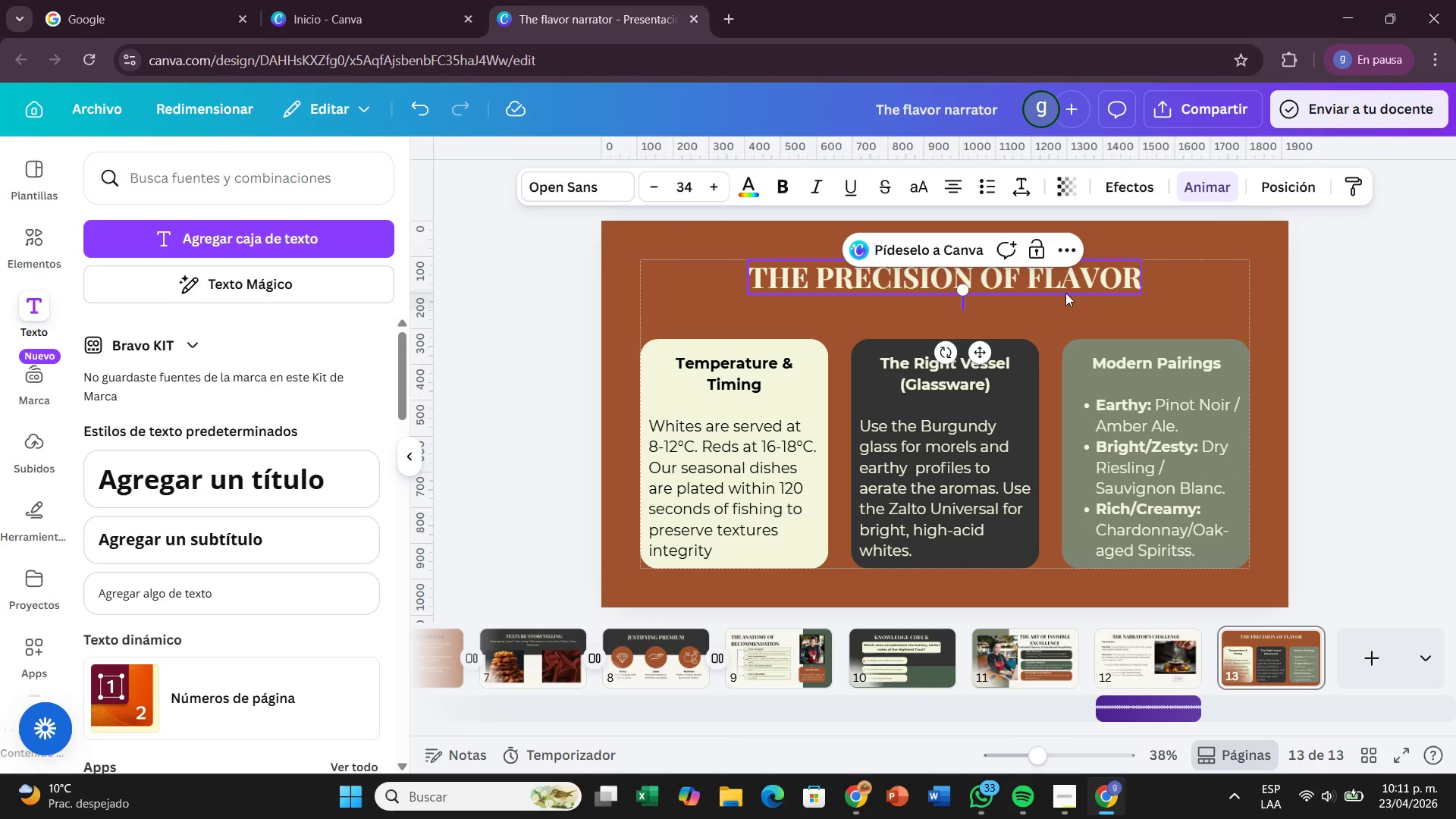 
type(Technical details that elevate the sensory )
 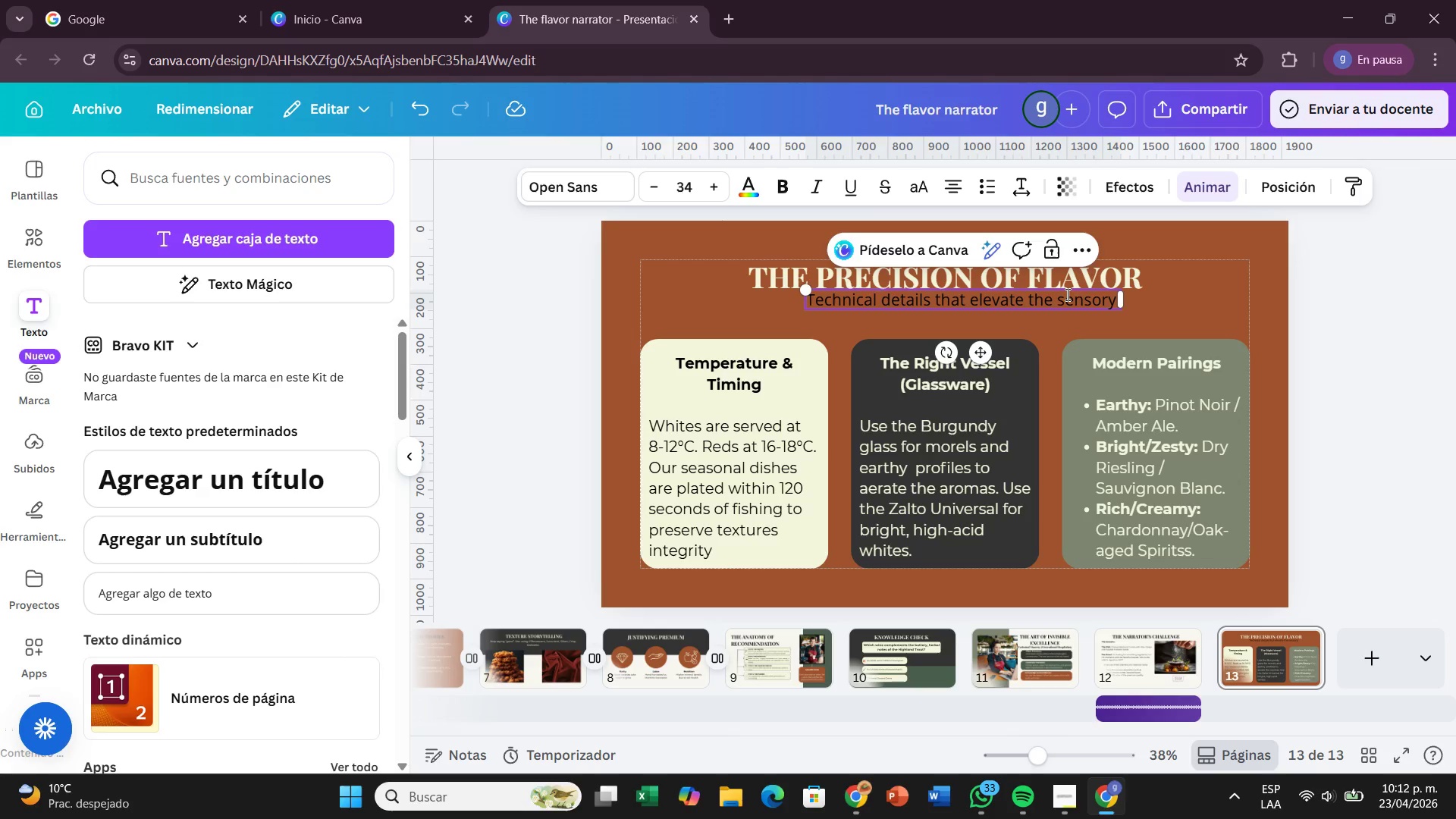 
type(experience)
 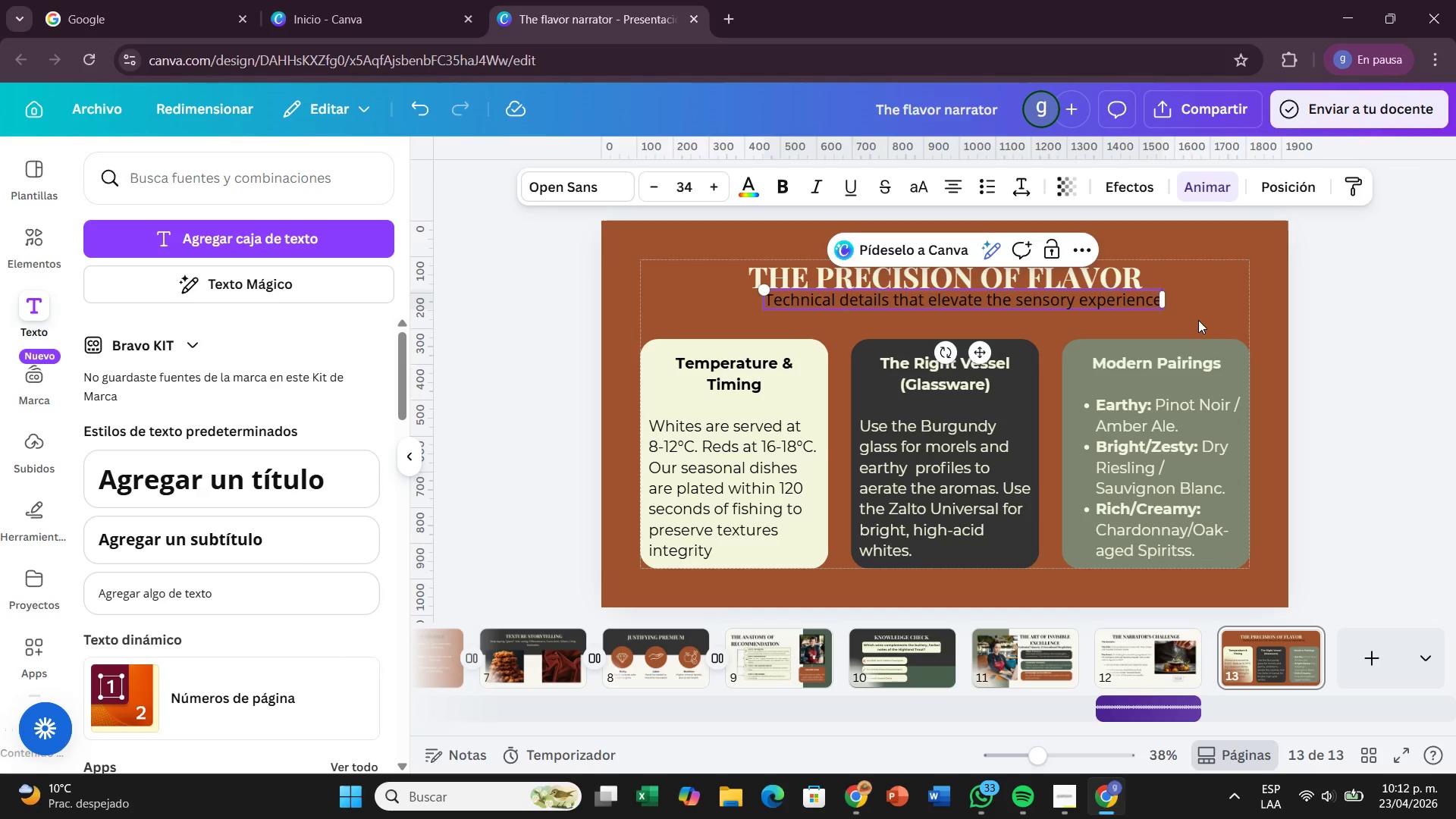 
left_click([1403, 372])
 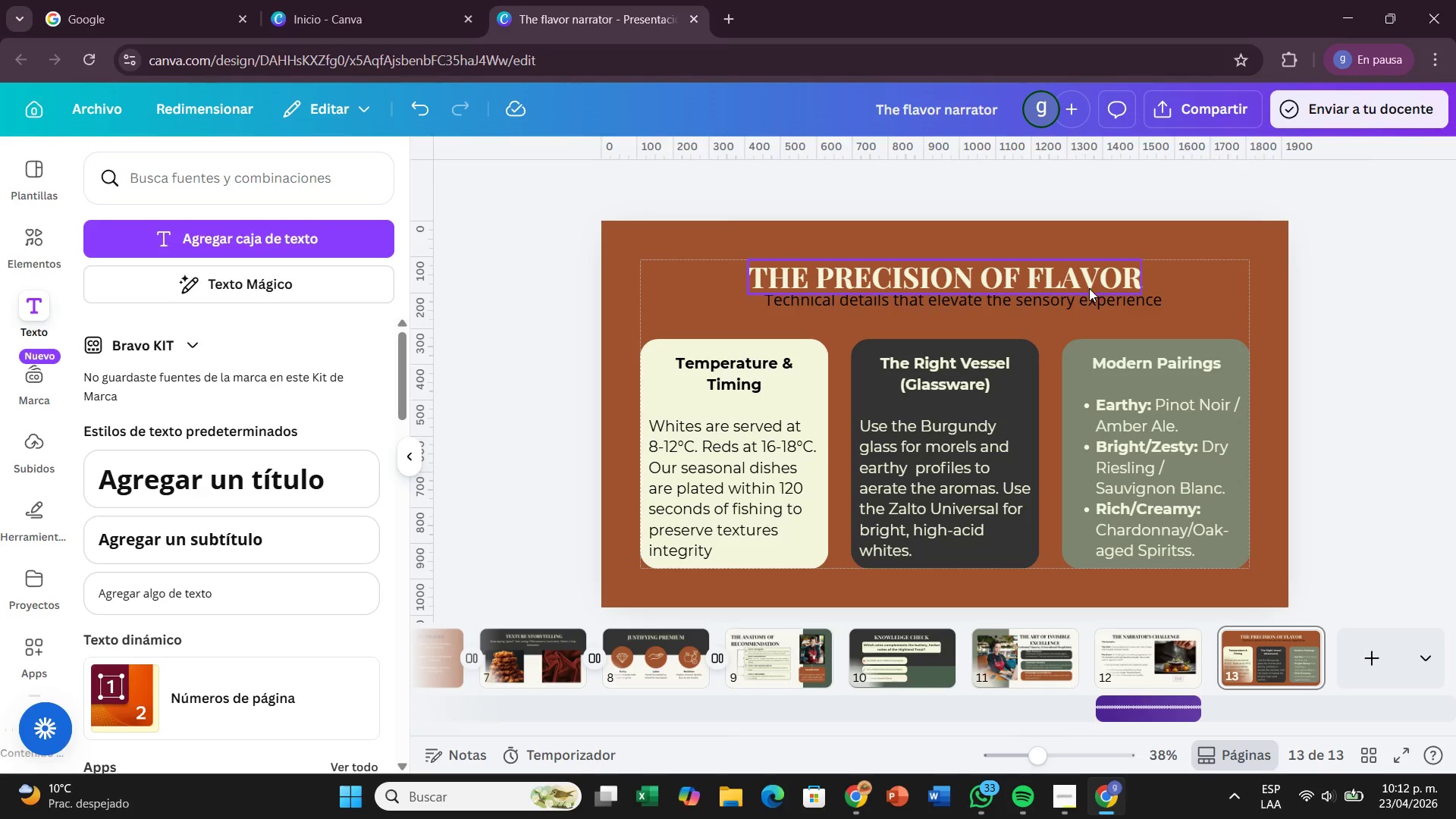 
left_click([1092, 297])
 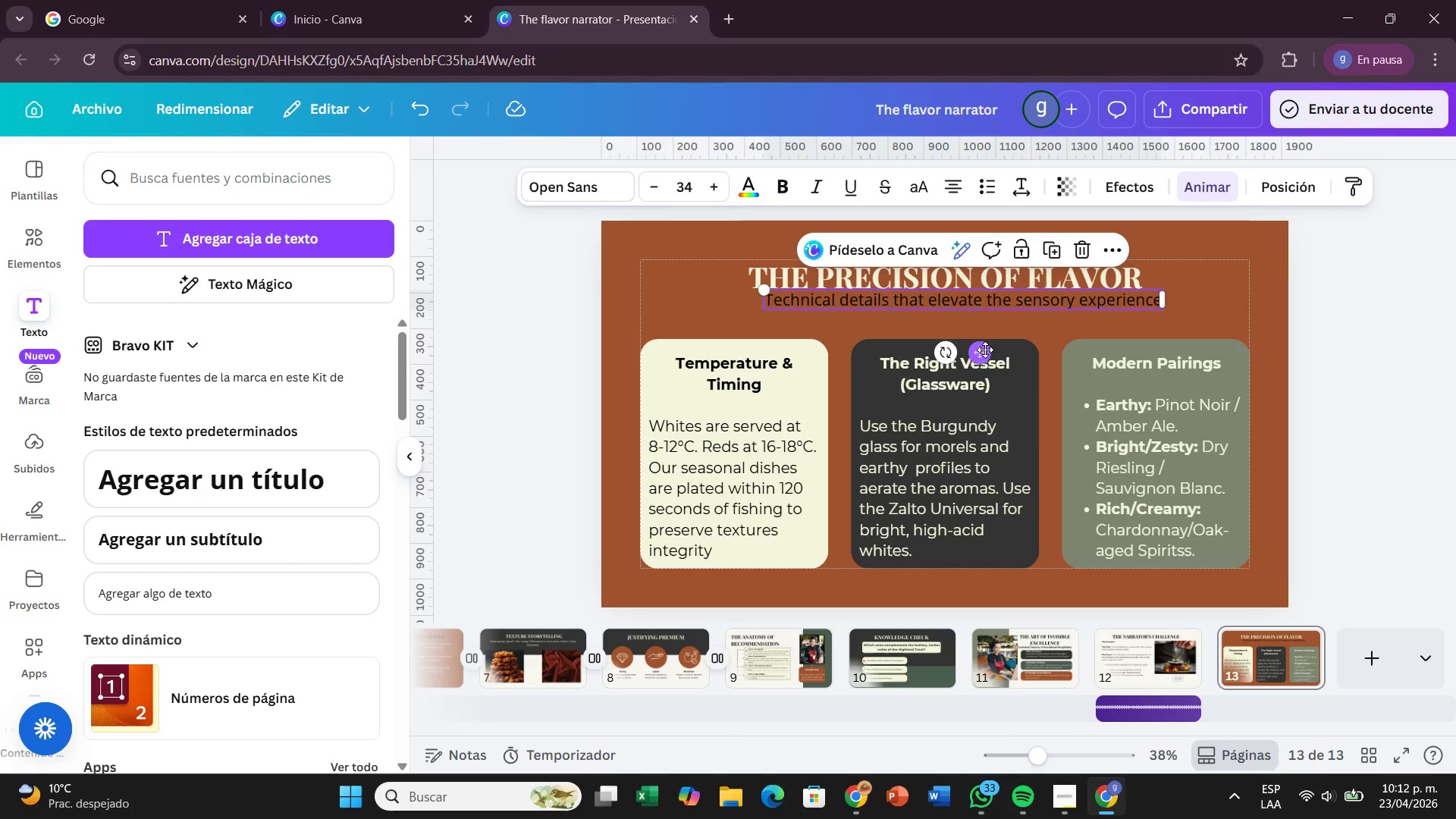 
left_click_drag(start_coordinate=[984, 350], to_coordinate=[965, 352])
 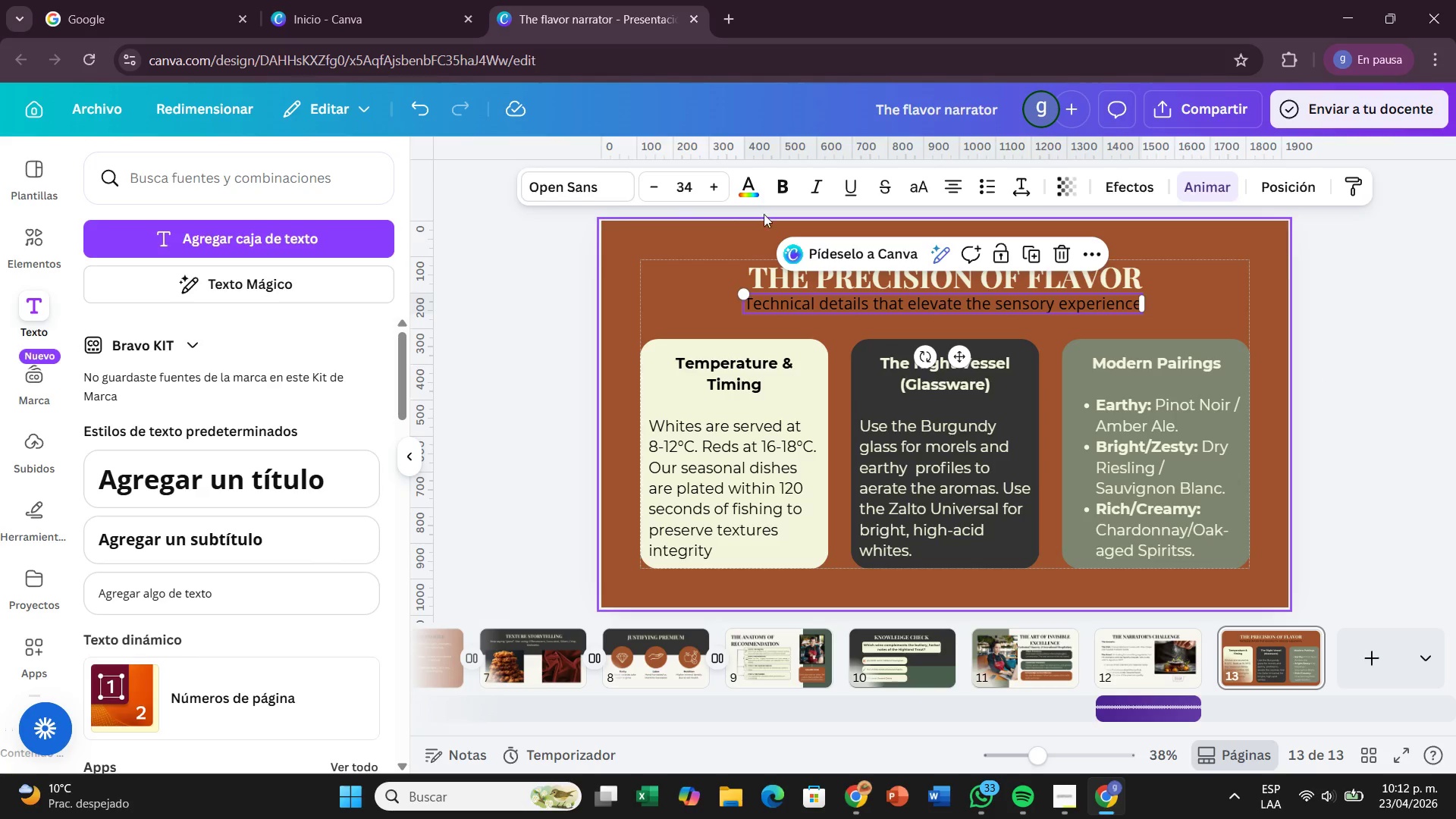 
mouse_move([759, 174])
 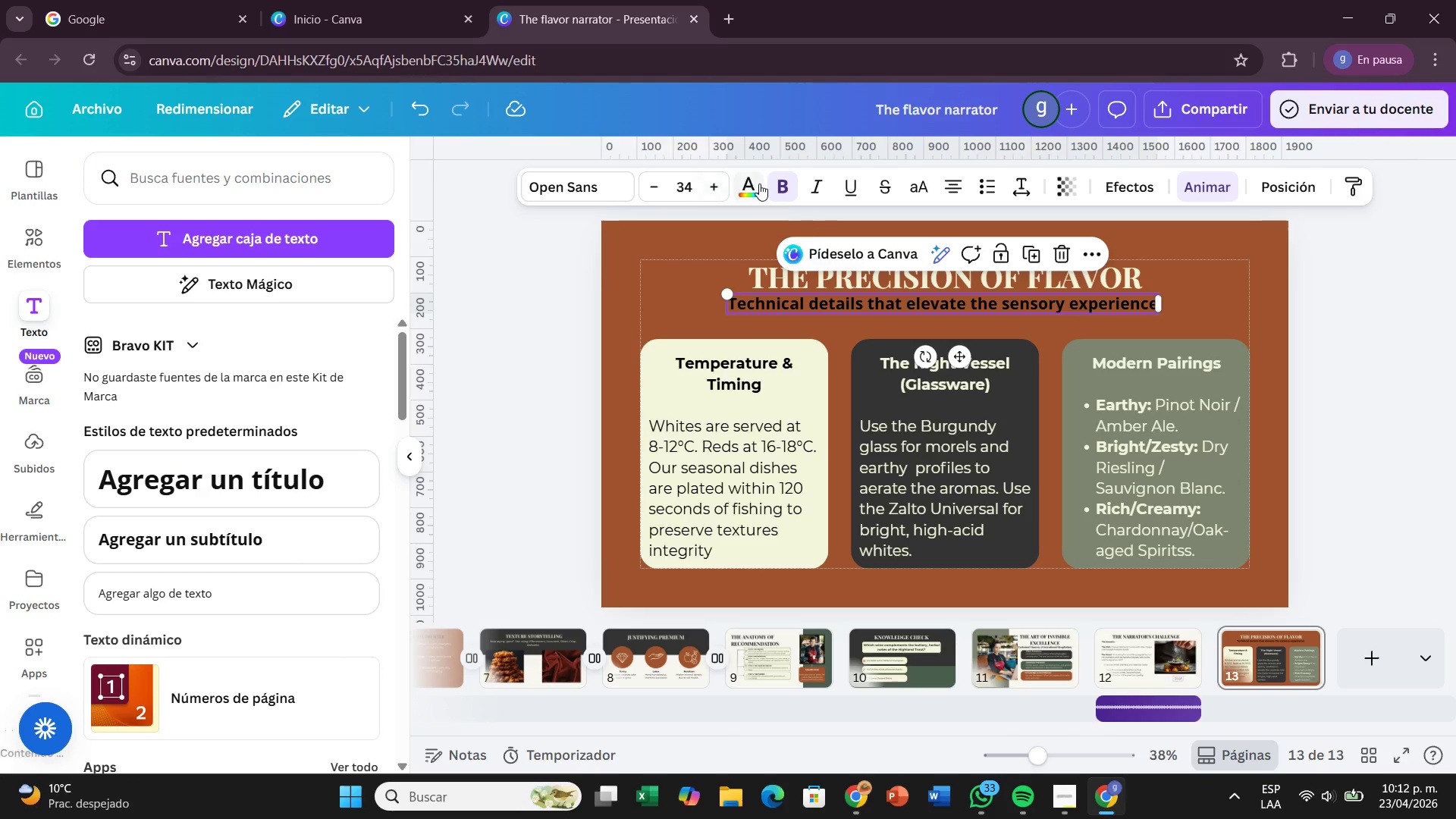 
left_click([759, 182])
 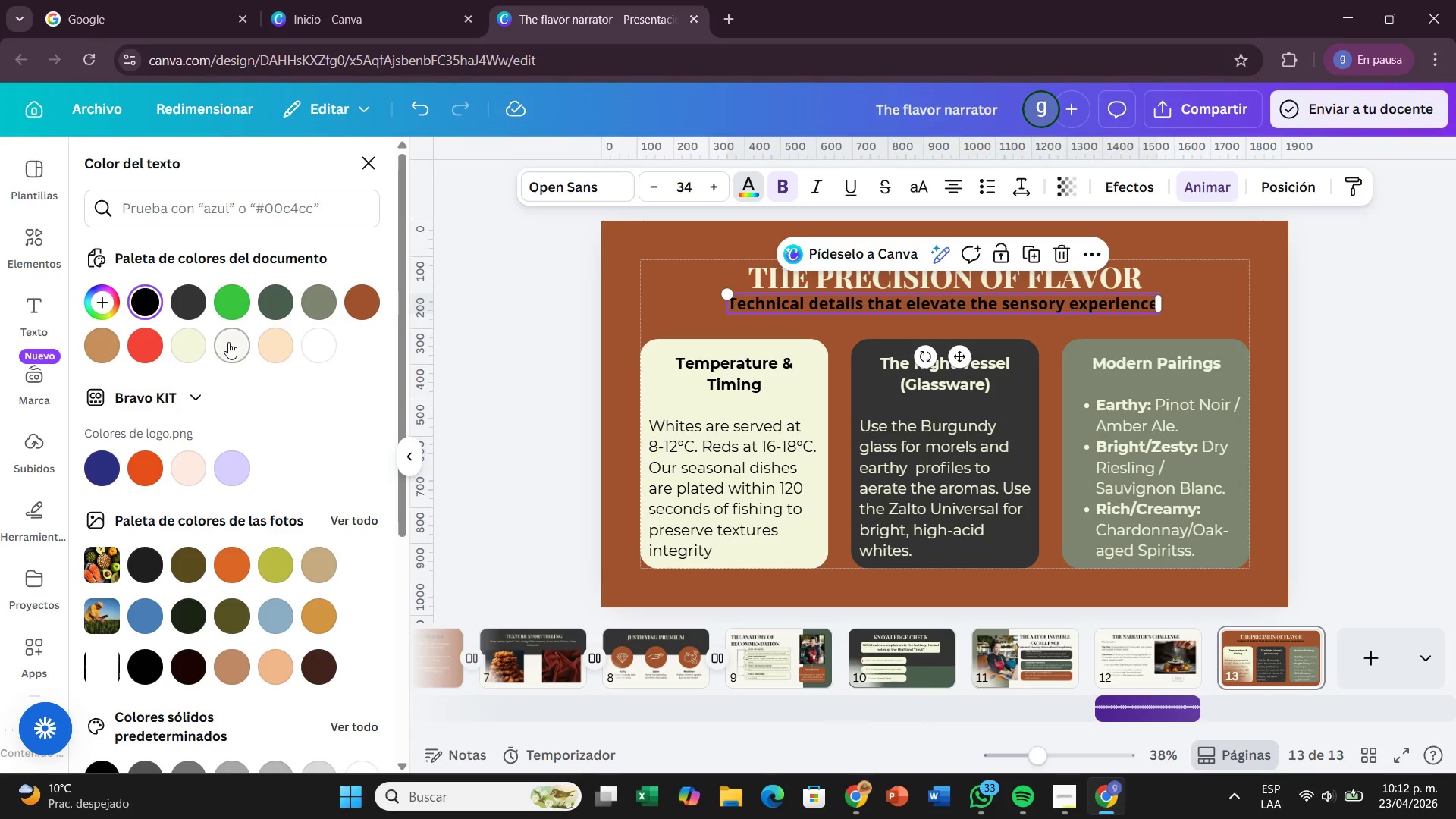 
left_click([190, 349])
 